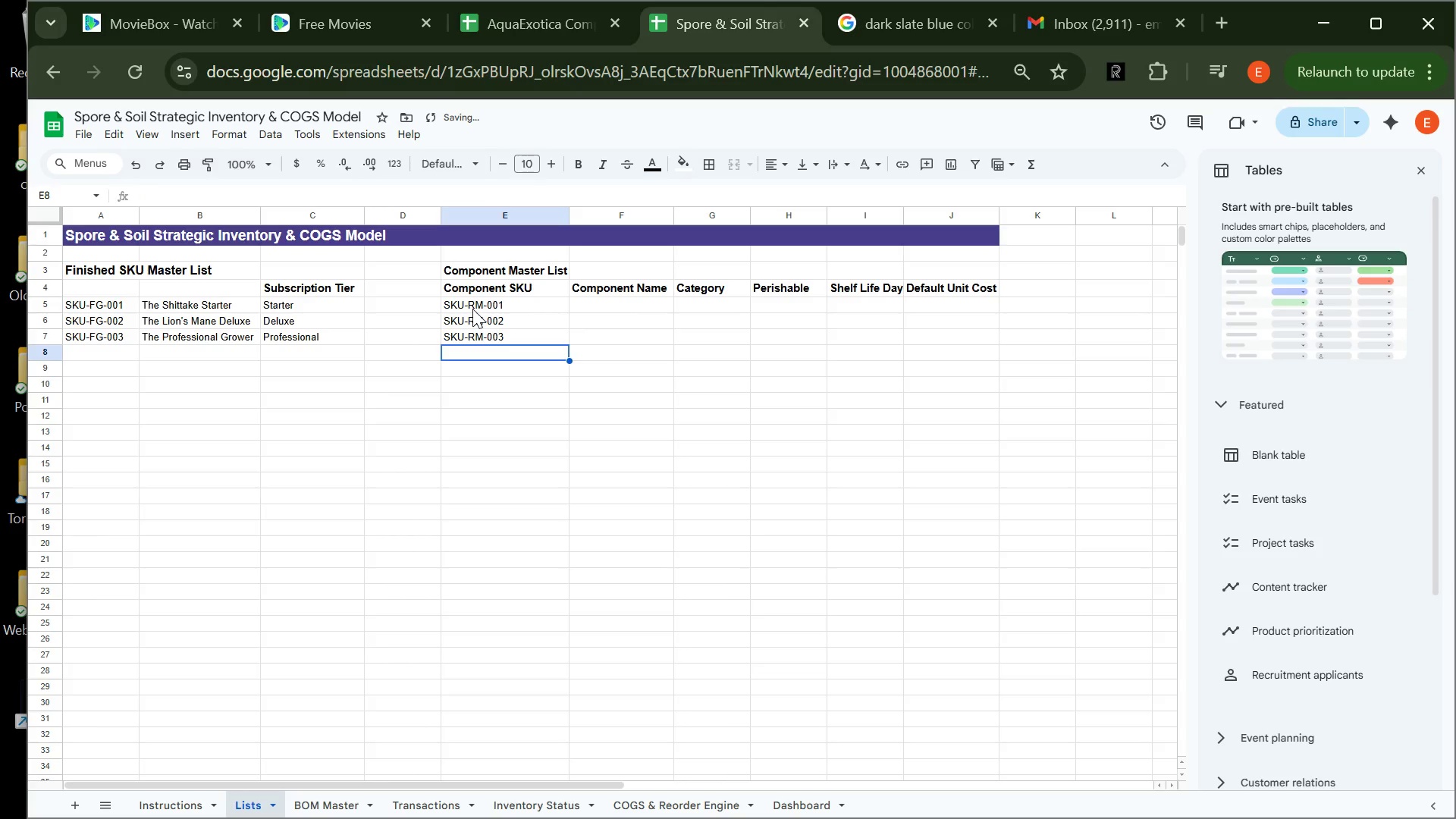 
type(SKU-RM-004)
 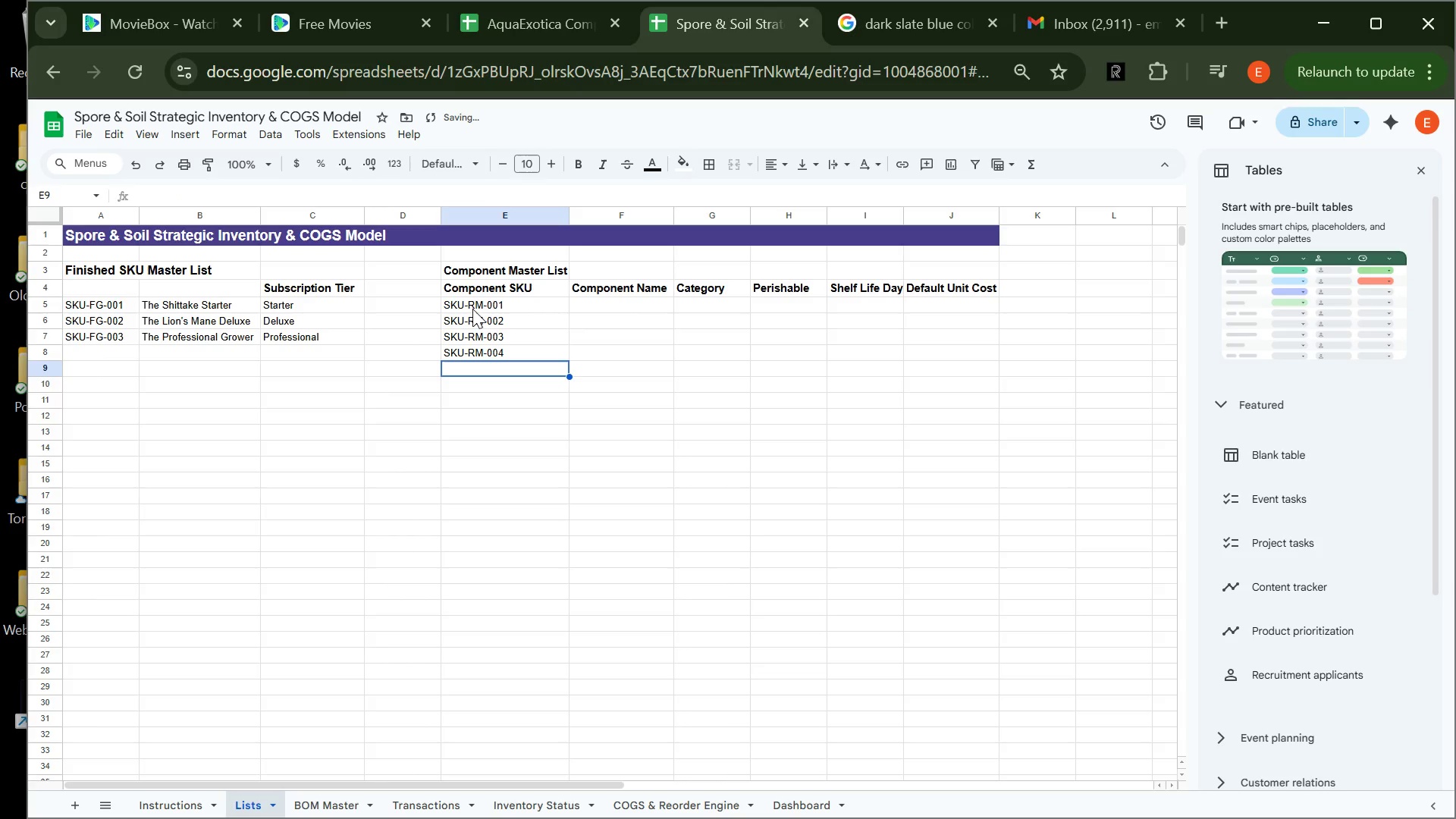 
key(Enter)
 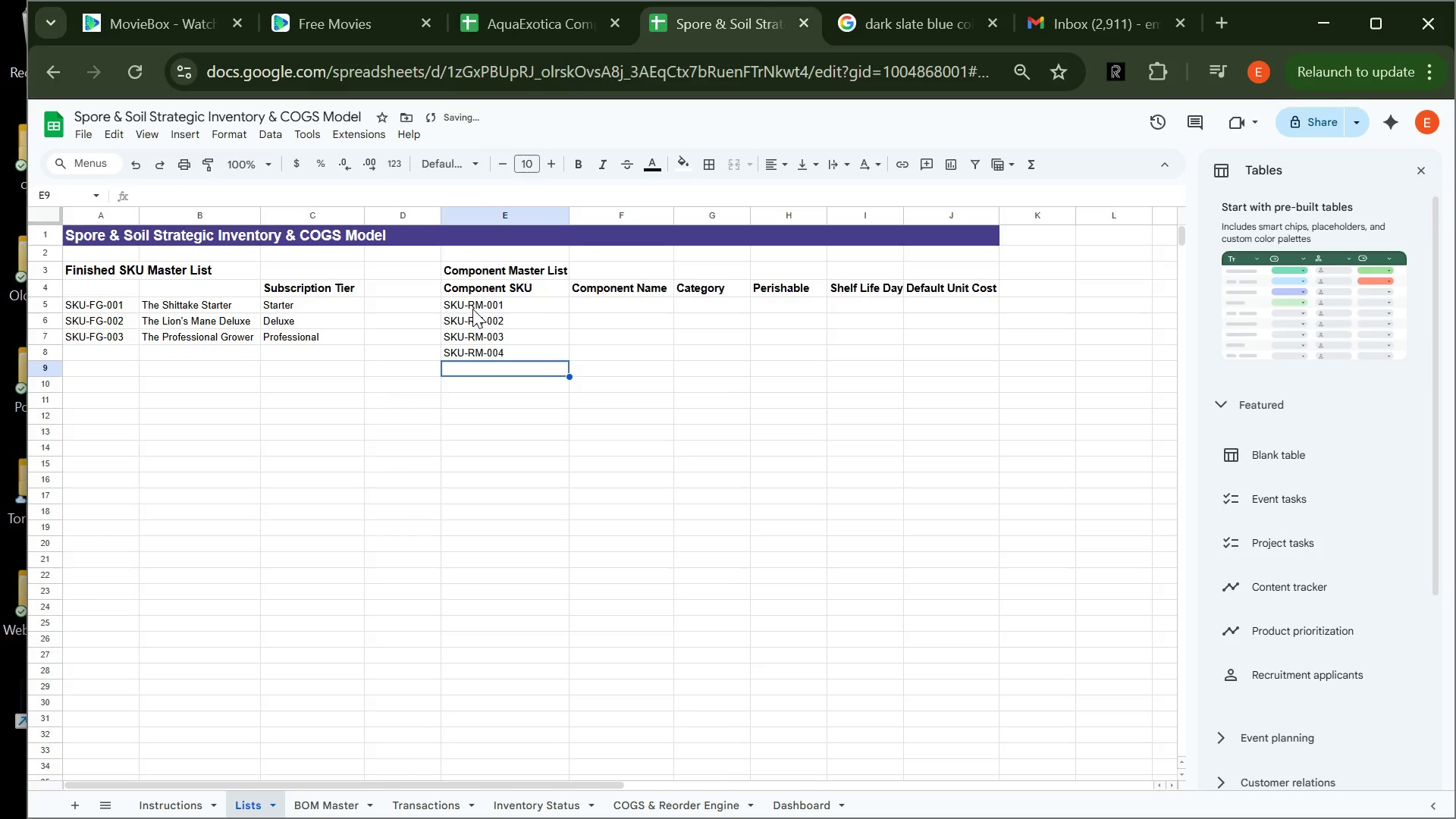 
type(SKU-RM-005)
 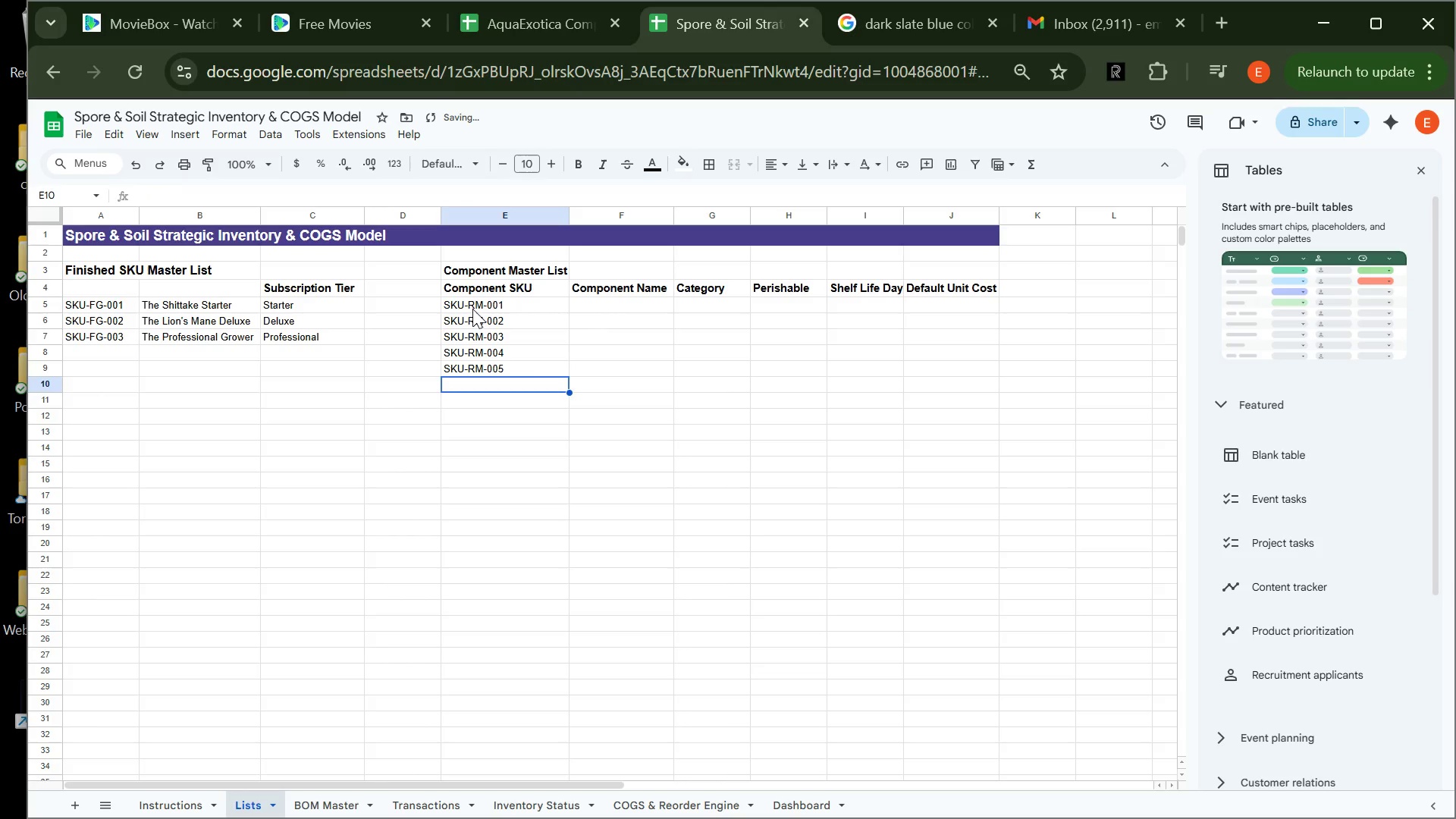 
key(Enter)
 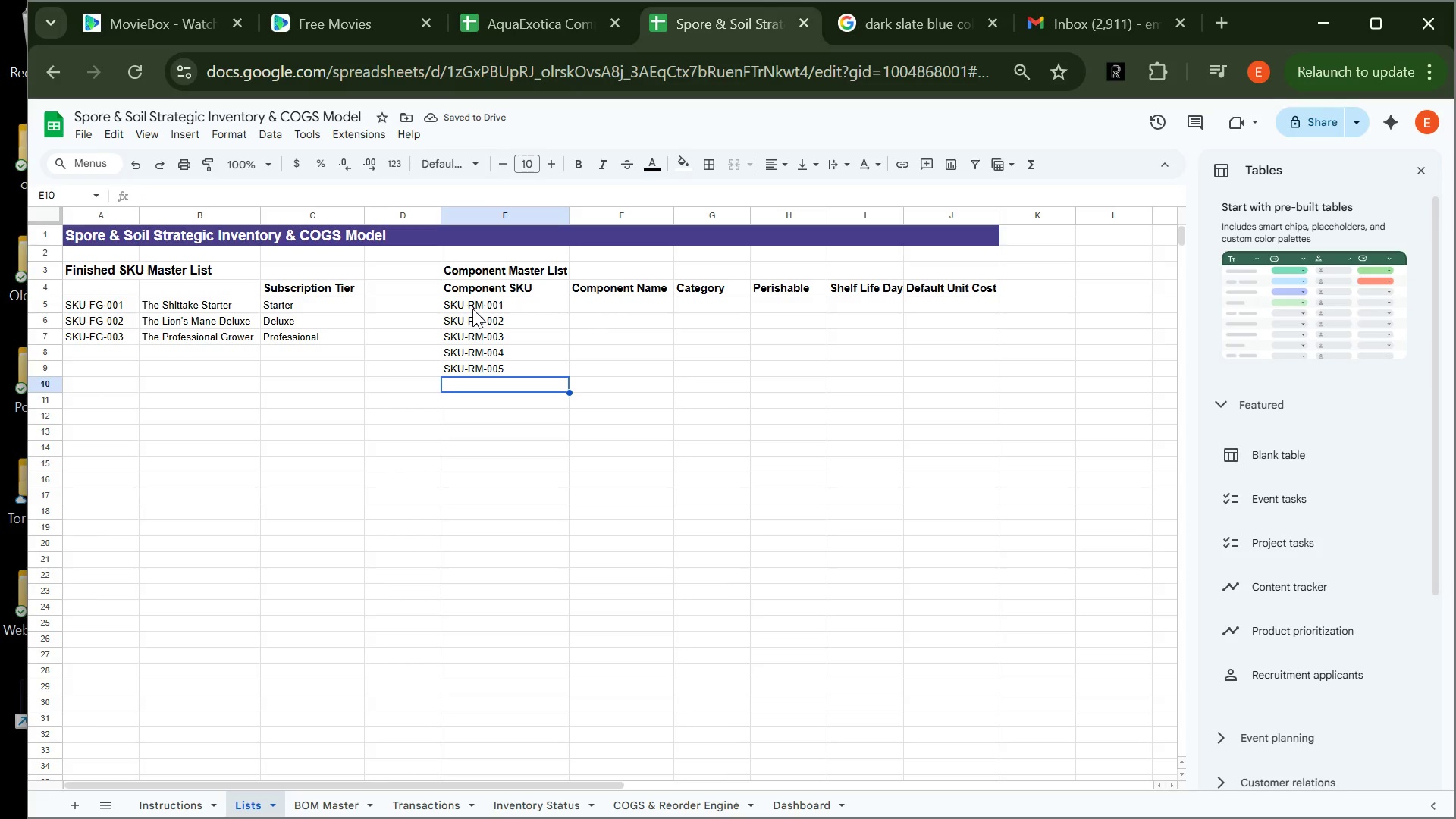 
type(SKU-RM-006)
 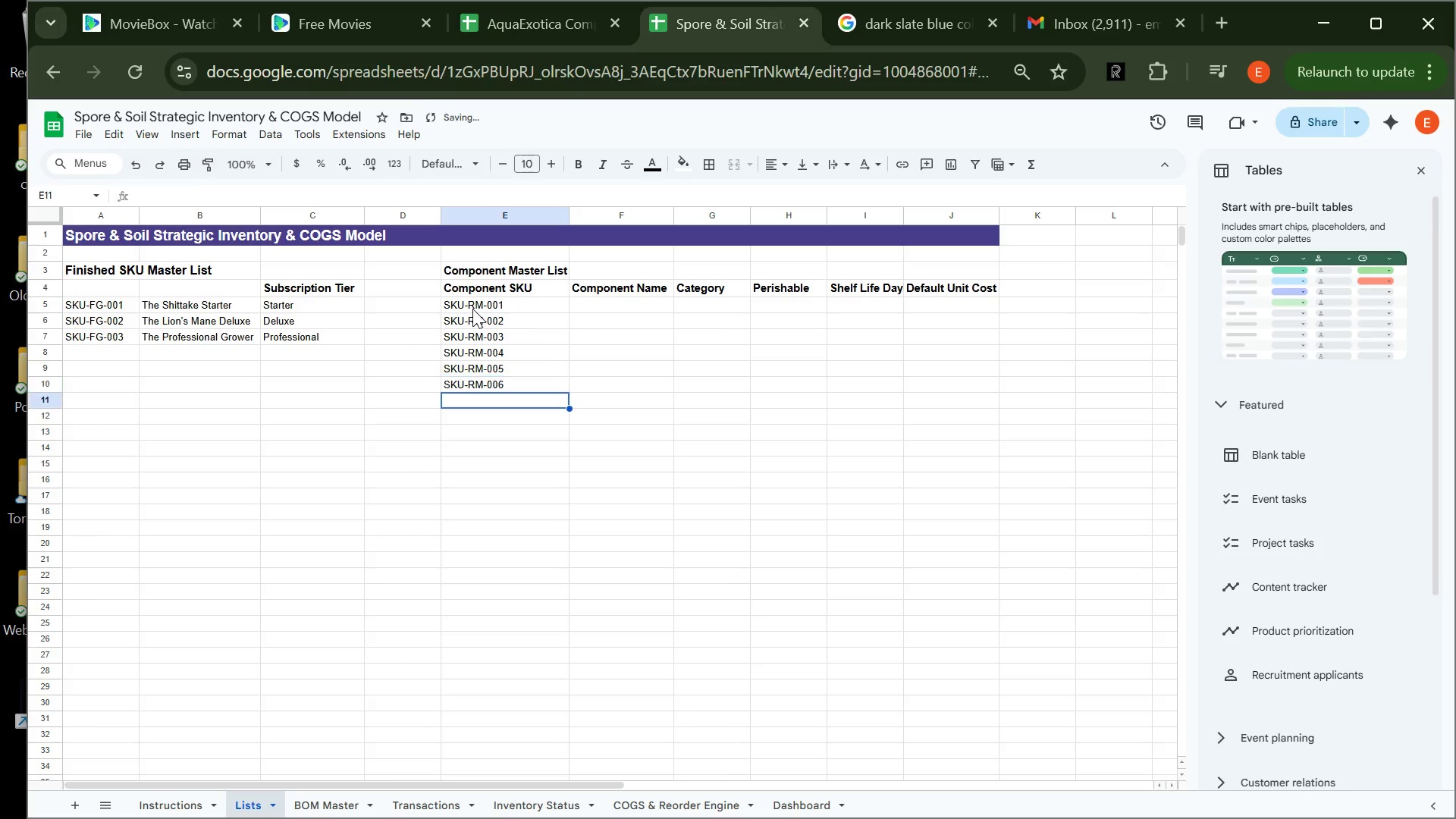 
key(Enter)
 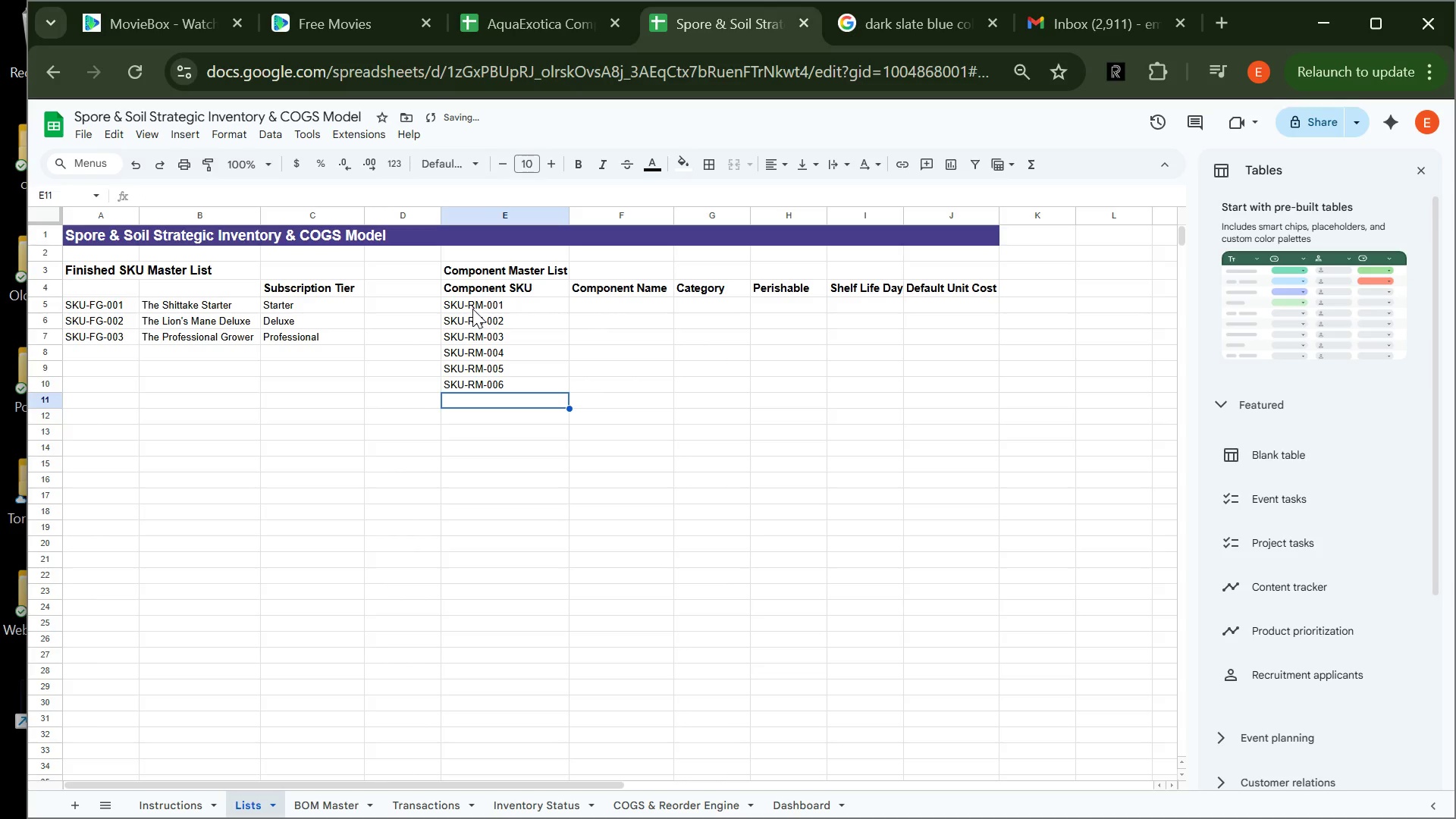 
type(SKU-RM-O)
key(Backspace)
type(007)
 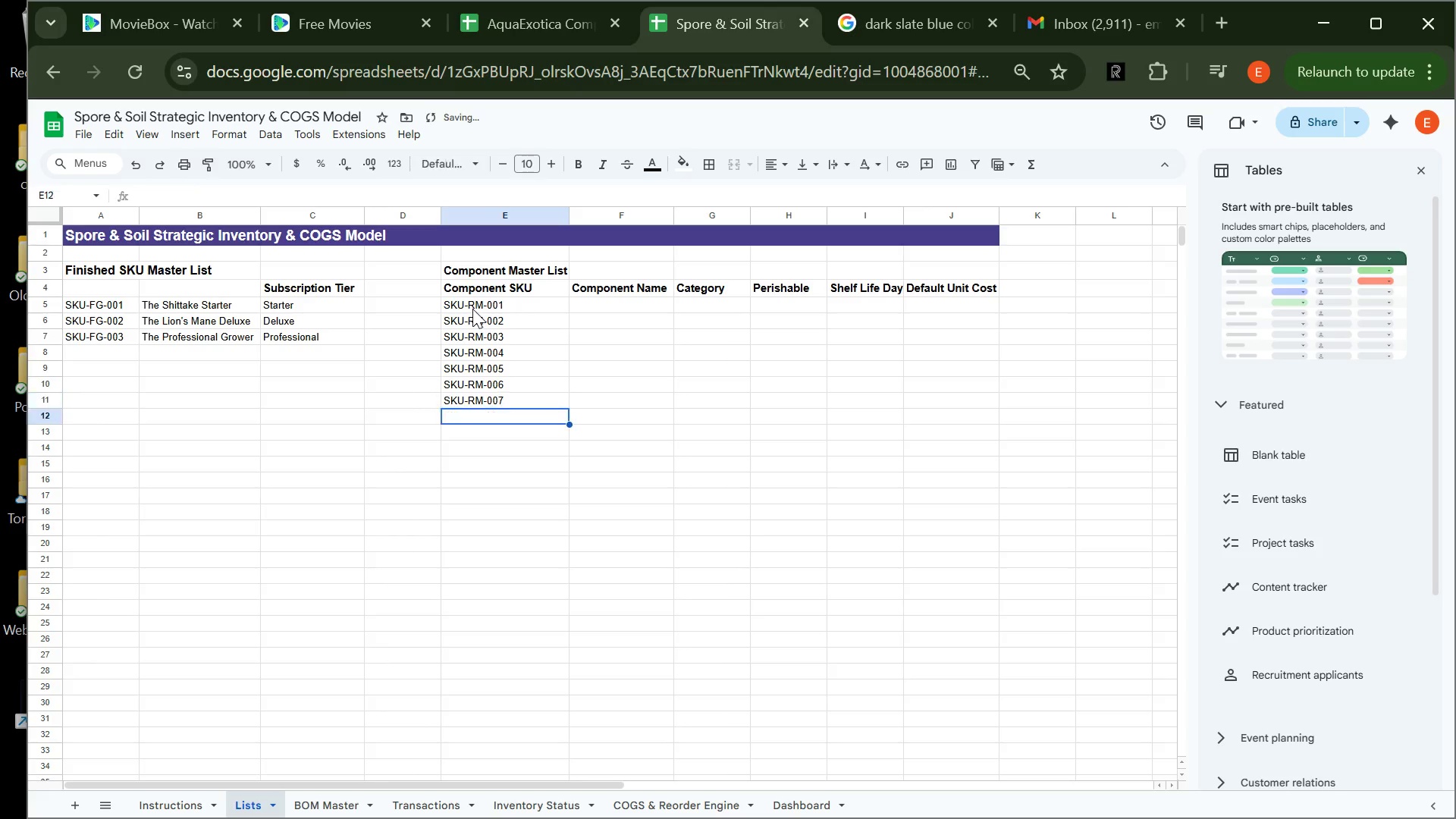 
key(Enter)
 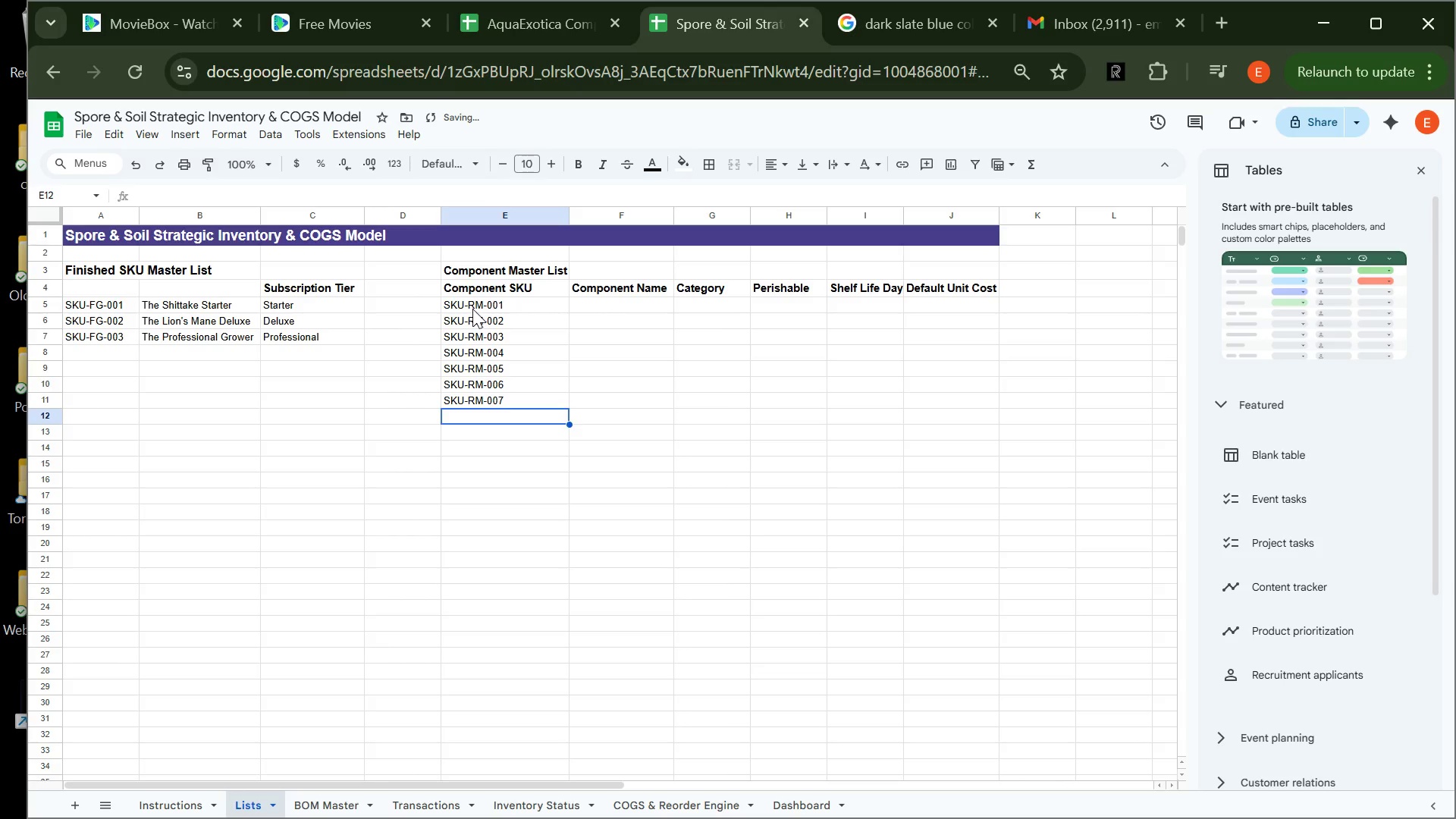 
type(SKU-RM-008)
 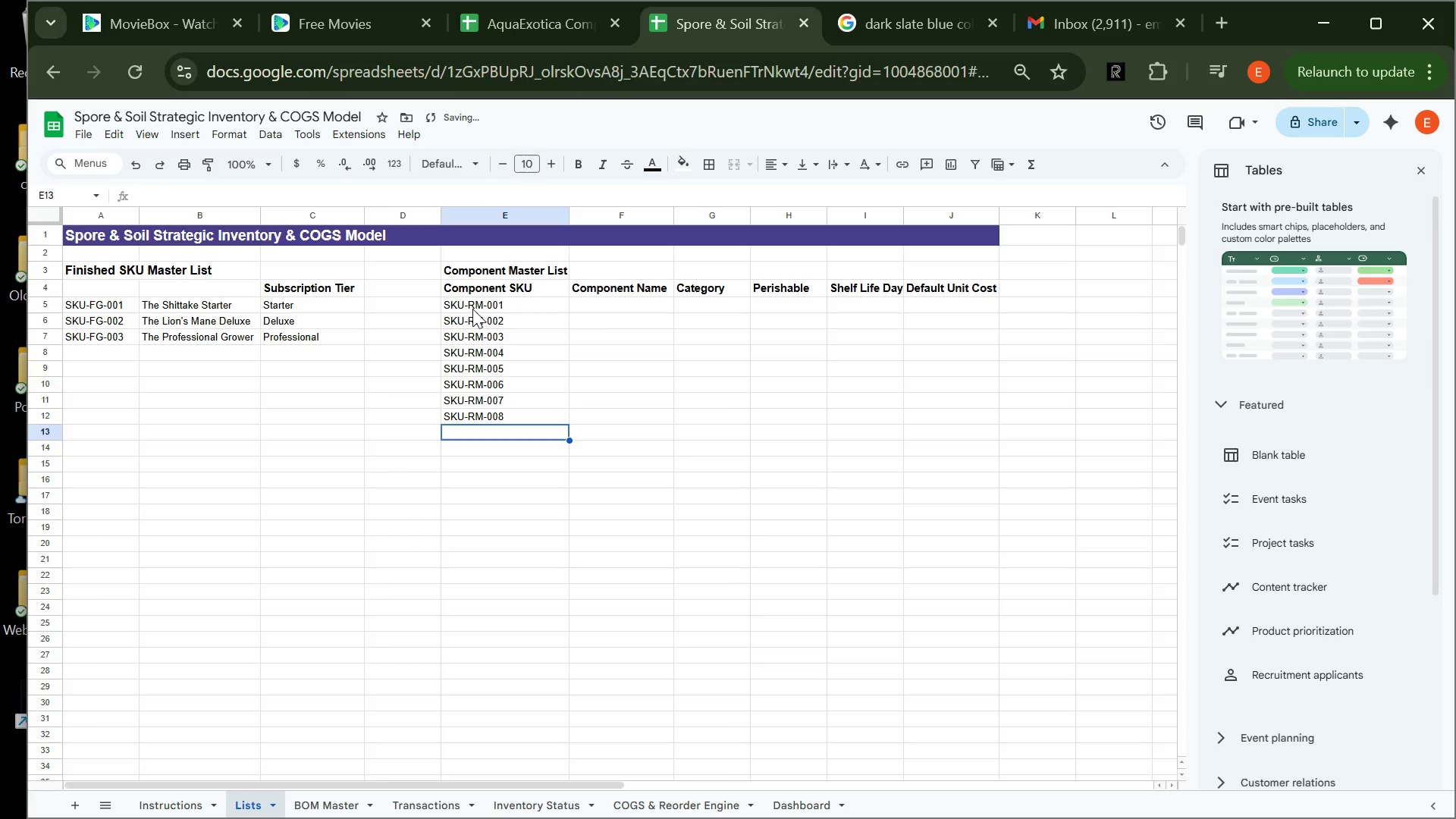 
key(Enter)
 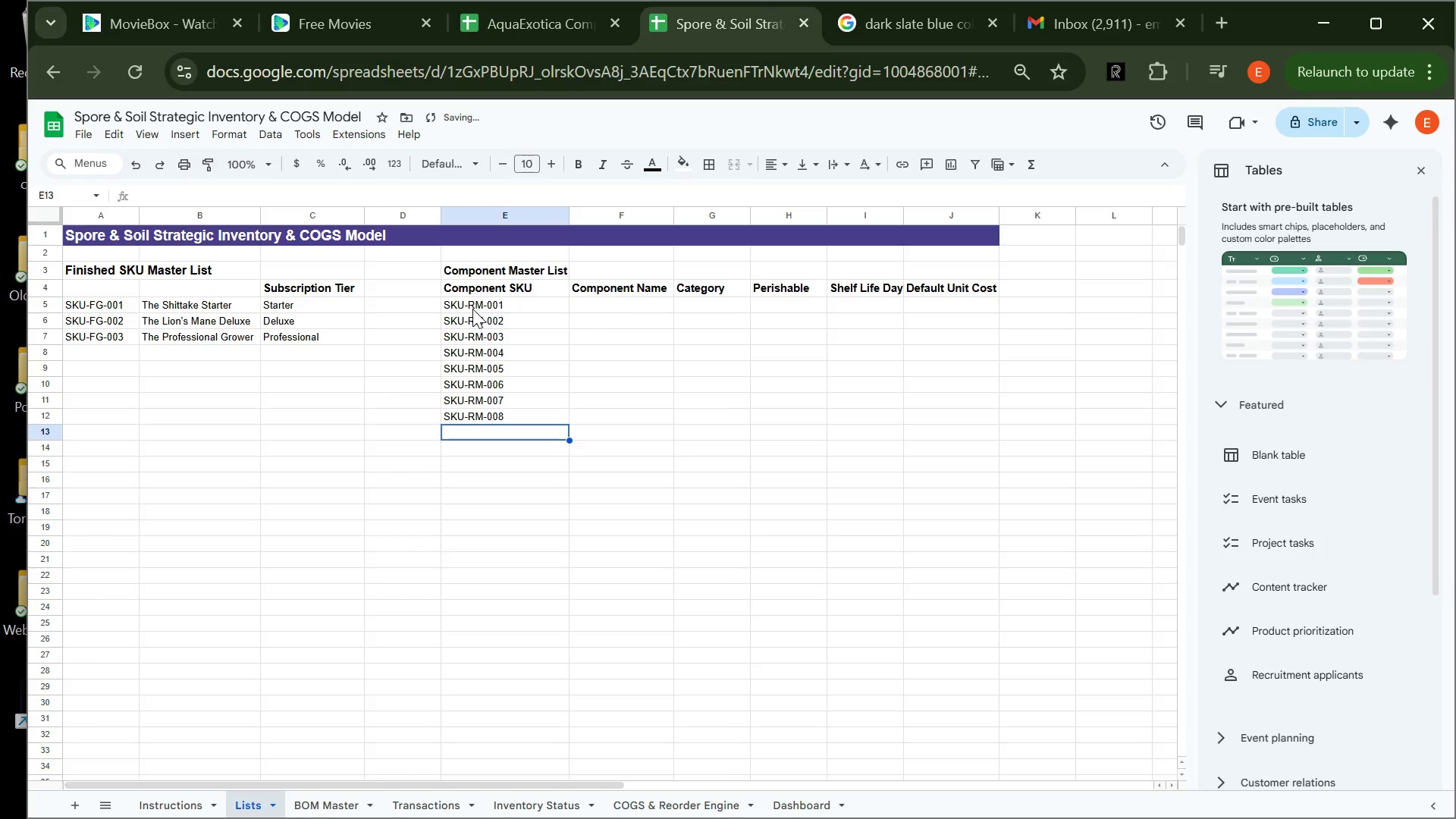 
type(SKU-RM-009)
 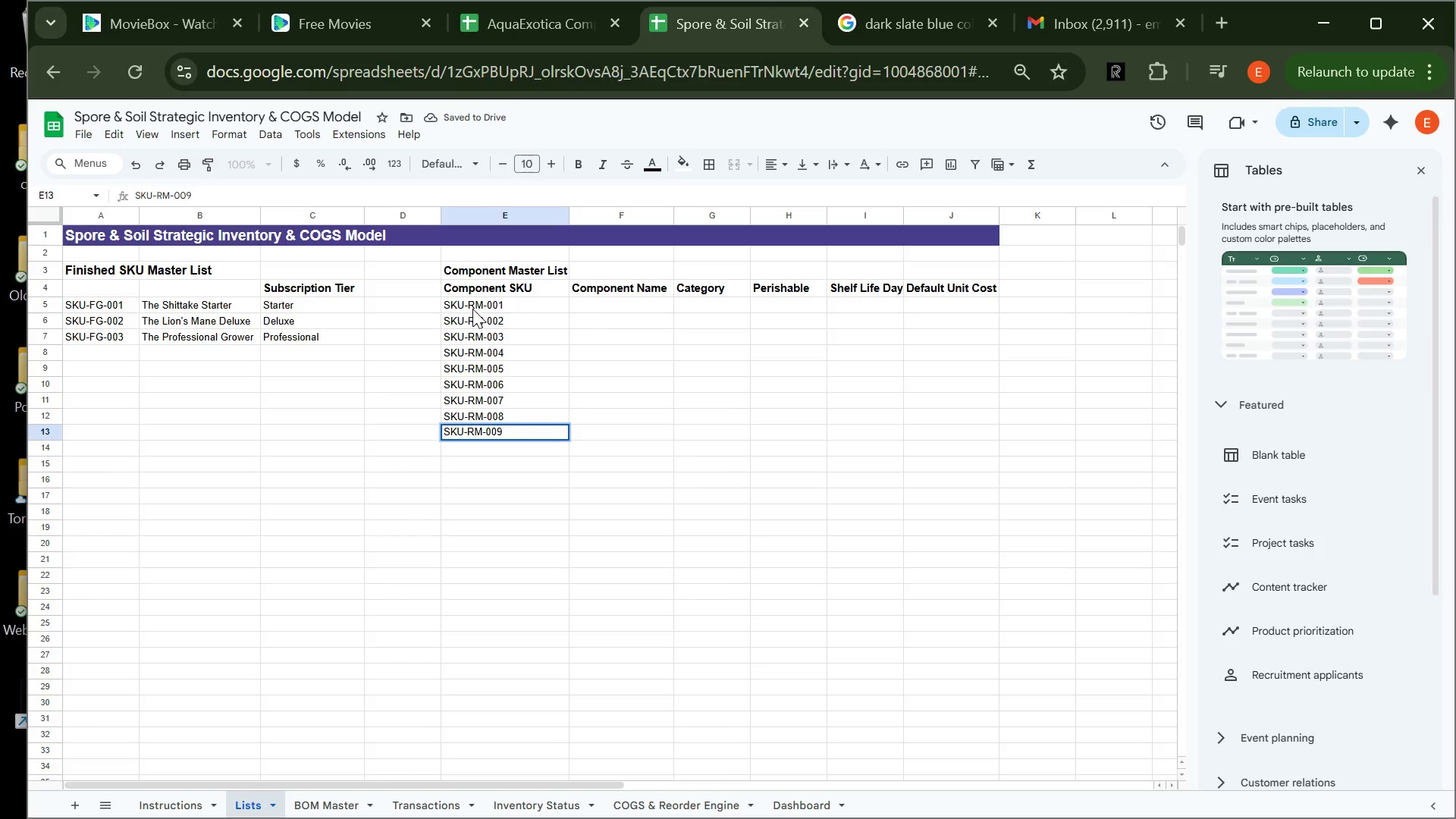 
key(Enter)
 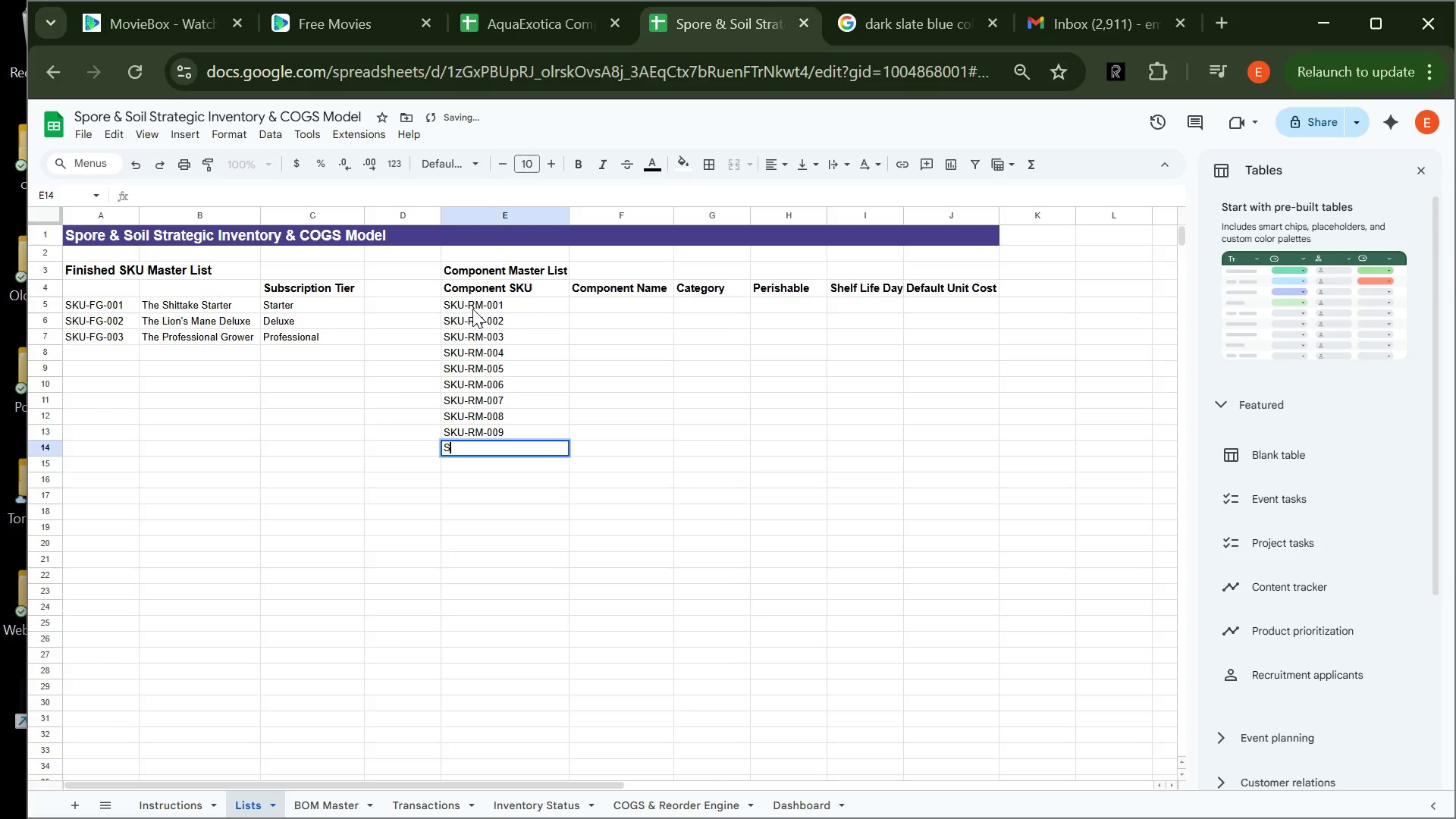 
type(SKU-RM-010)
 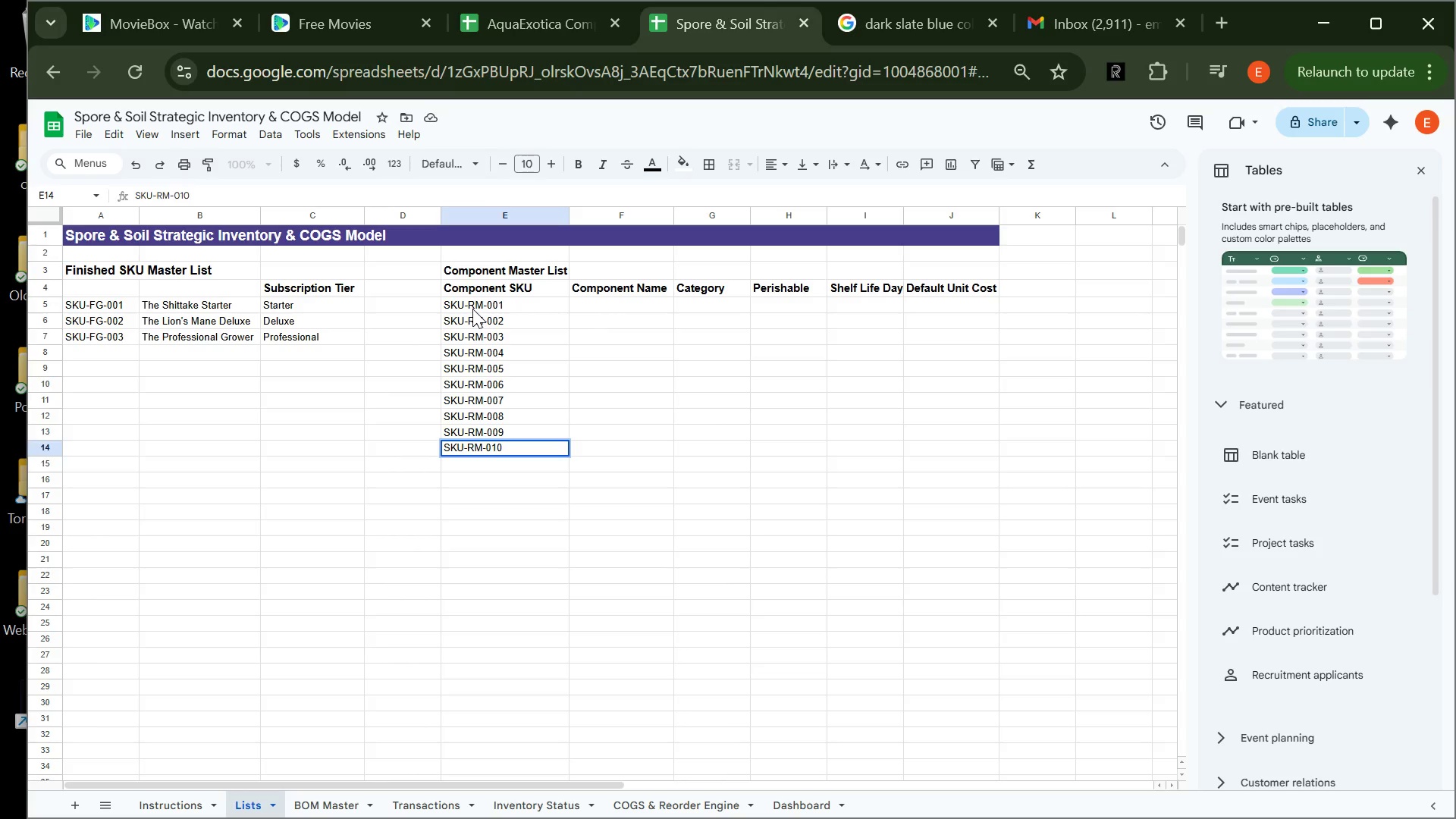 
key(Enter)
 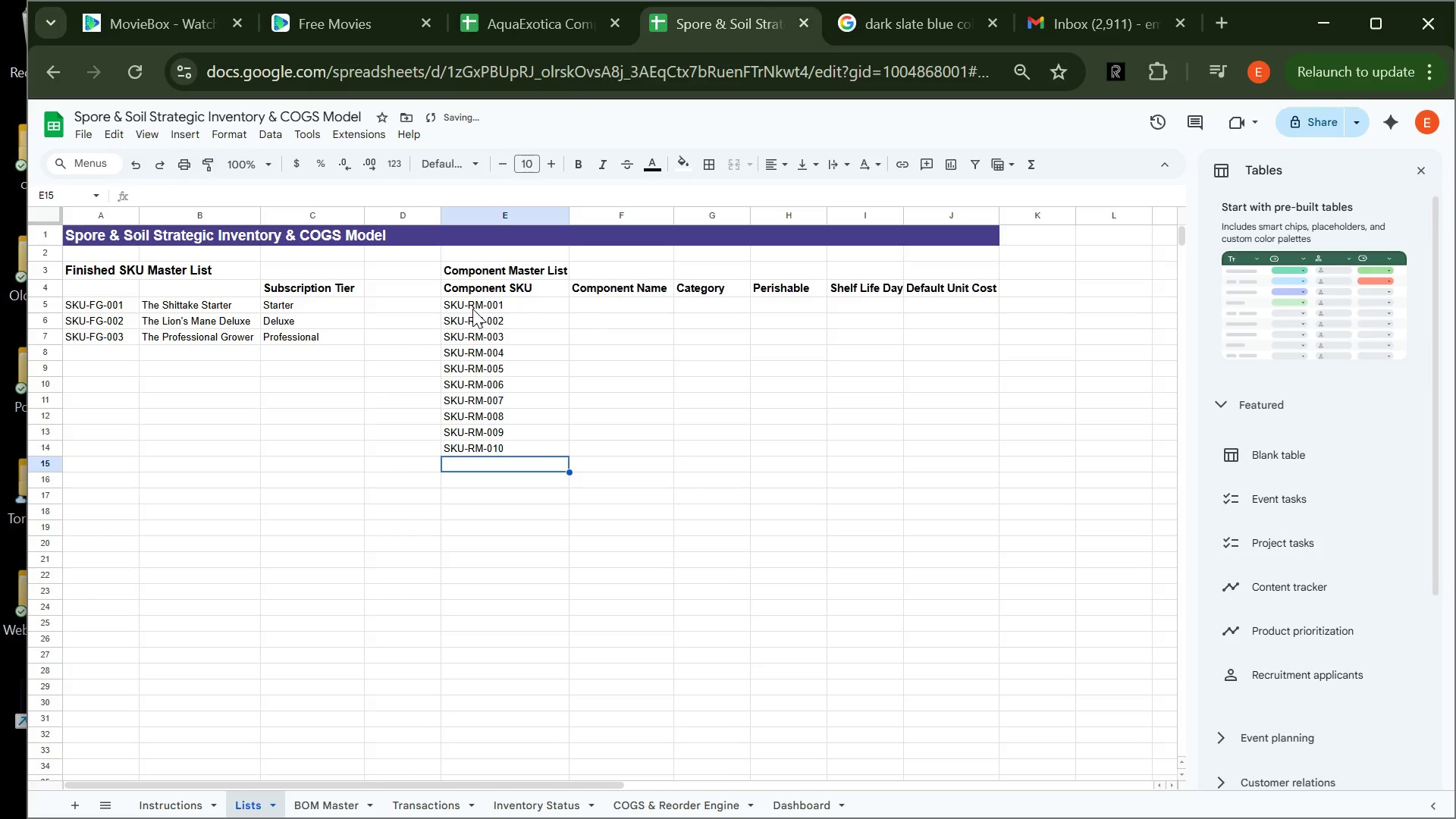 
type(SKU-RM-011)
 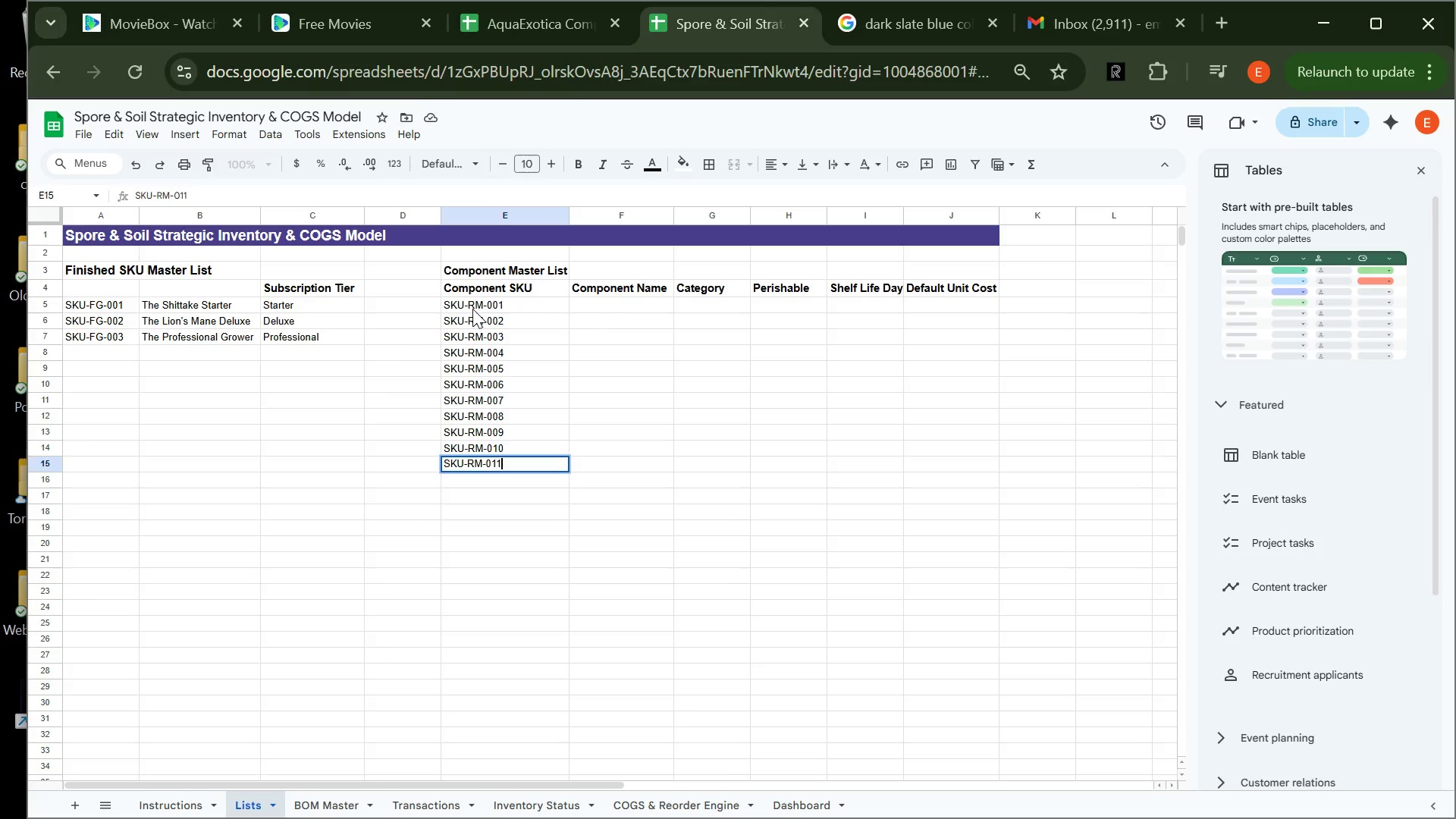 
key(Enter)
 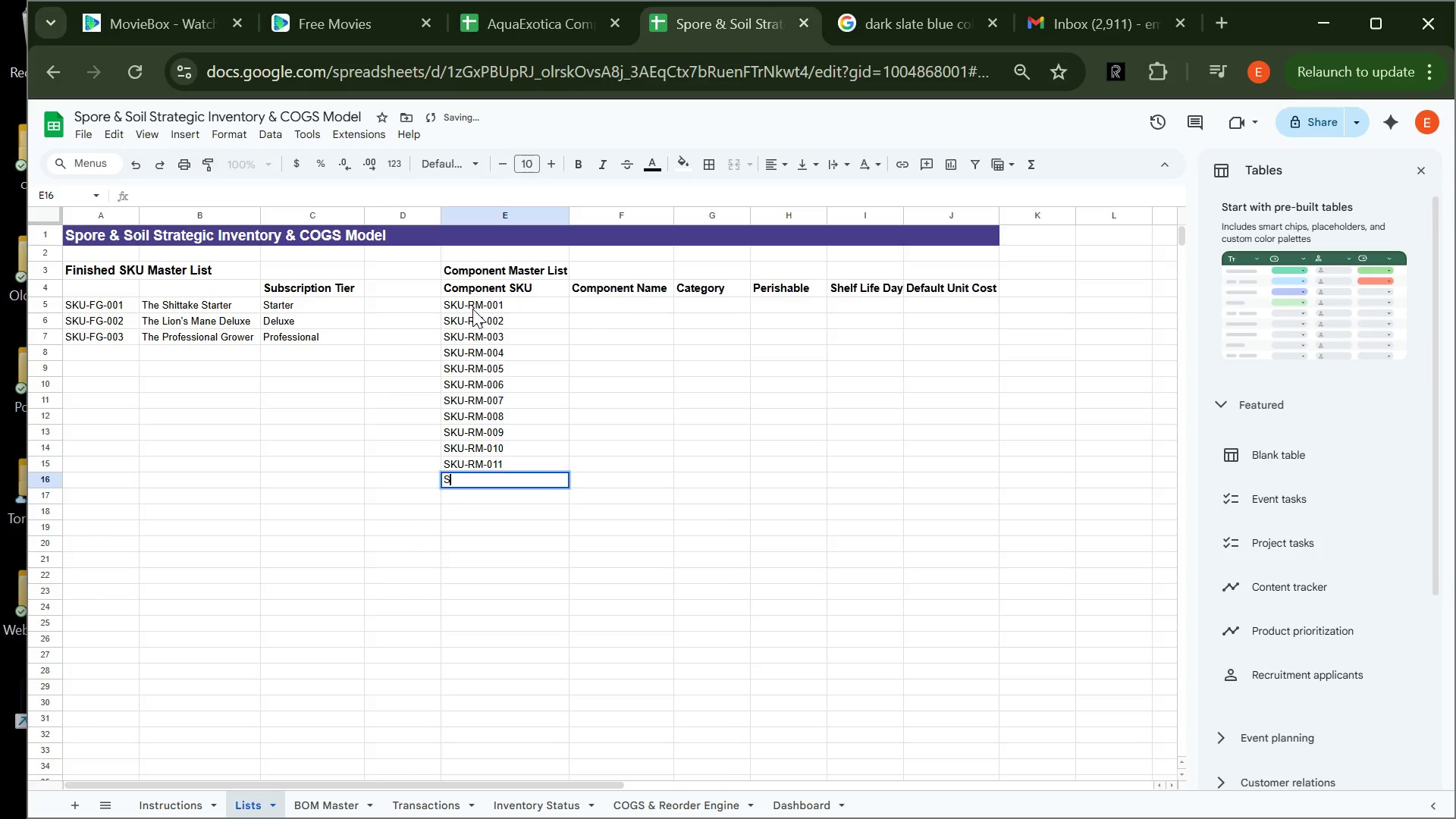 
type(SKU-RM-012)
 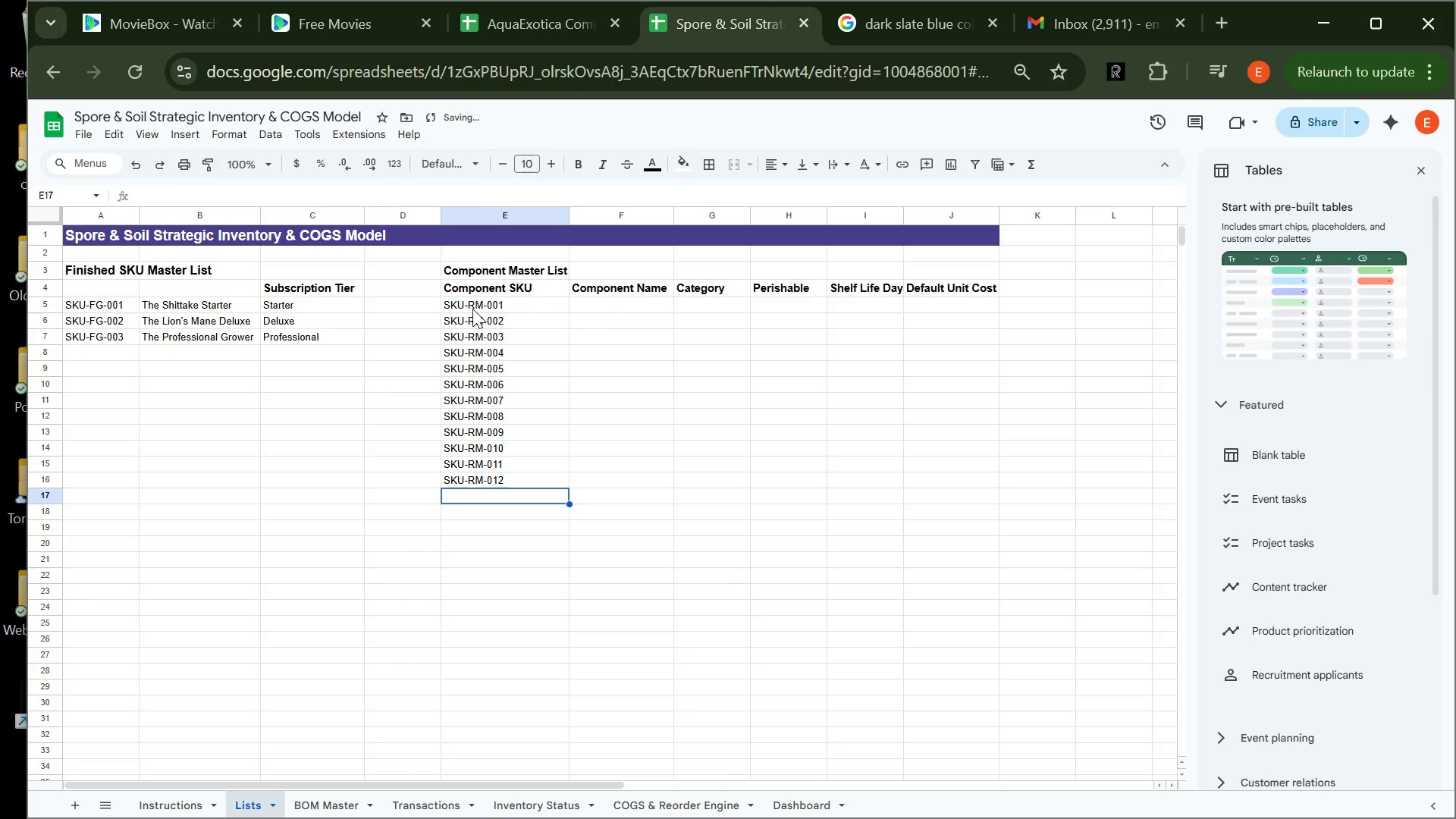 
key(Enter)
 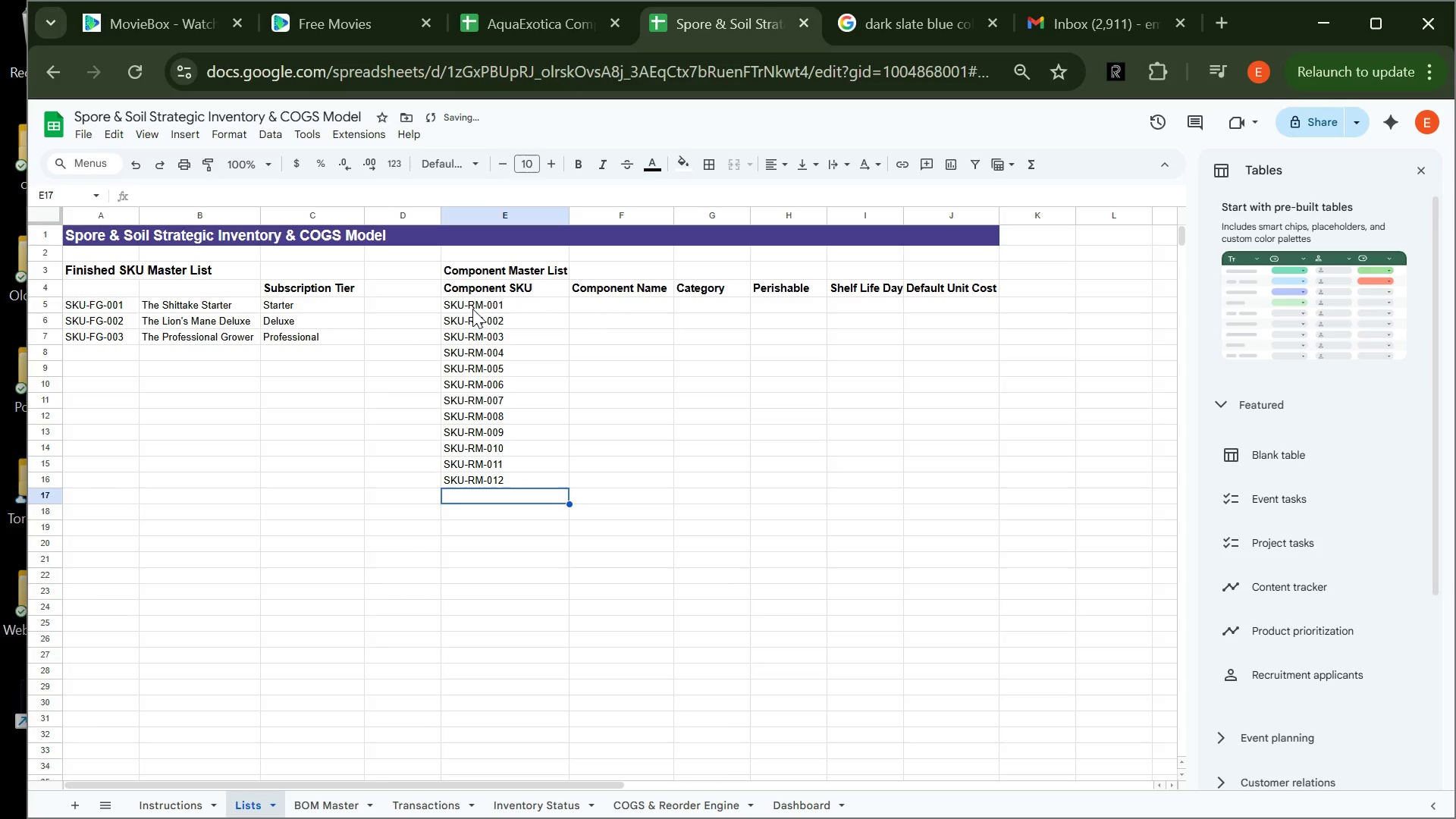 
type(SKU-RM-013)
 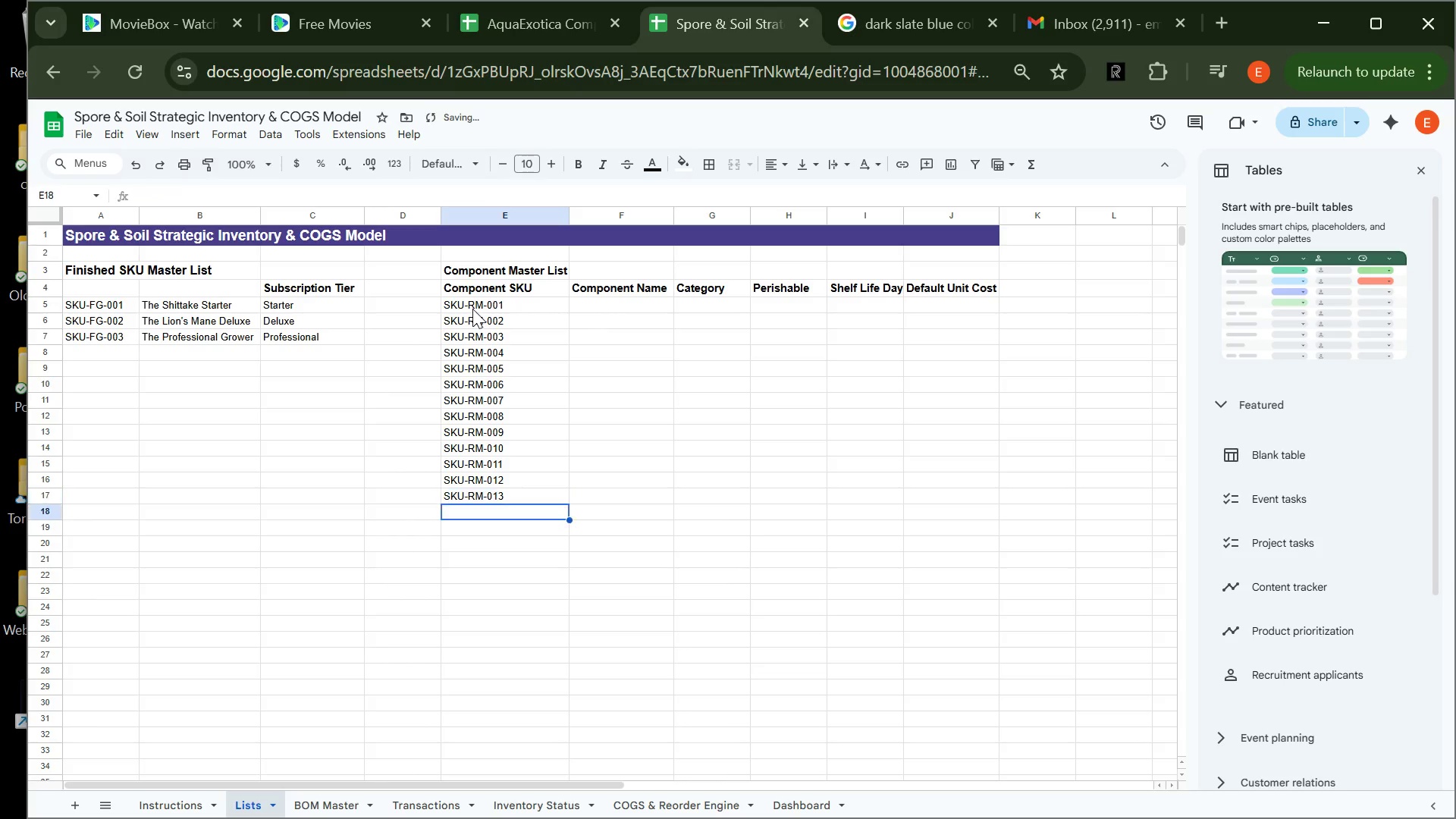 
key(Enter)
 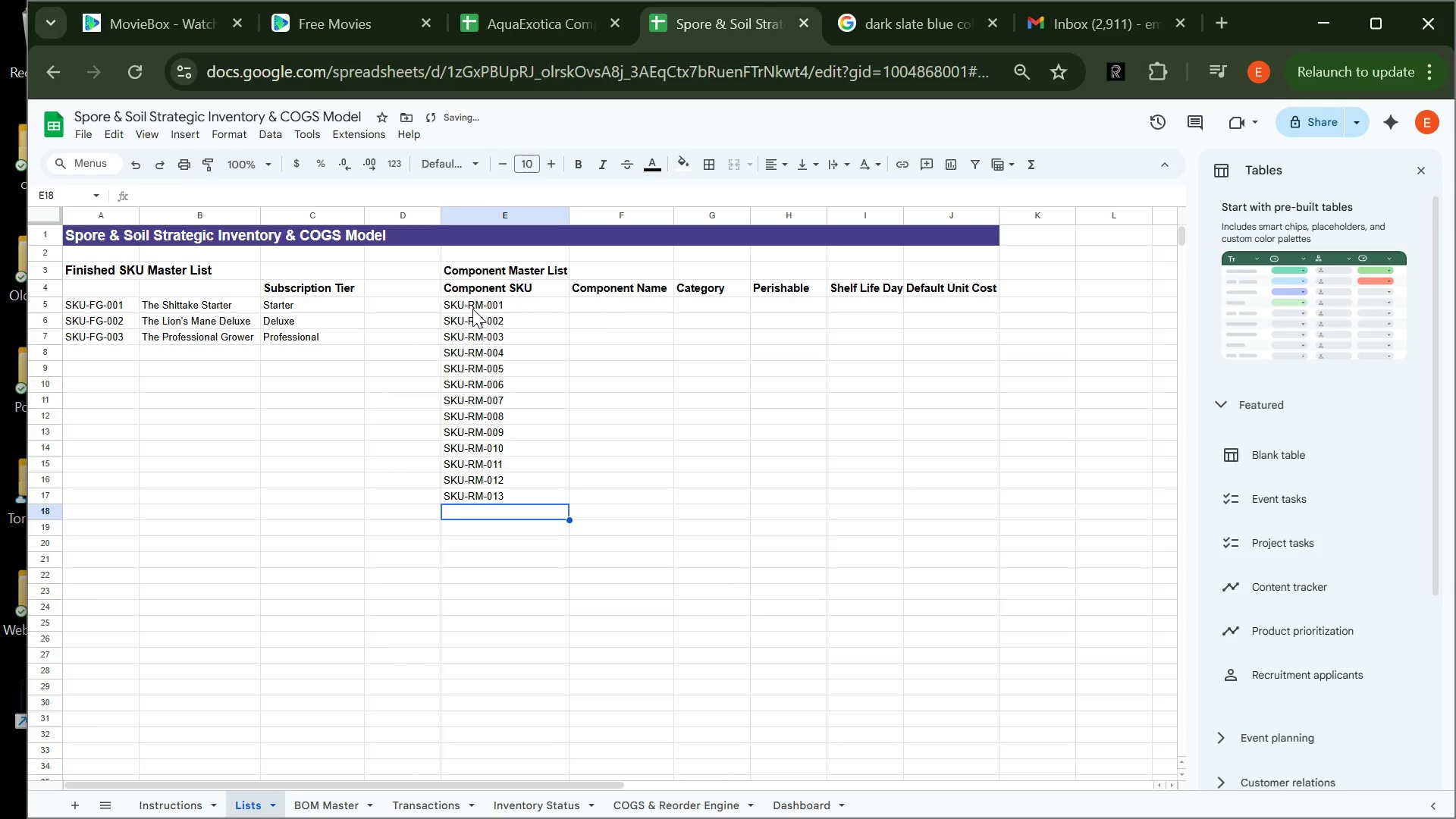 
type(SKU-RM-014)
 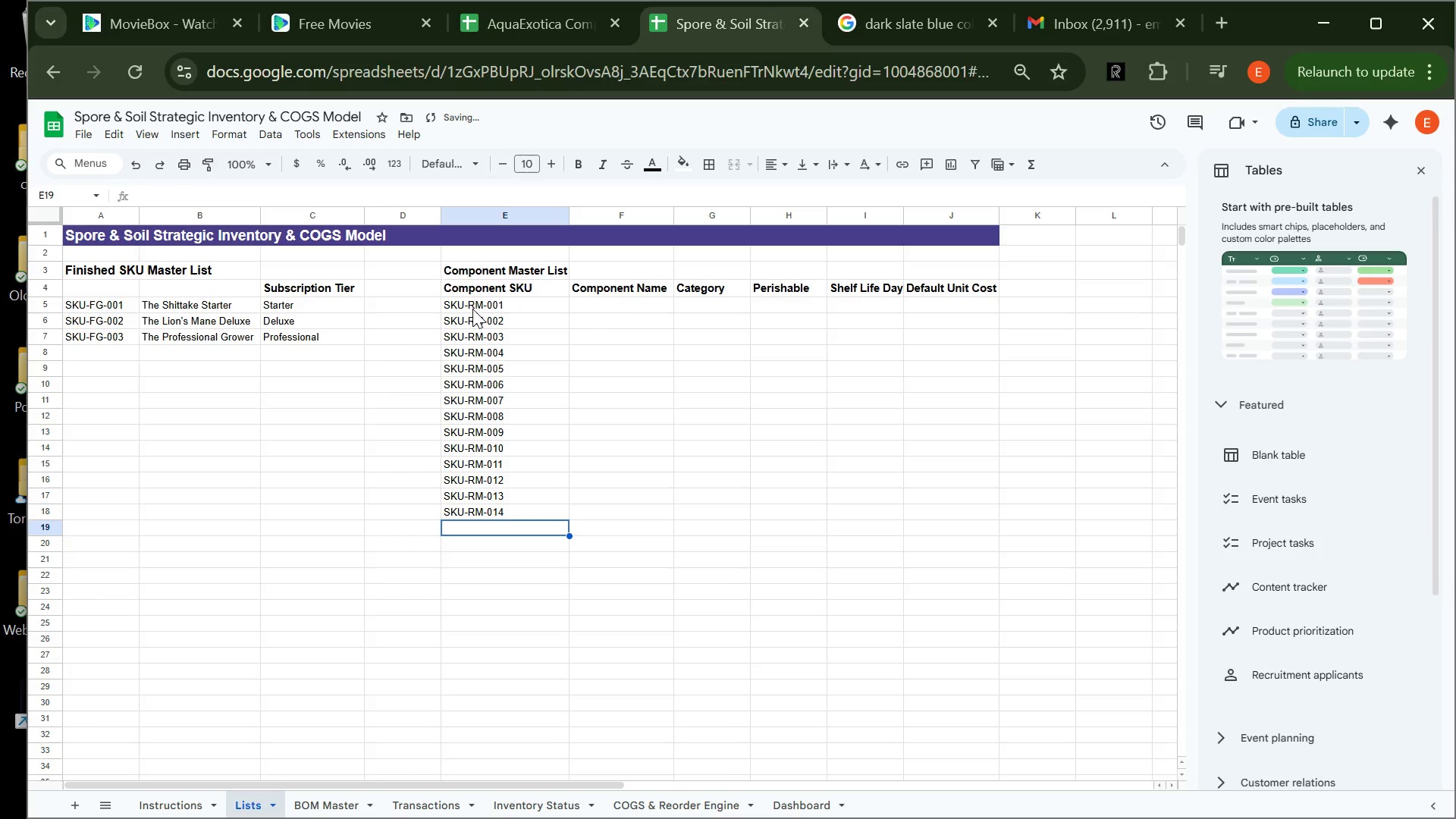 
key(Enter)
 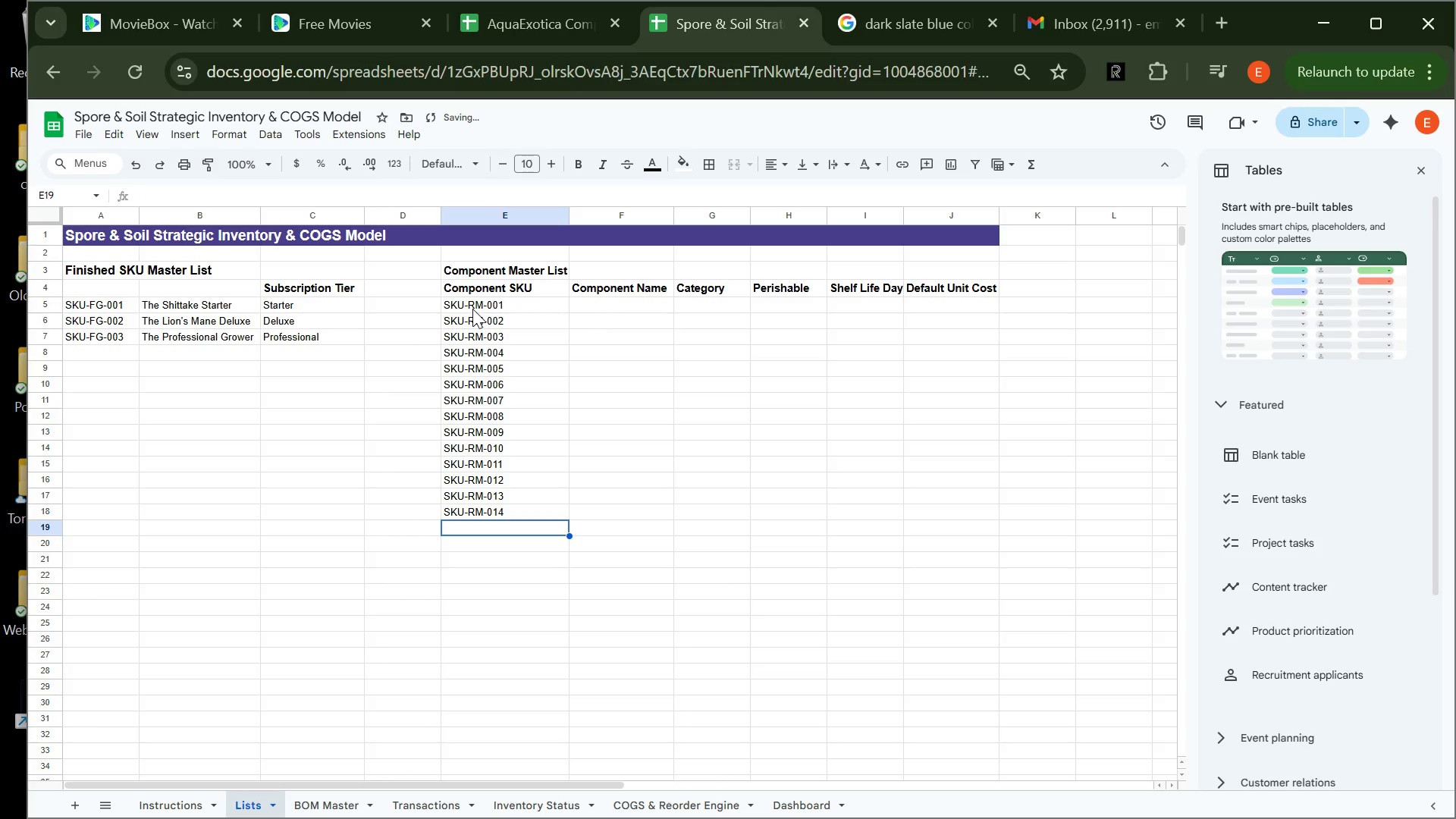 
type(SKU-RM-015)
 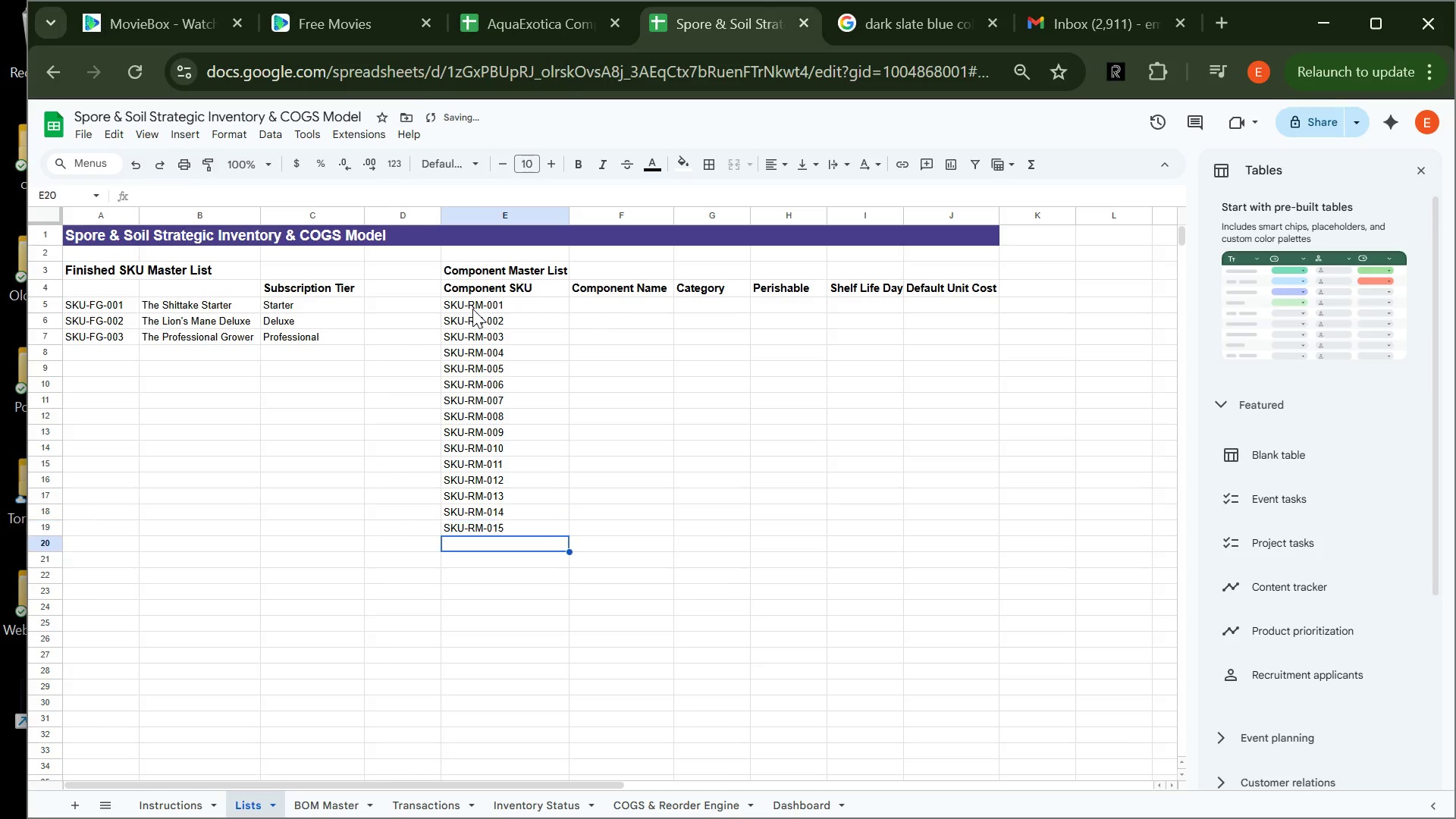 
key(Enter)
 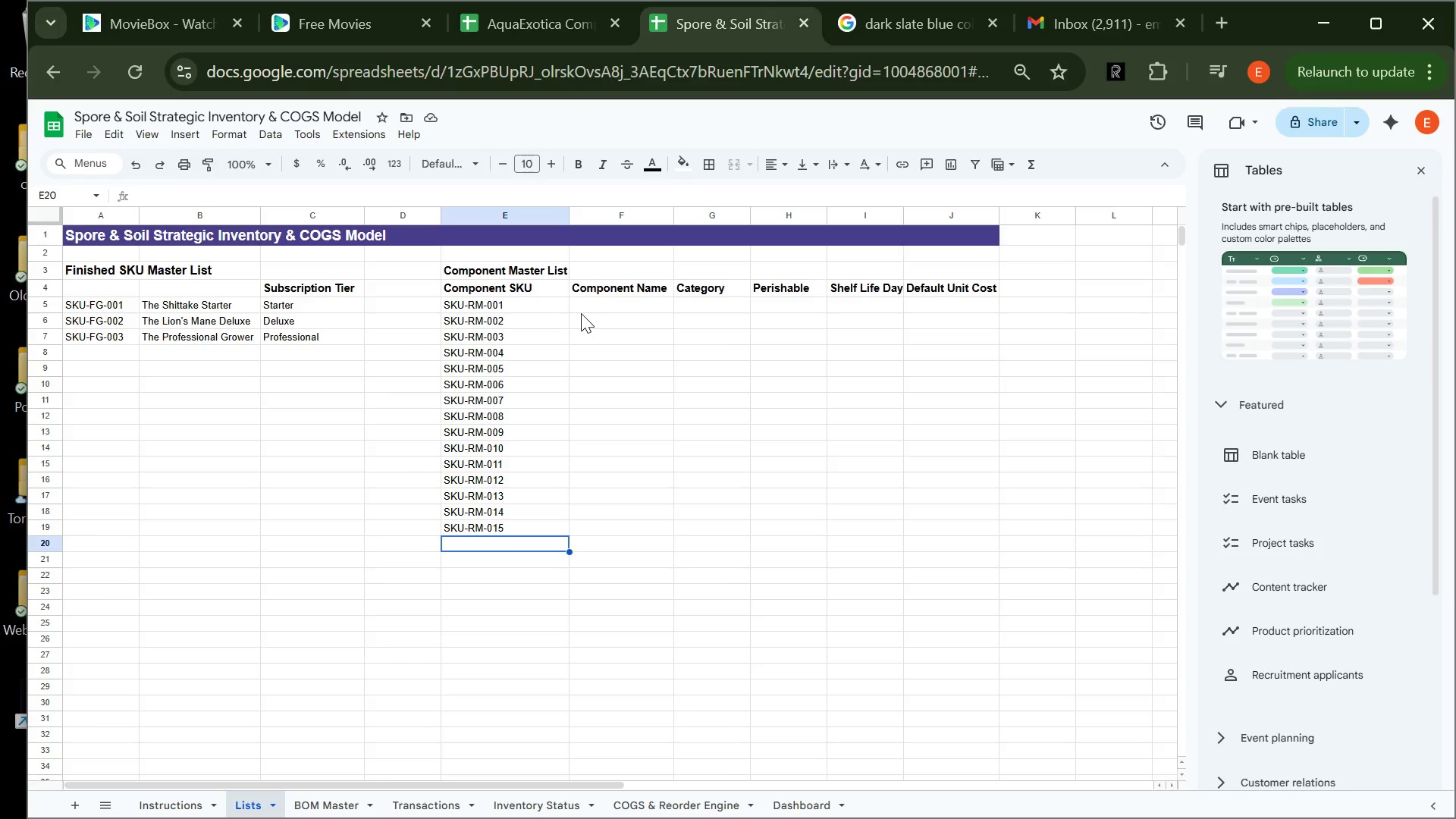 
wait(8.0)
 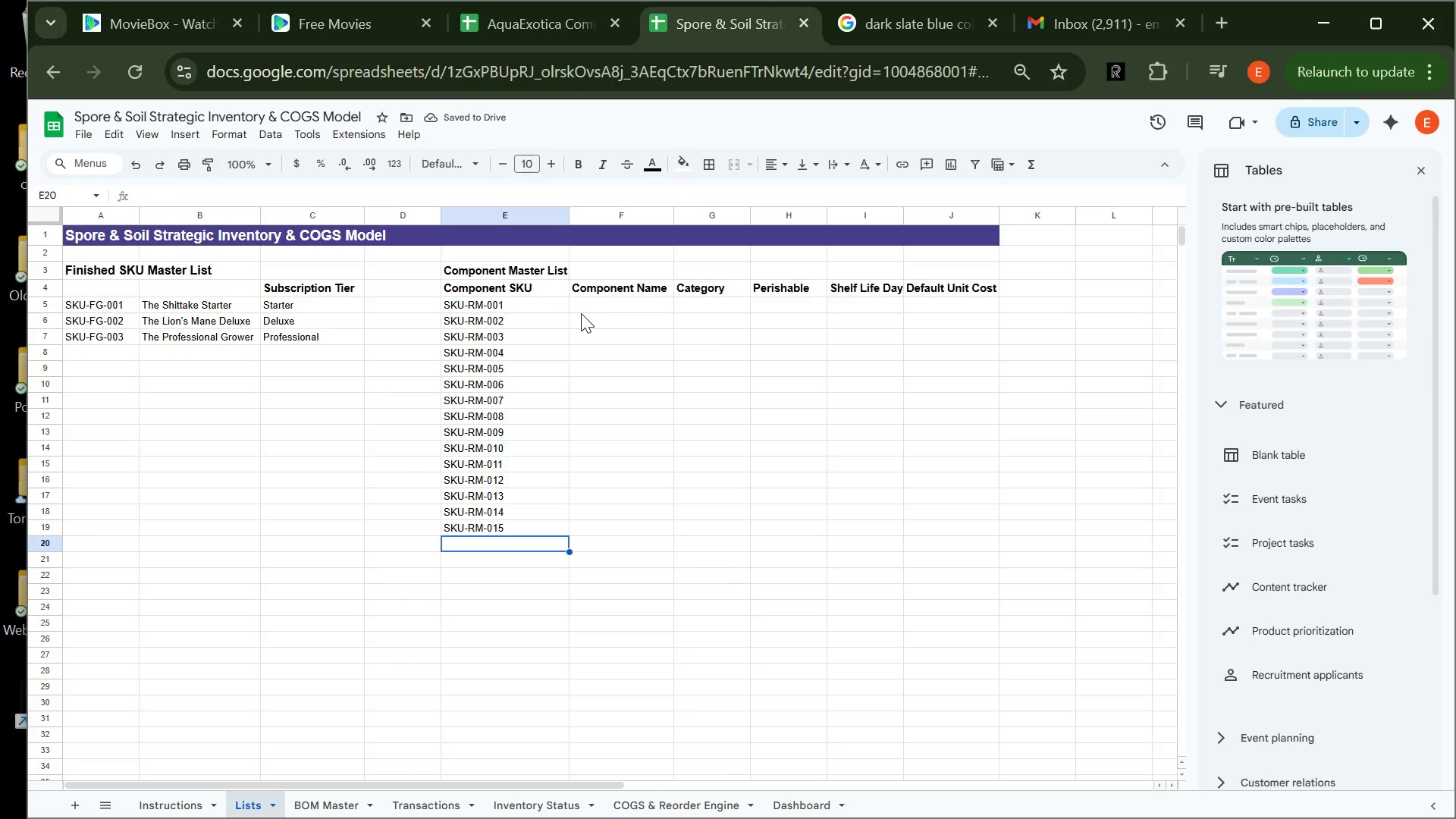 
left_click([609, 306])
 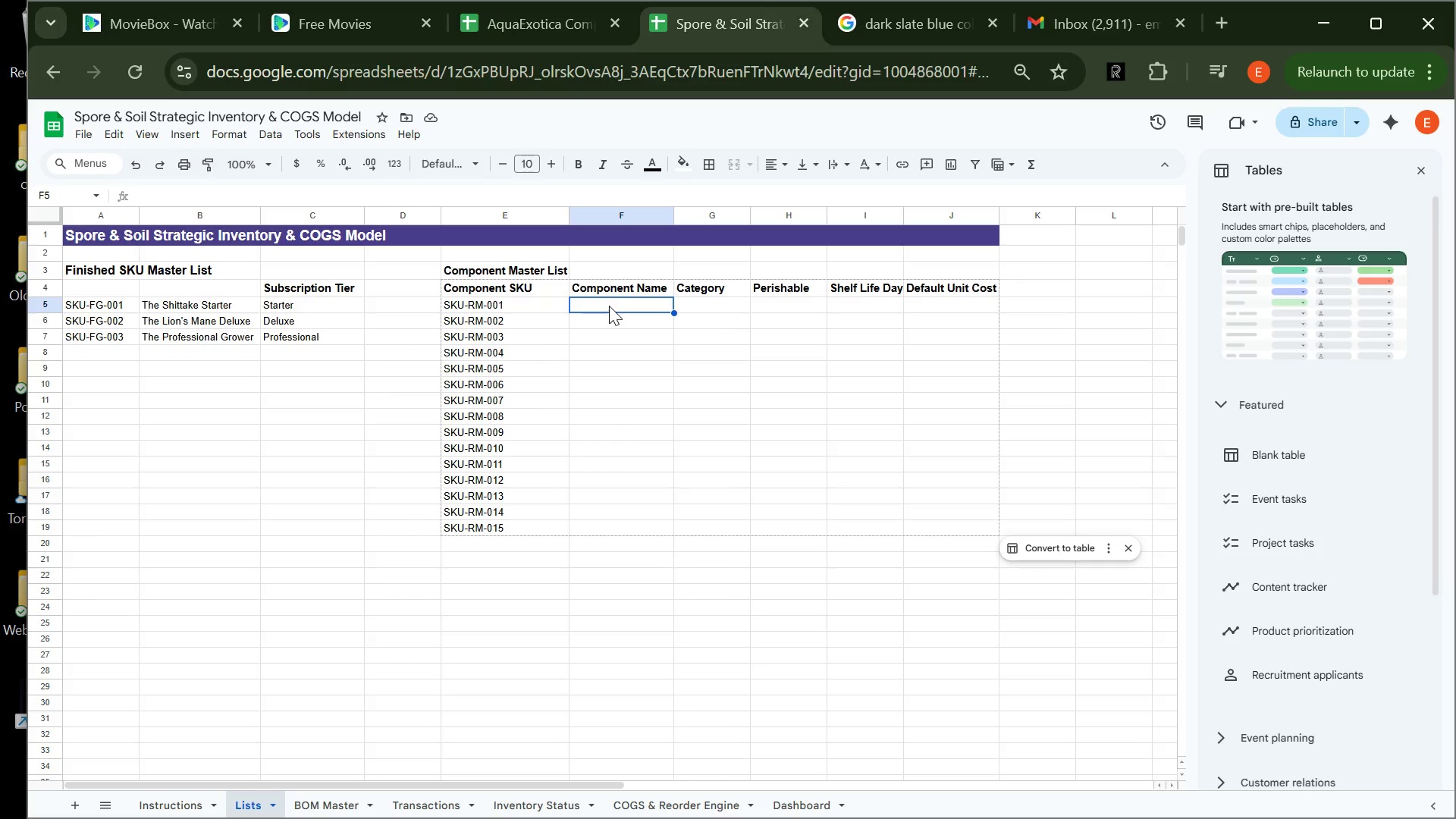 
type(hARDWOOD Hardwood Substrate 2kg)
 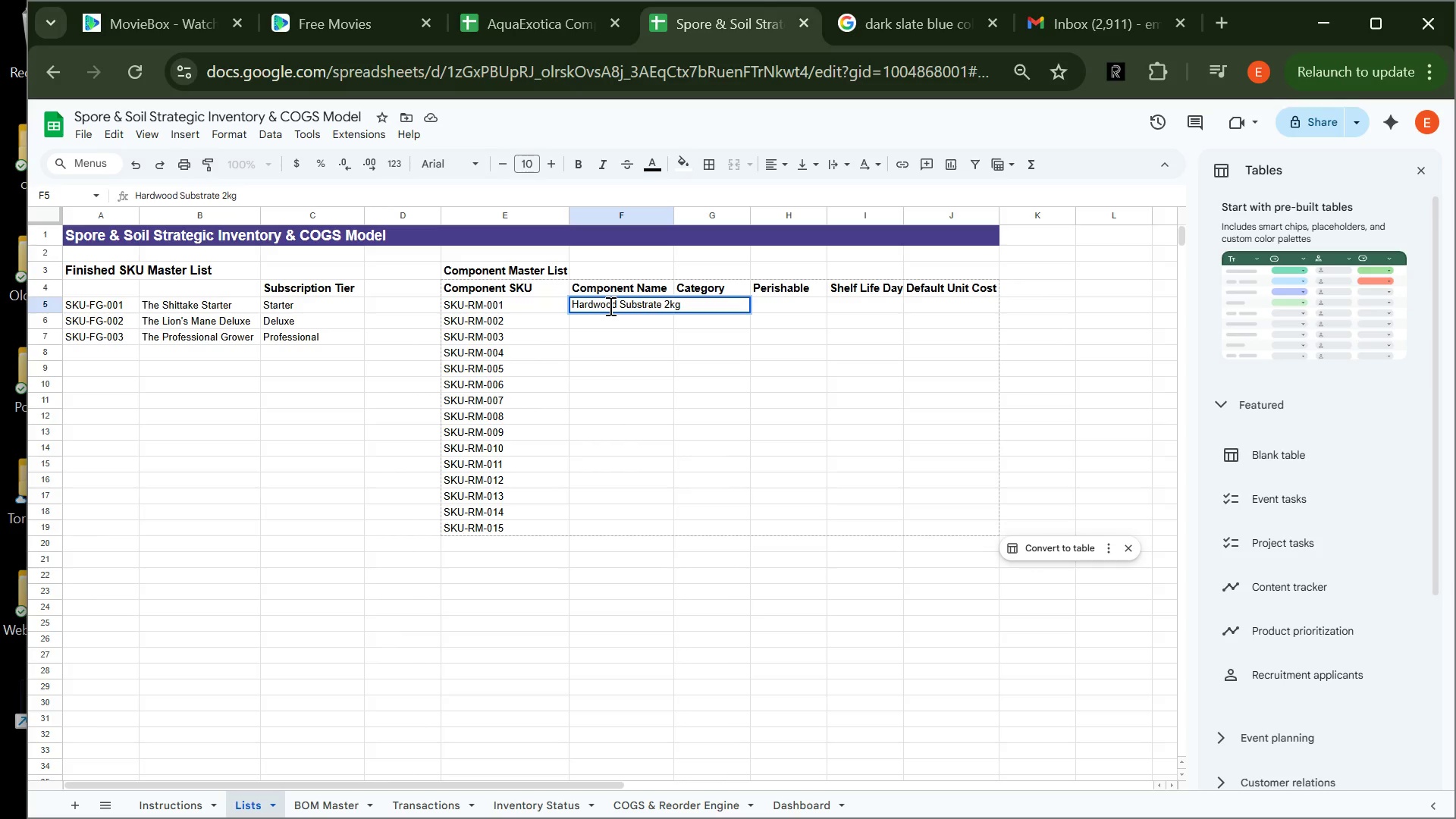 
hold_key(key=Backspace, duration=0.84)
 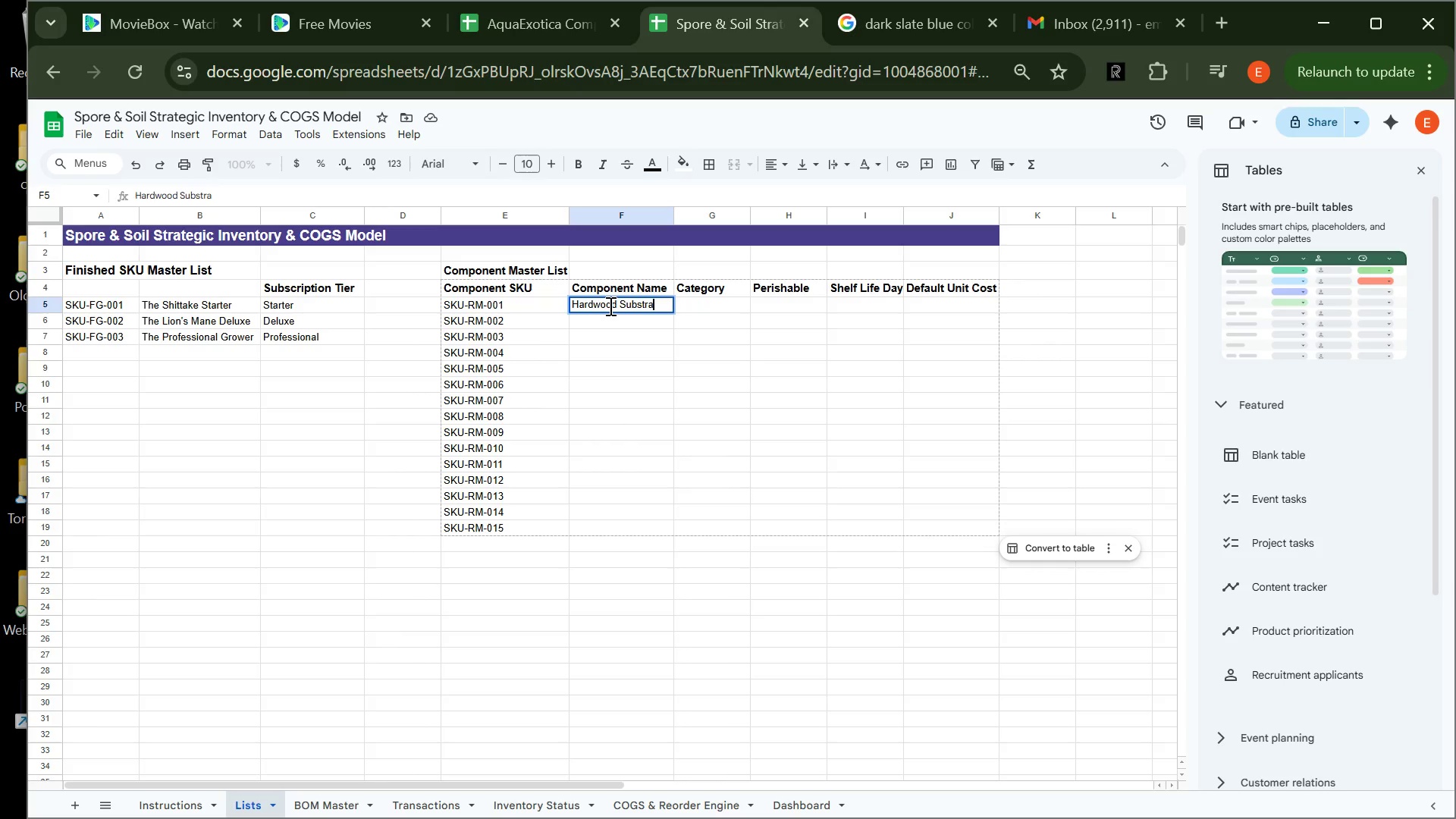 
key(Enter)
 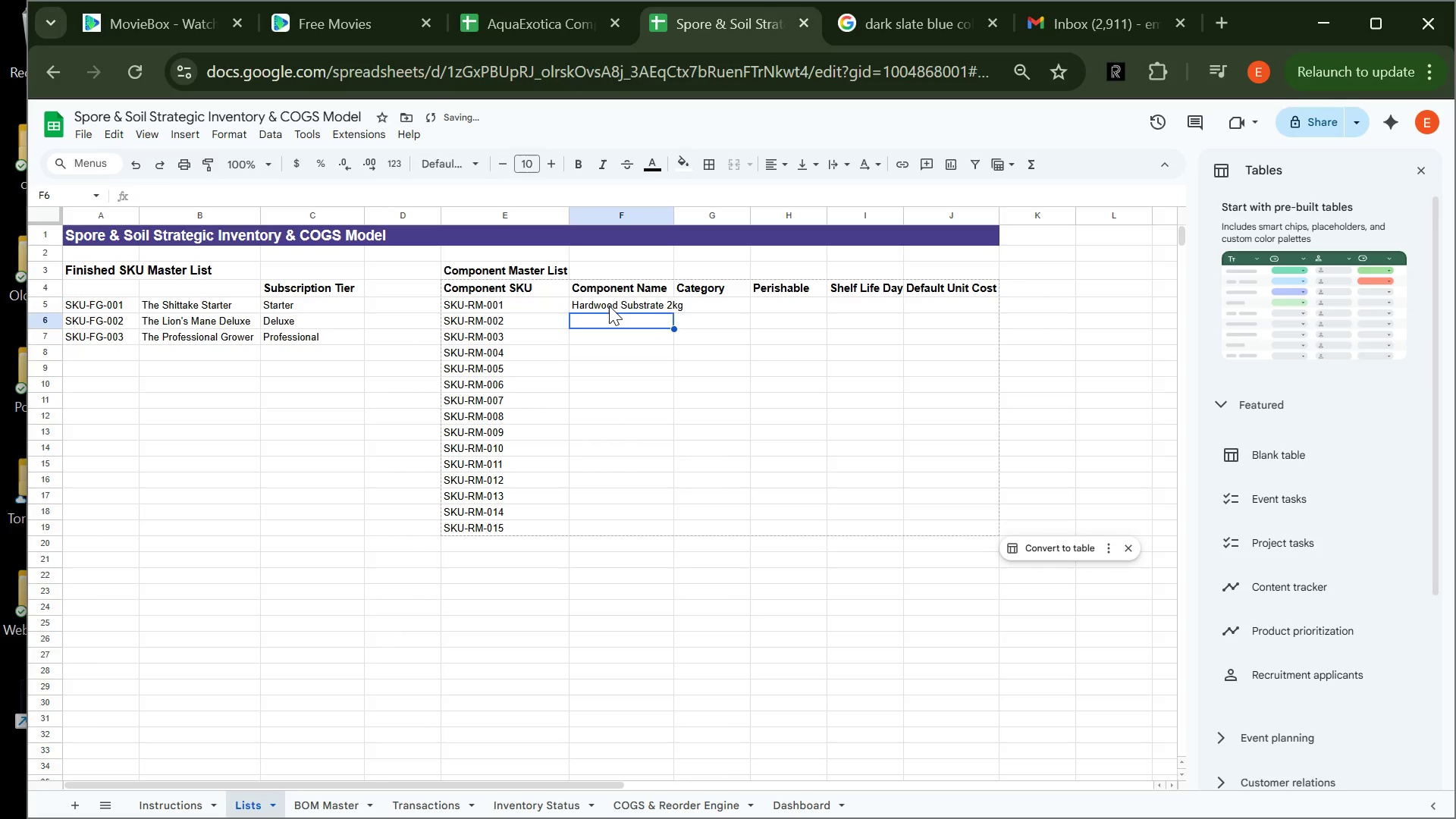 
type(Sterilized Grain Spawn Bag)
 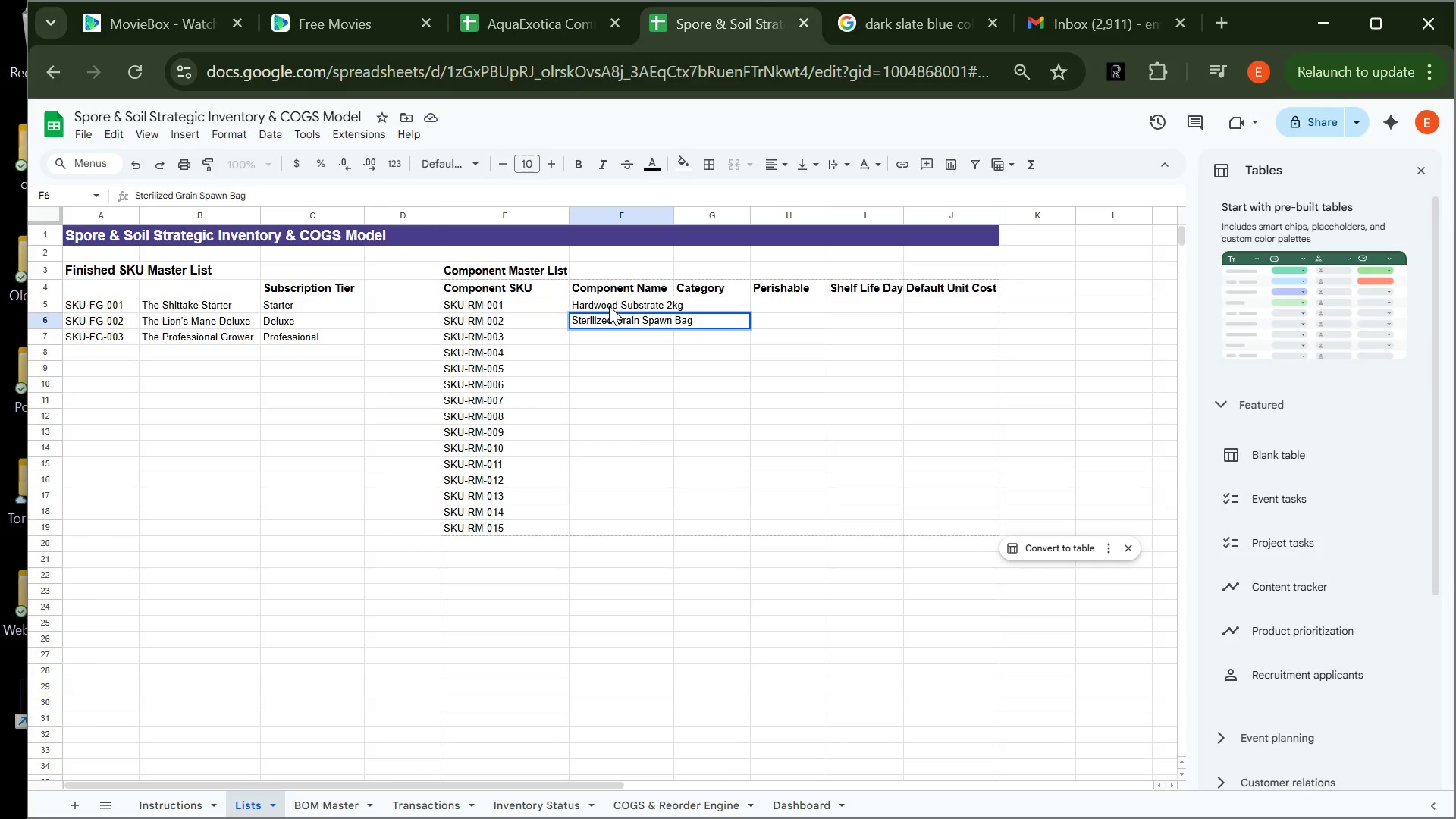 
key(Enter)
 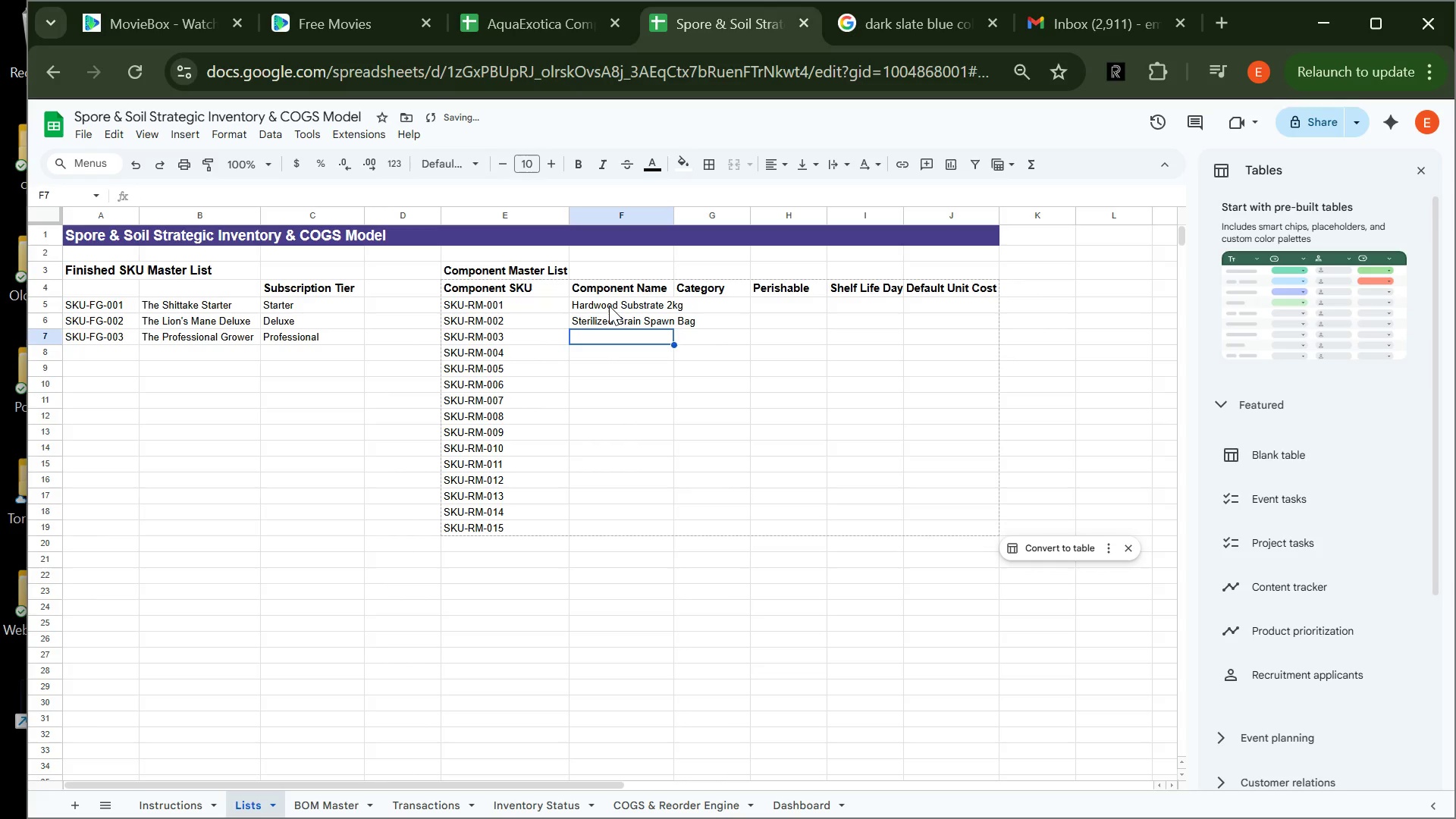 
type(Spo)
 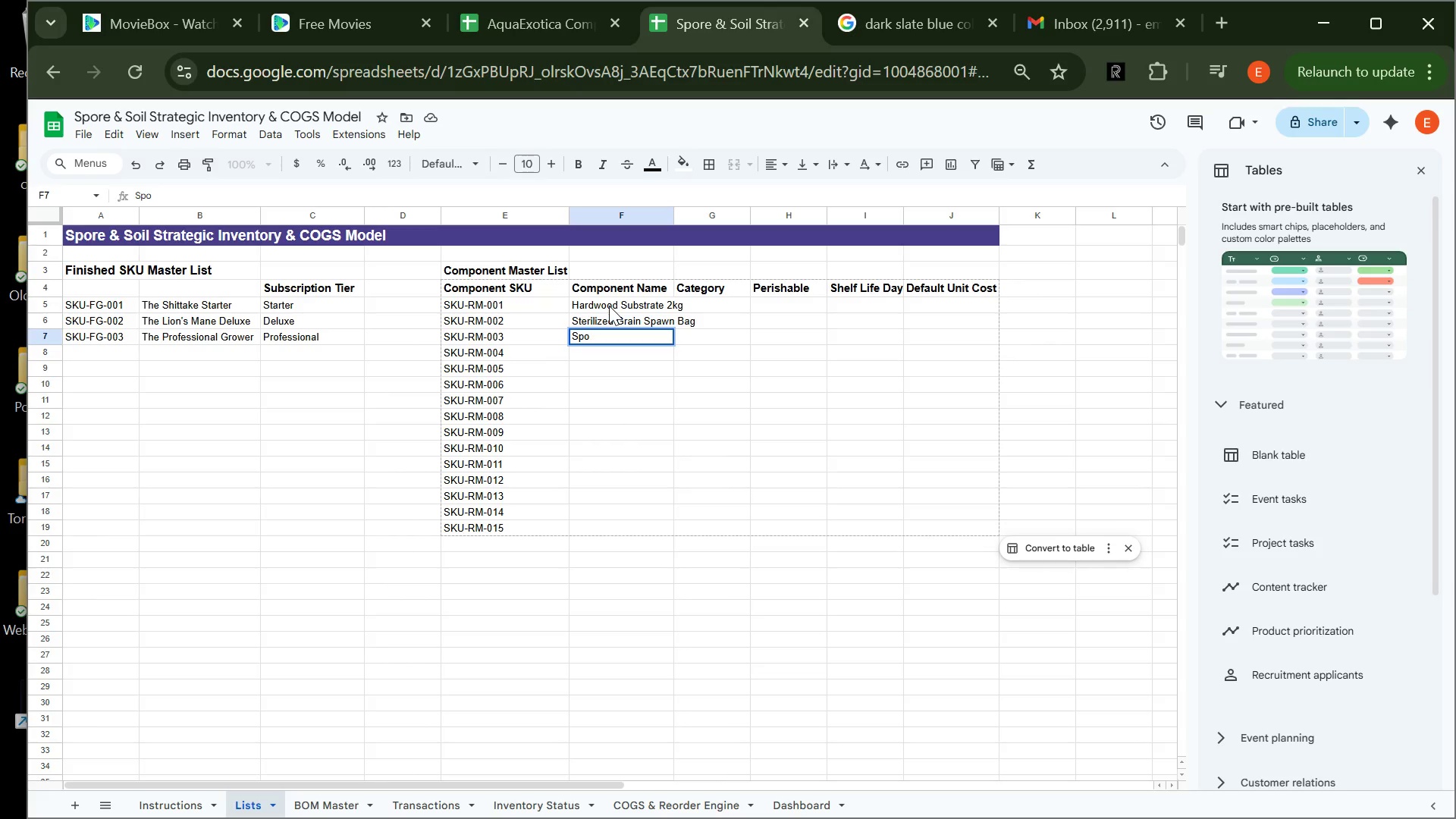 
wait(6.56)
 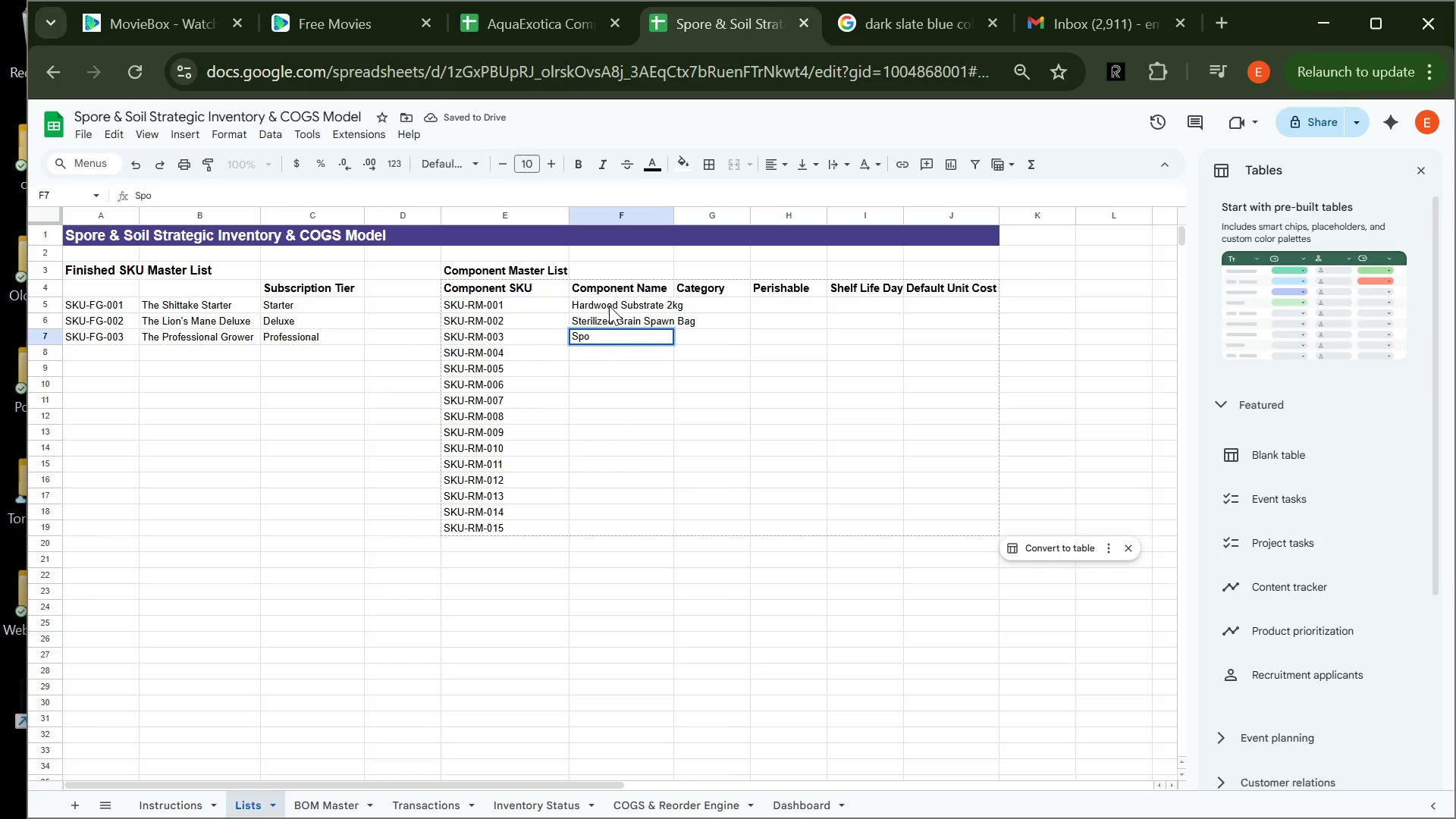 
type(ra)
key(Backspace)
type(e Syringe)
 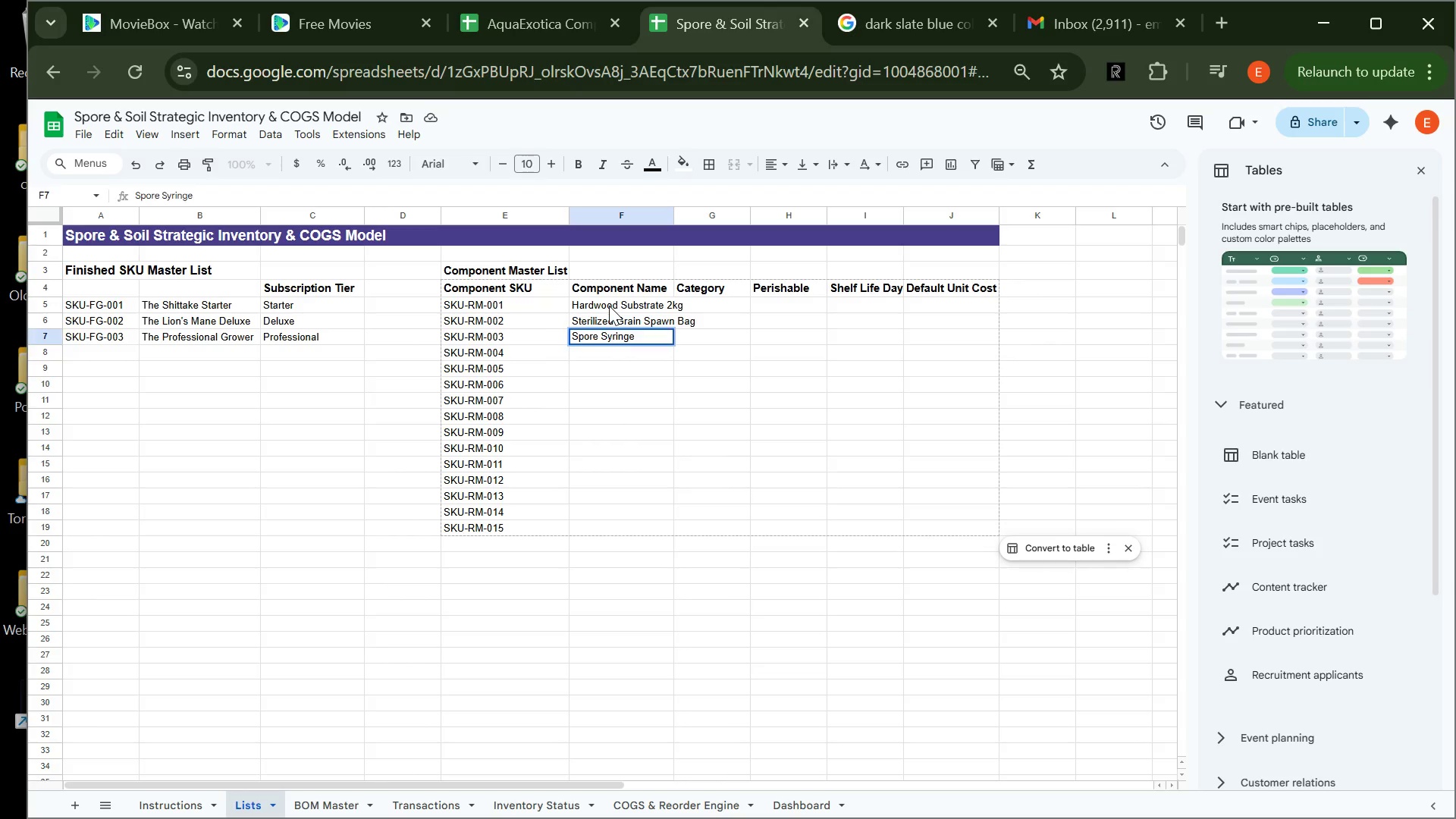 
key(Enter)
 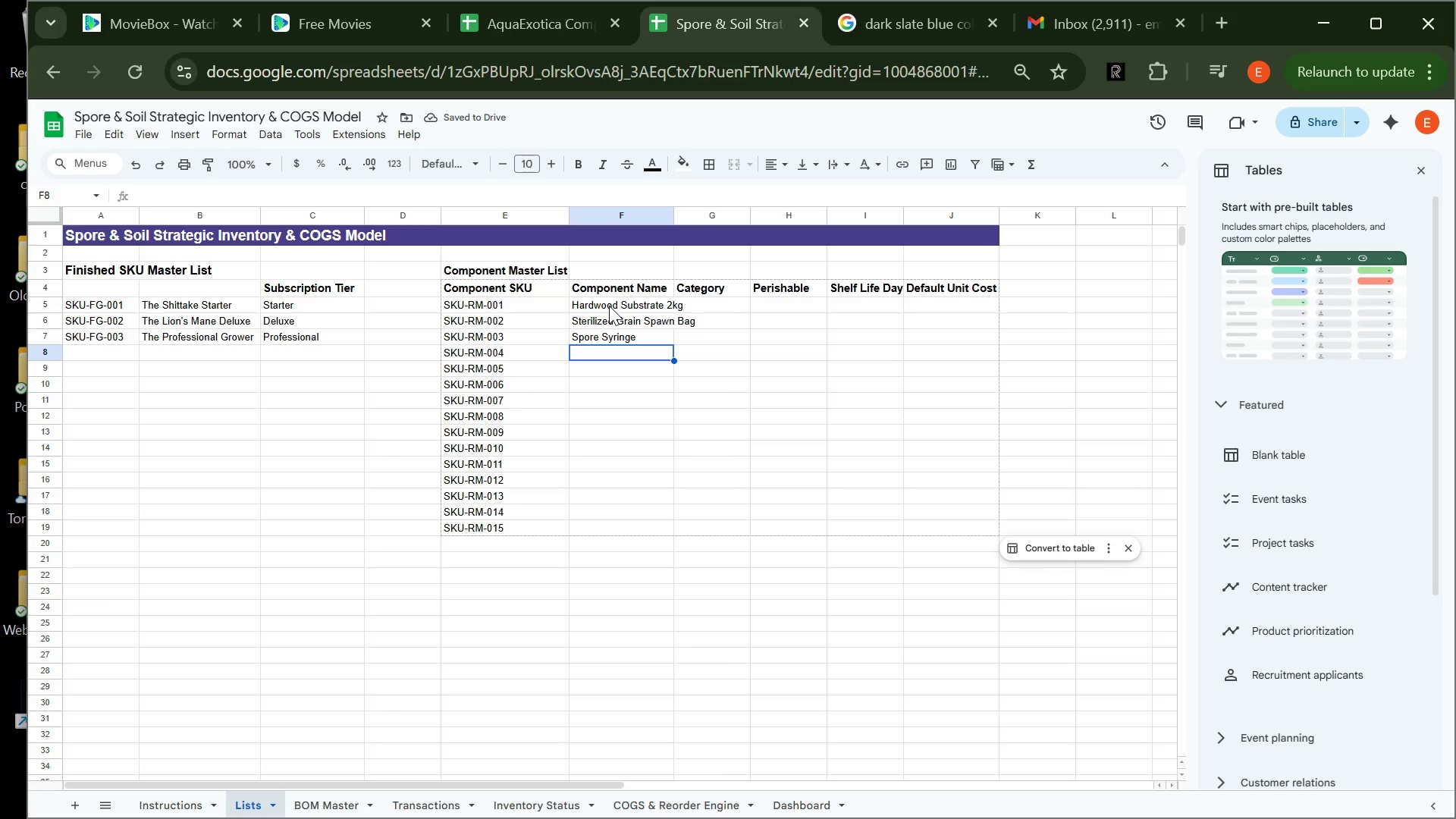 
type(HUM)
key(Backspace)
key(Backspace)
type(umidity Tent)
 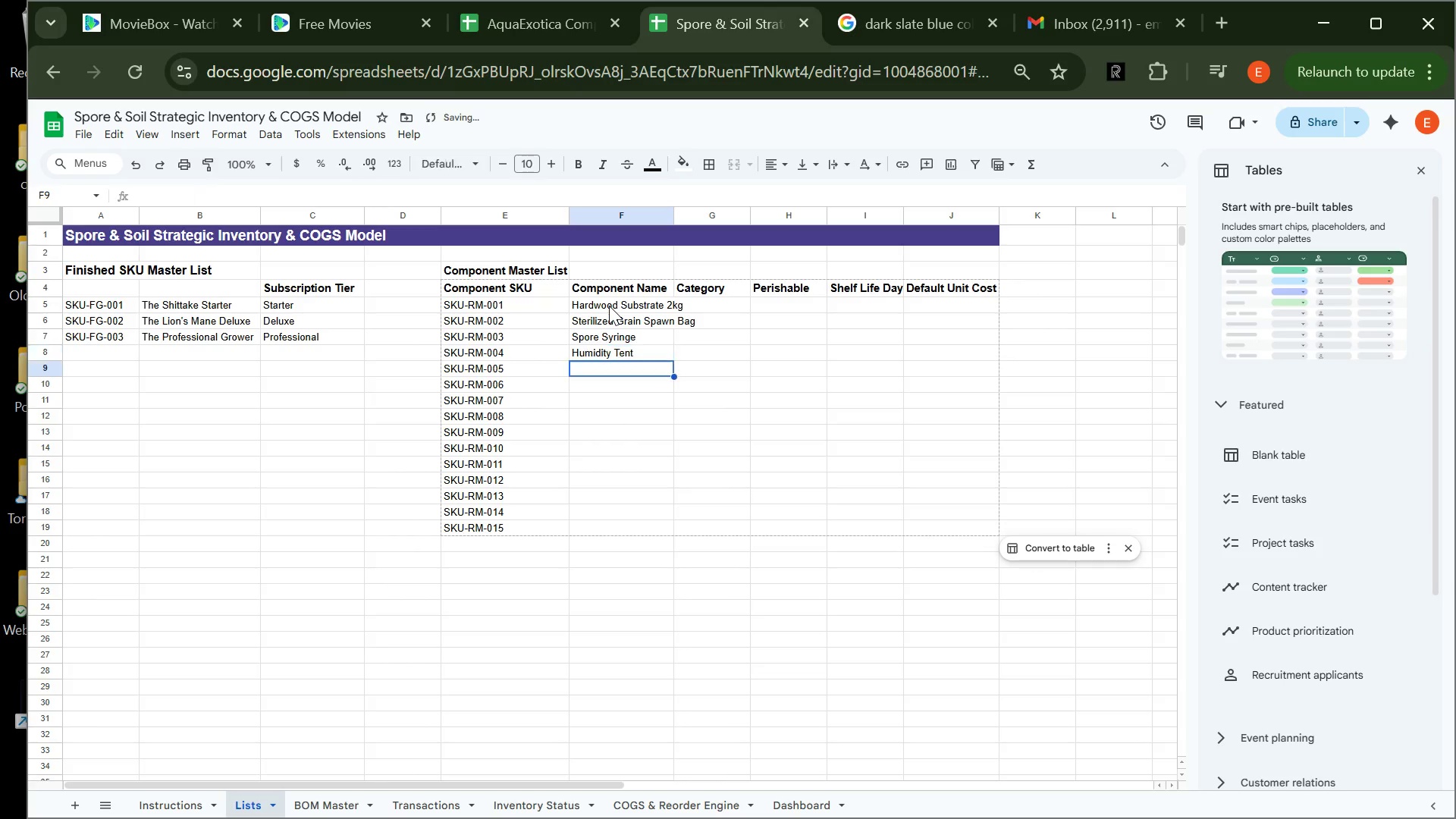 
key(Enter)
 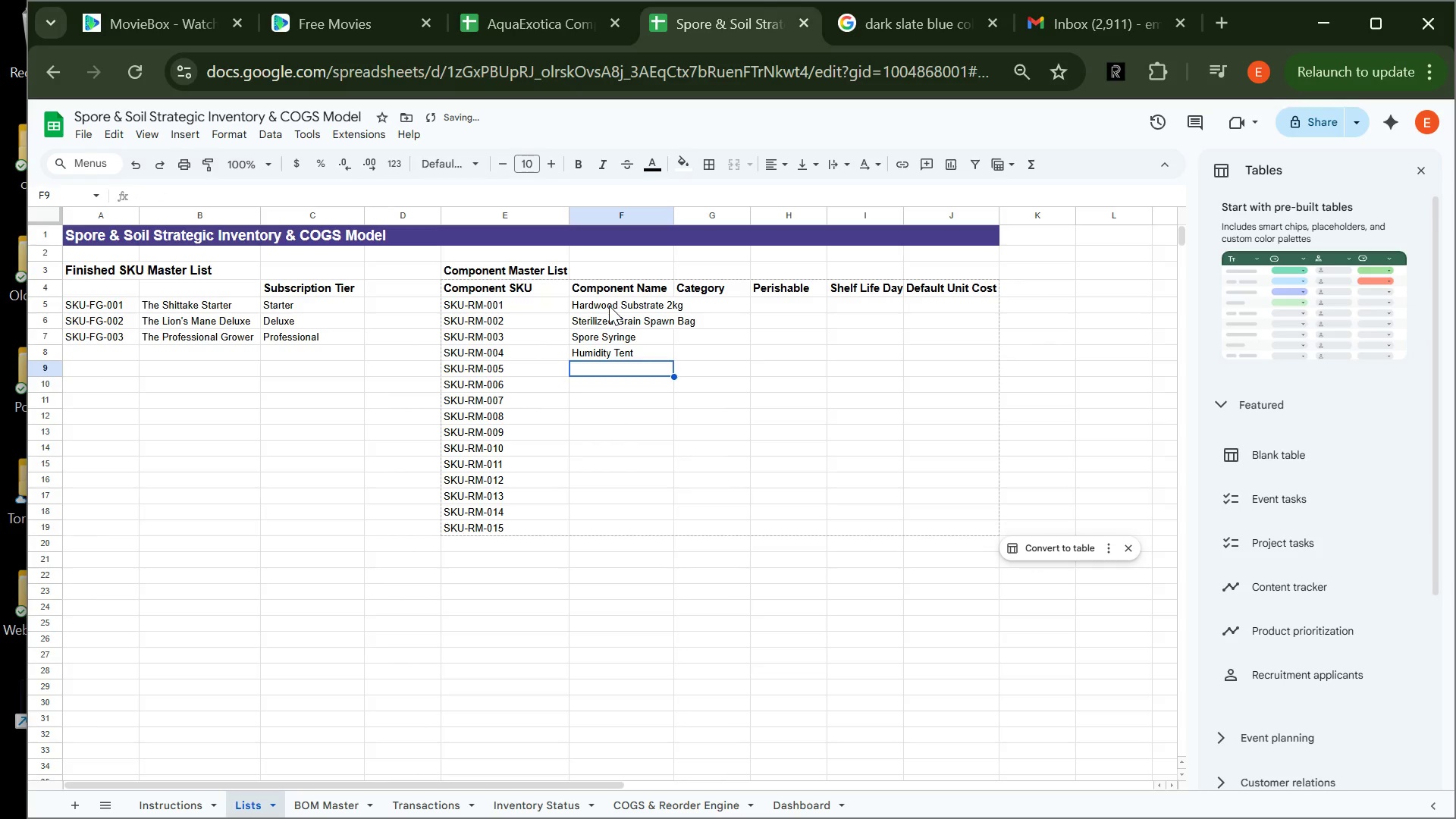 
type(Mini Ma)
key(Backspace)
key(Backspace)
type(Haet )
key(Backspace)
key(Backspace)
key(Backspace)
type(eat Mat)
 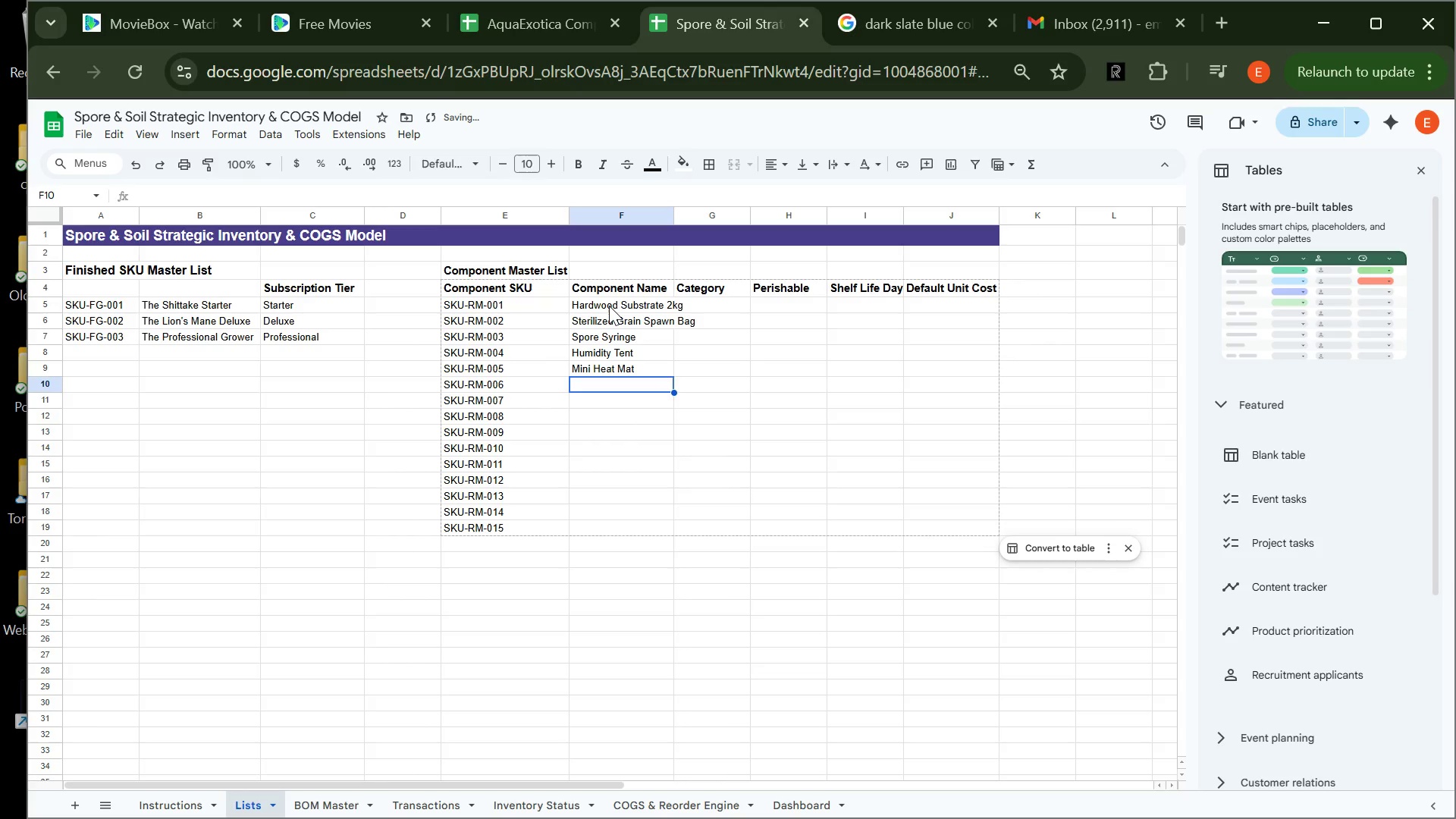 
key(Enter)
 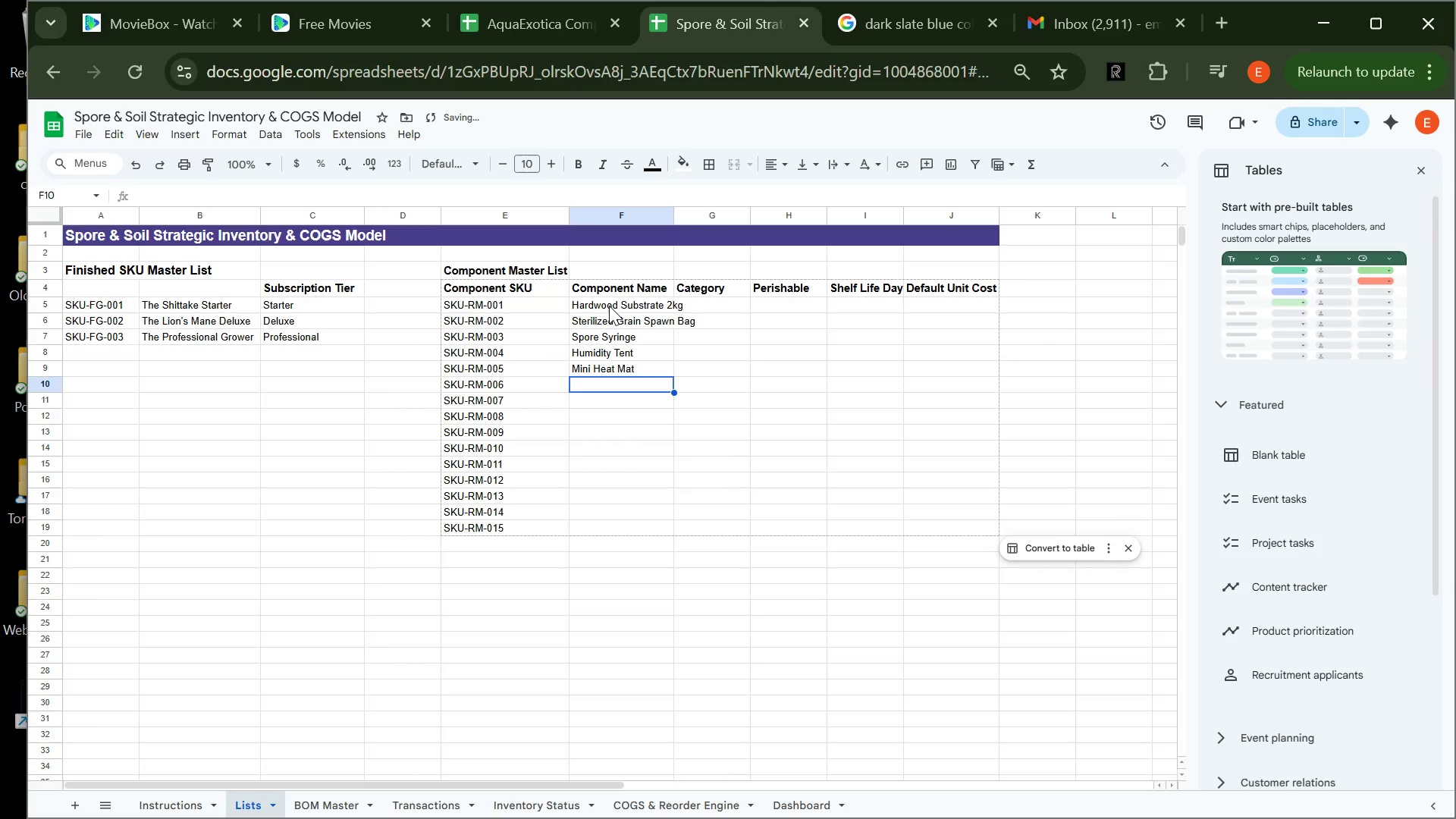 
type(Digital )
 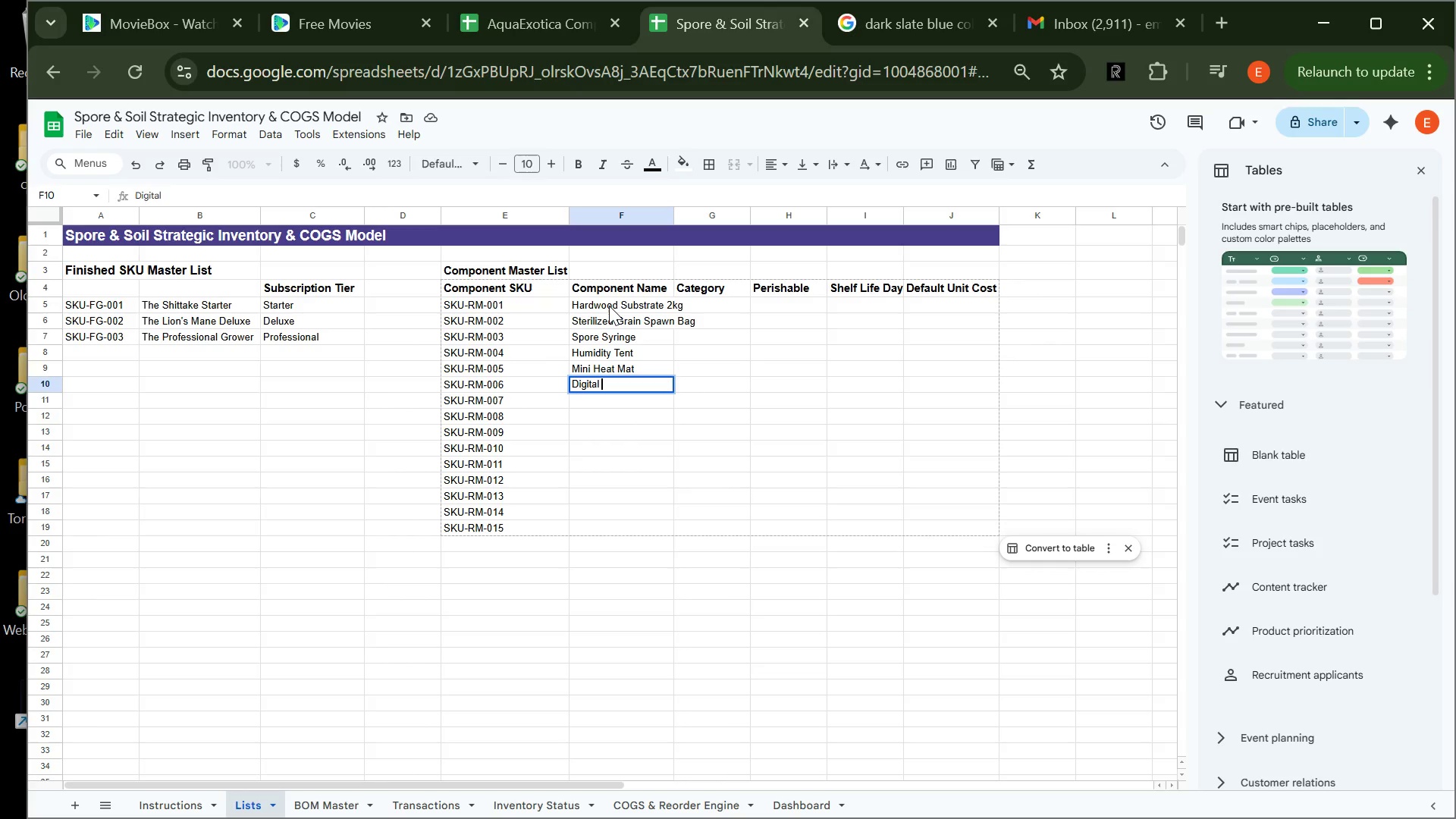 
type(G)
key(Backspace)
type(Hygrometer)
 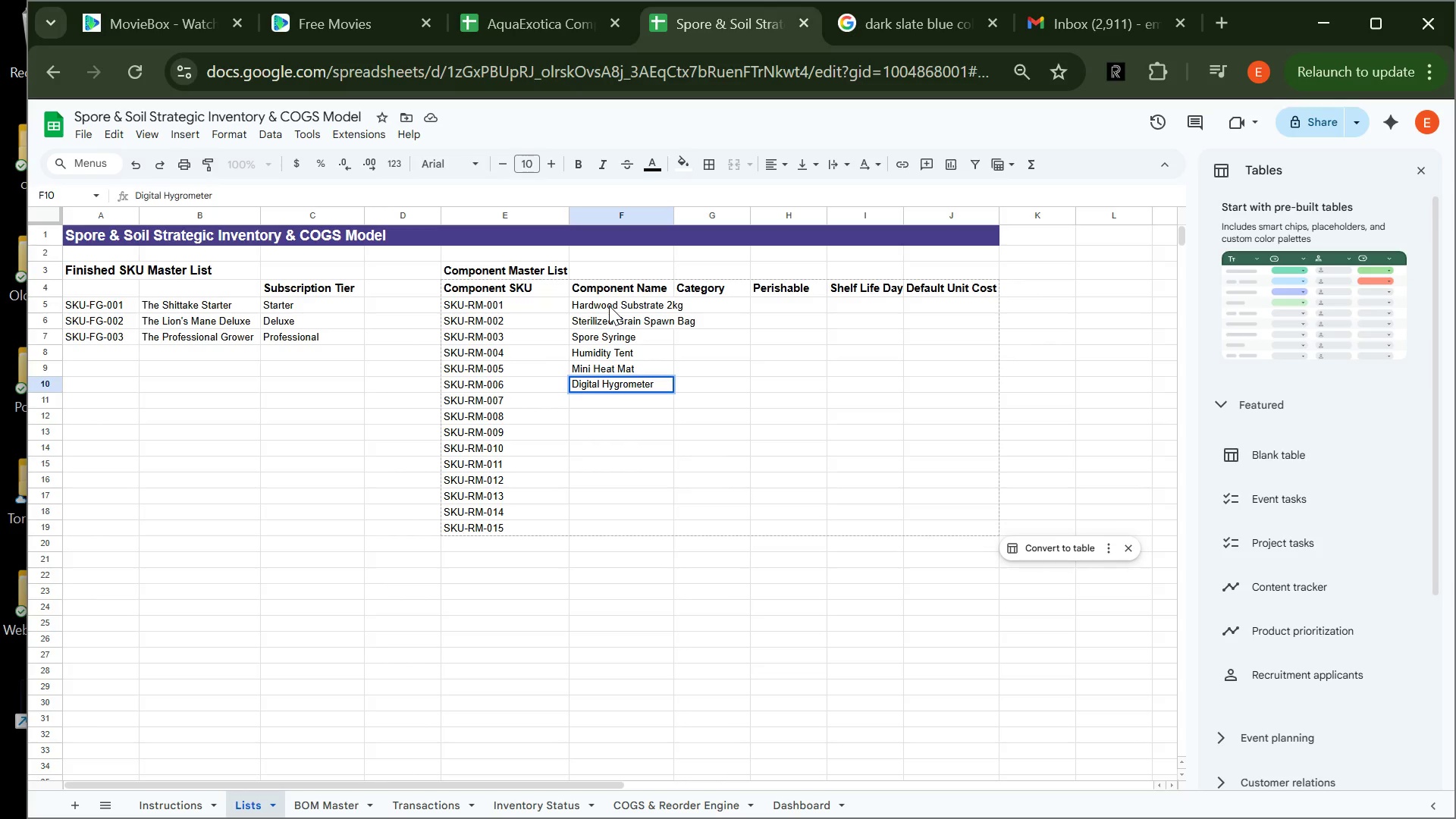 
key(Enter)
 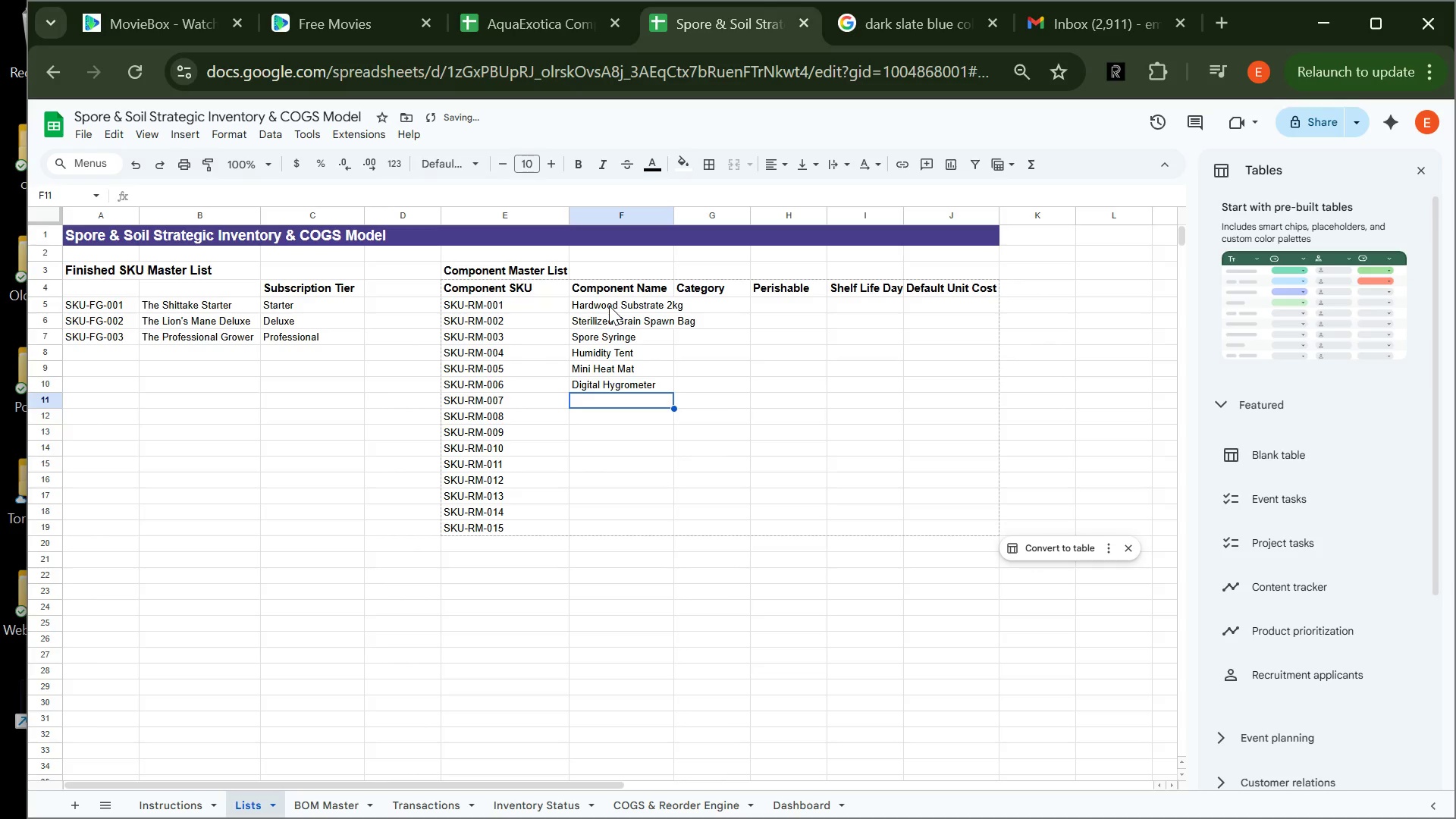 
type(ilter)
key(Backspace)
key(Backspace)
key(Backspace)
key(Backspace)
key(Backspace)
key(Backspace)
type(Filter Patch bAG S)
key(Backspace)
type(sET)
 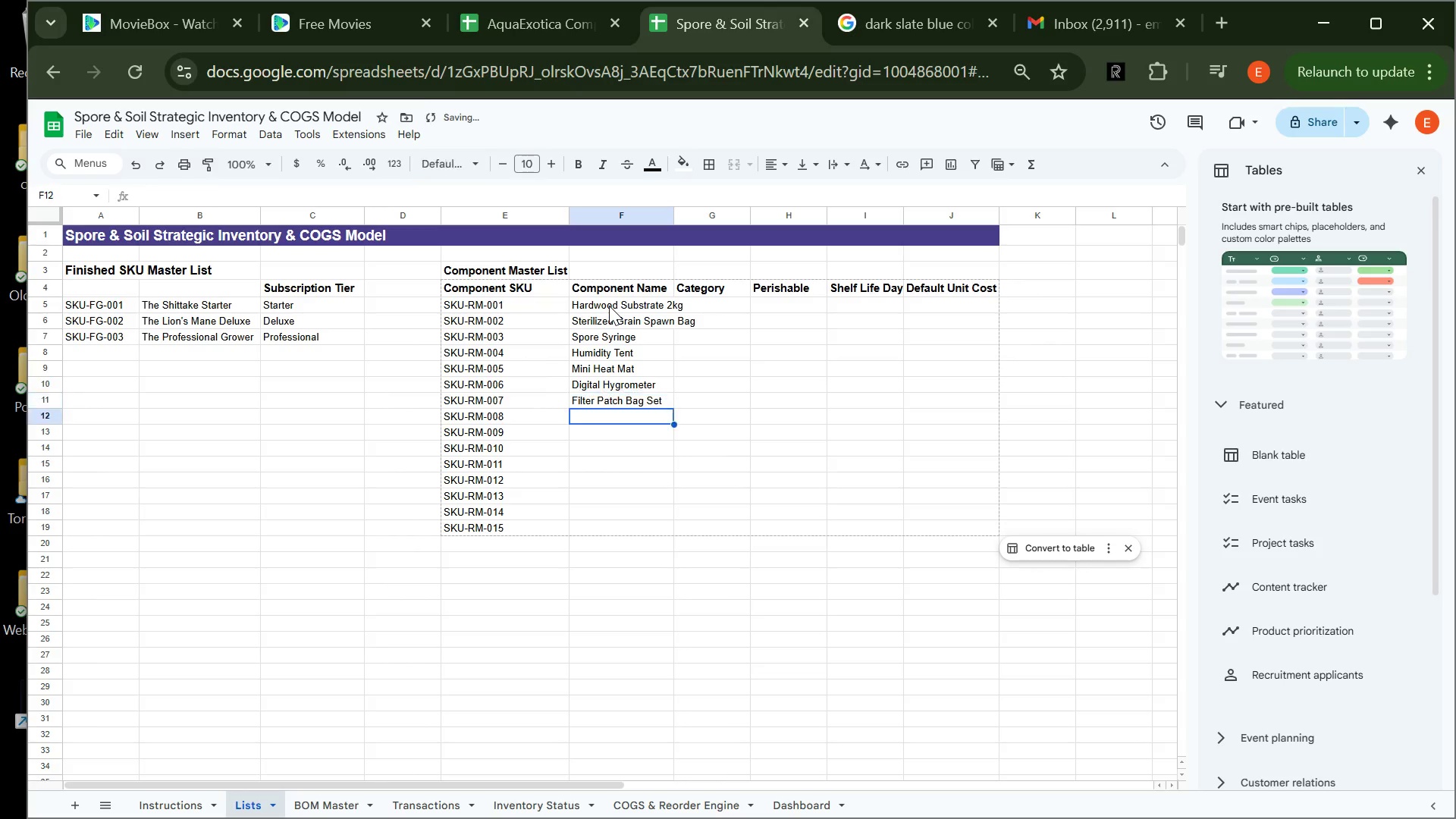 
hold_key(key=CapsLock, duration=0.31)
 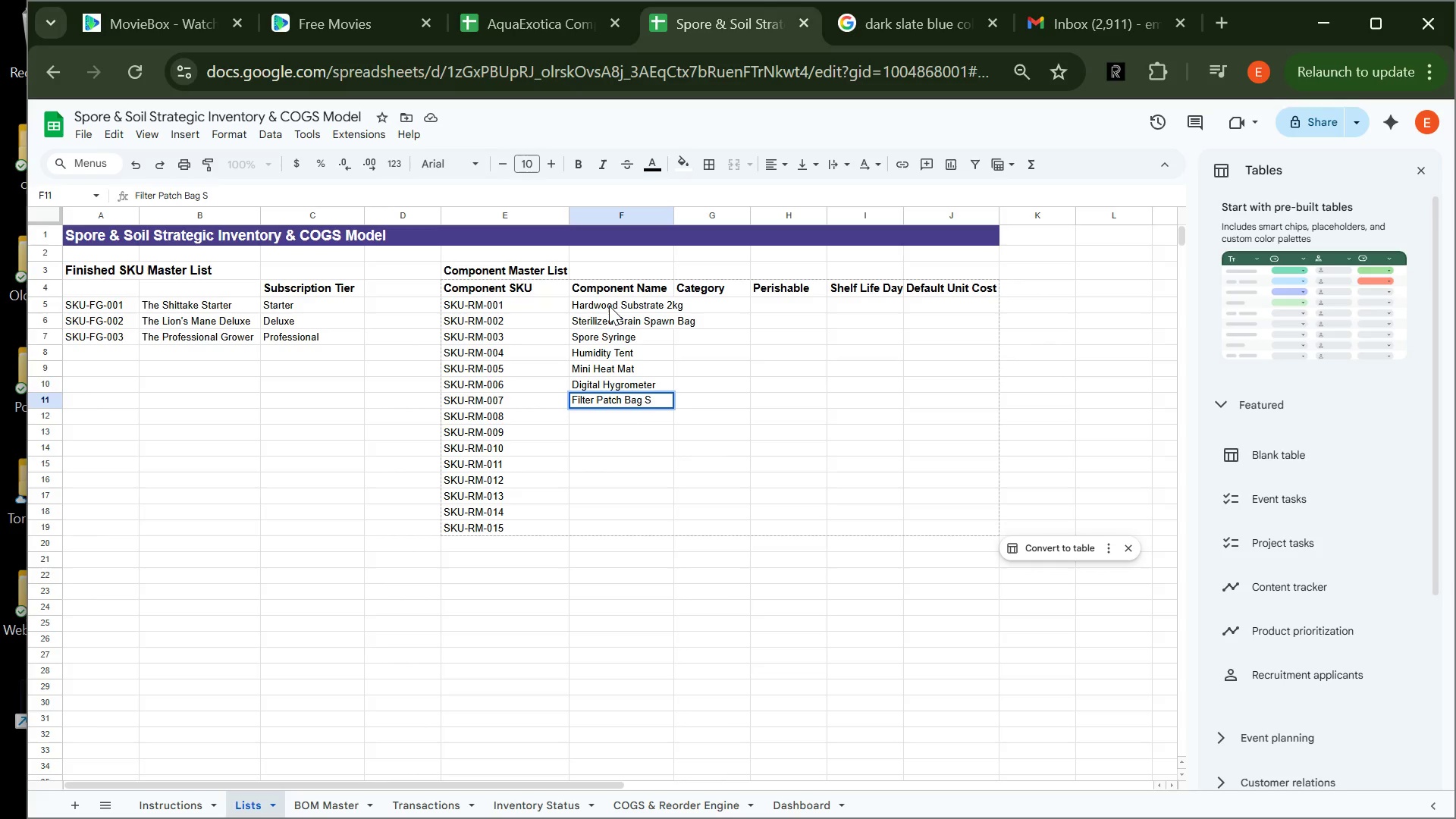 
key(Enter)
 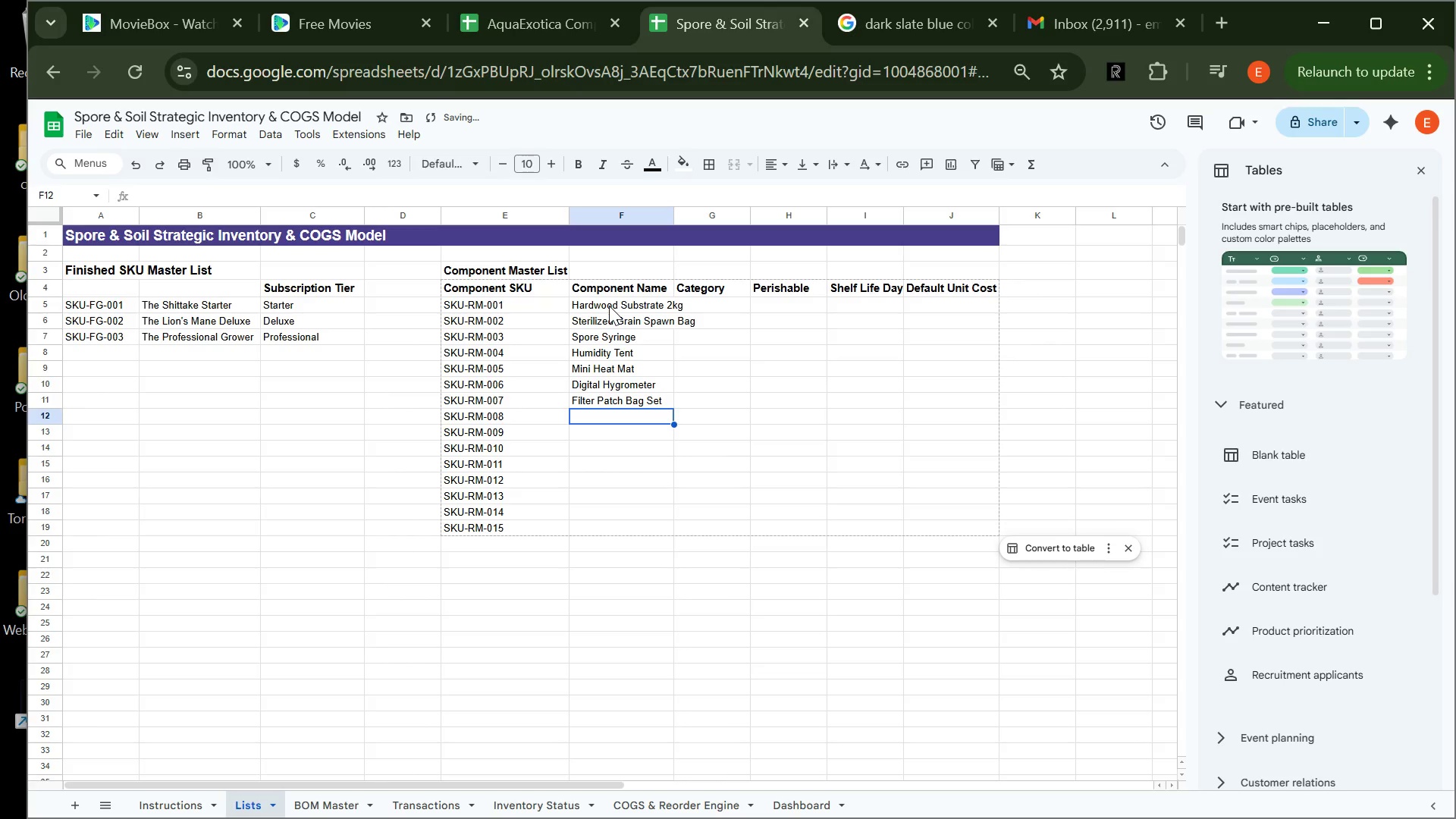 
type(Instruction Card Pack )
 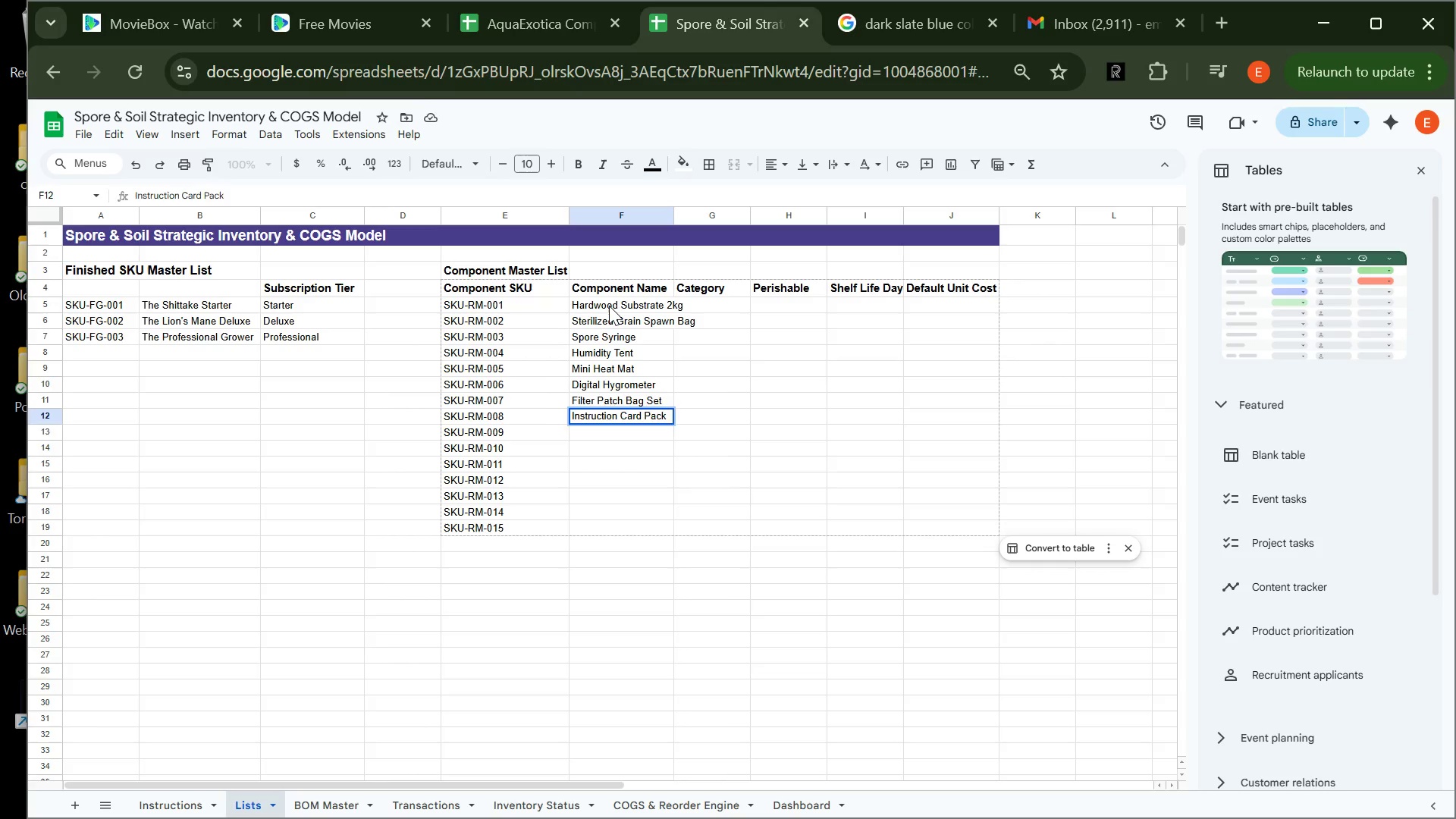 
key(Enter)
 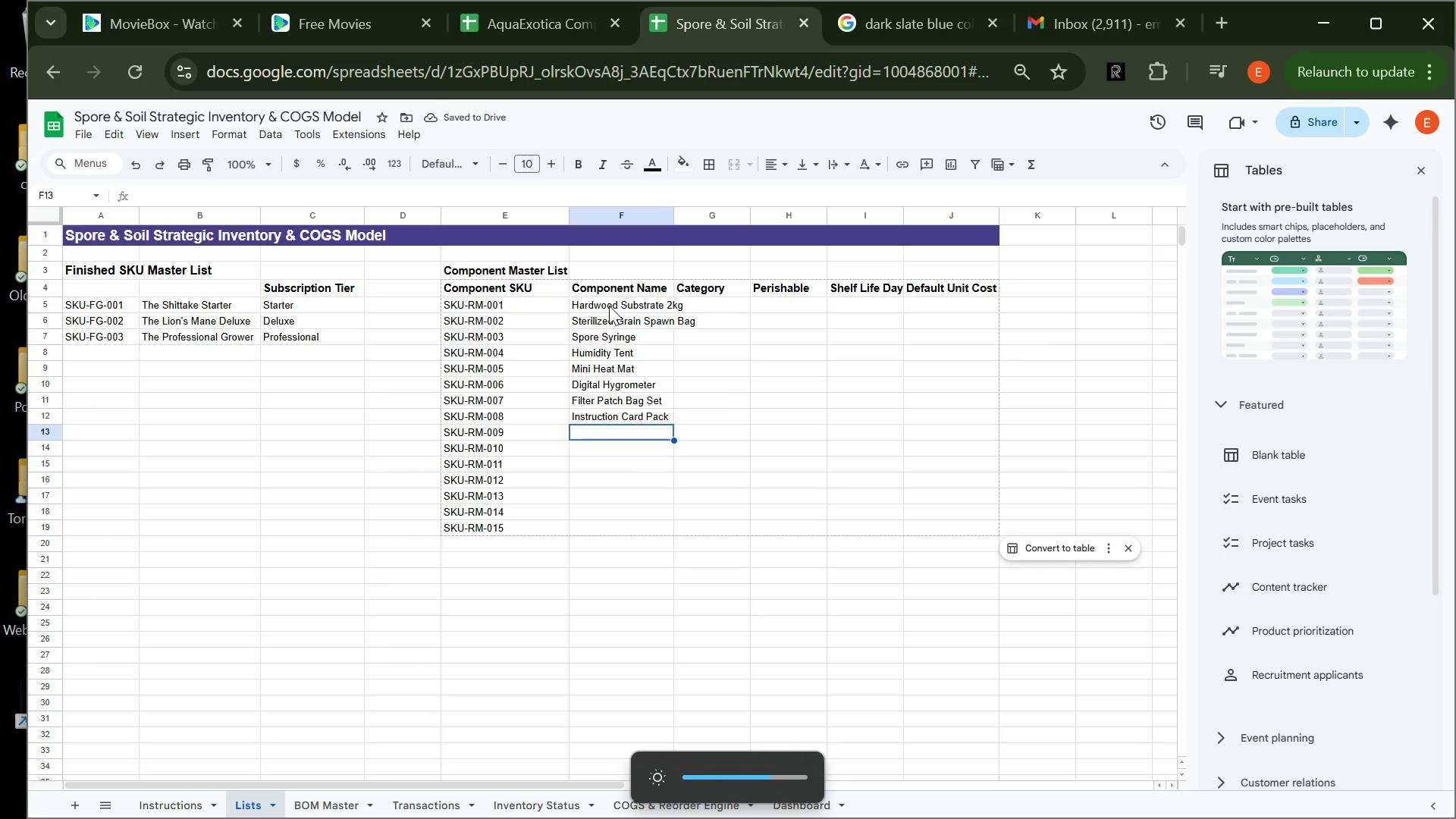 
wait(9.86)
 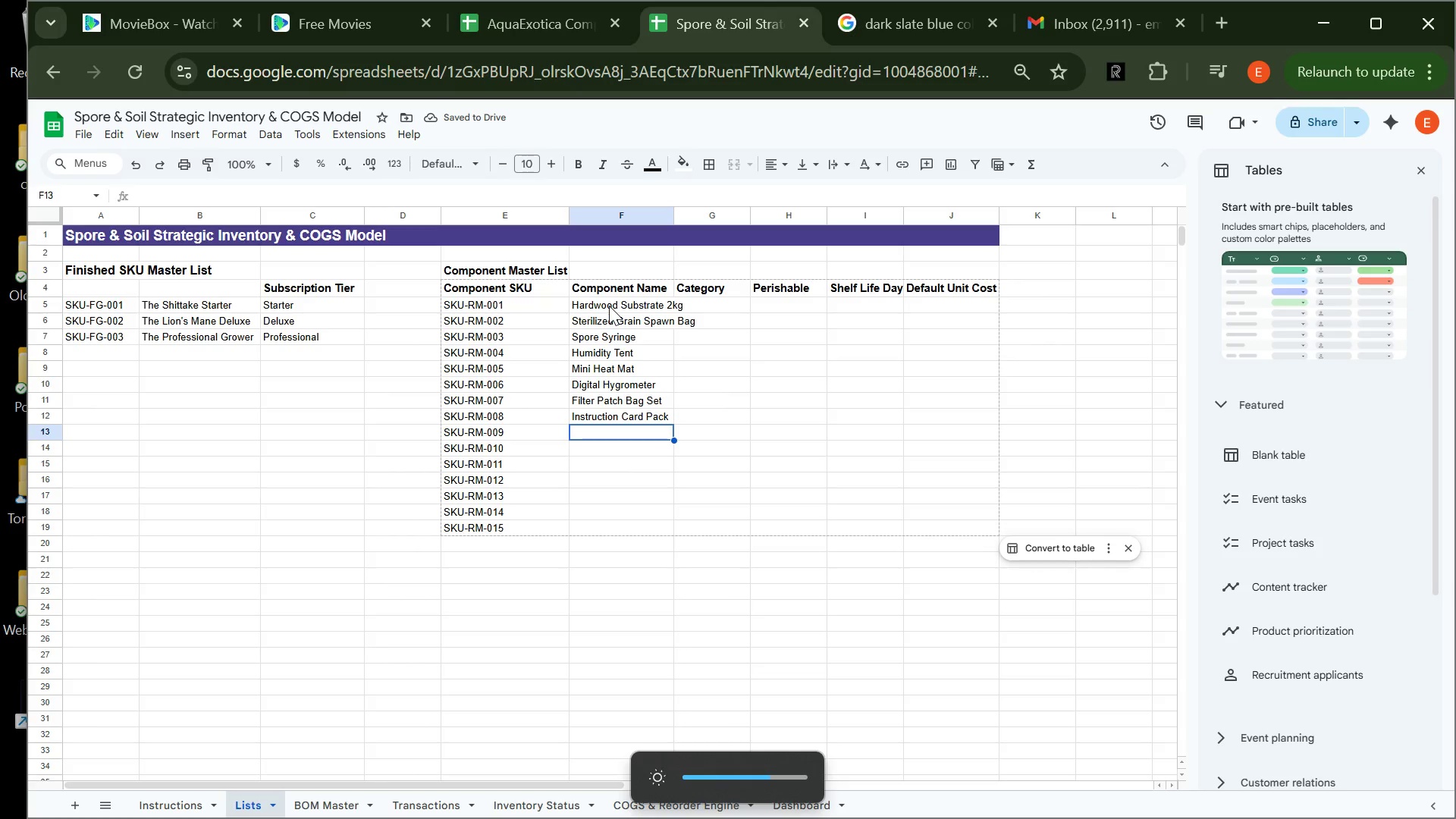 
type(Premium Corrugated Box)
 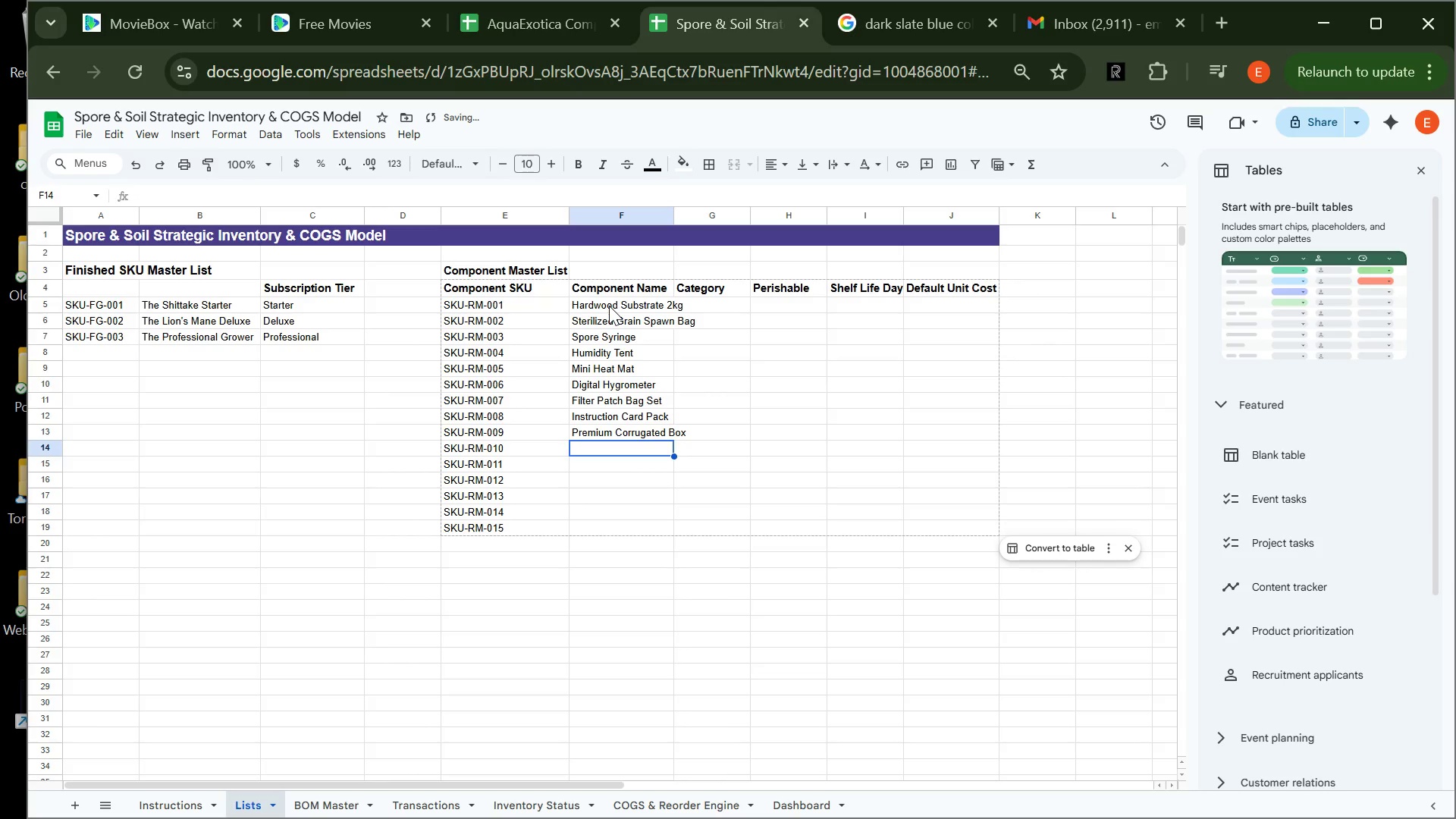 
key(Enter)
 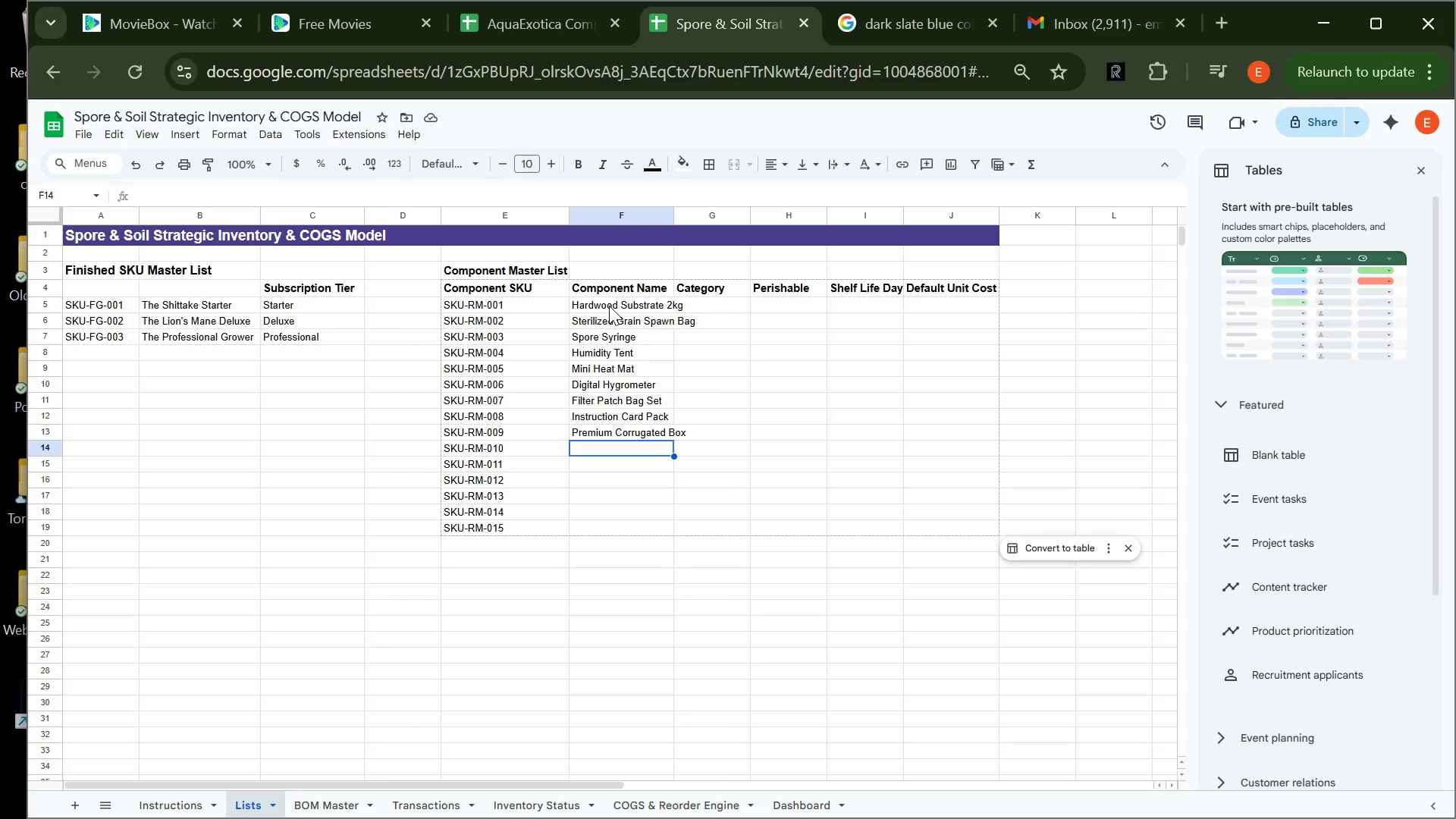 
wait(12.89)
 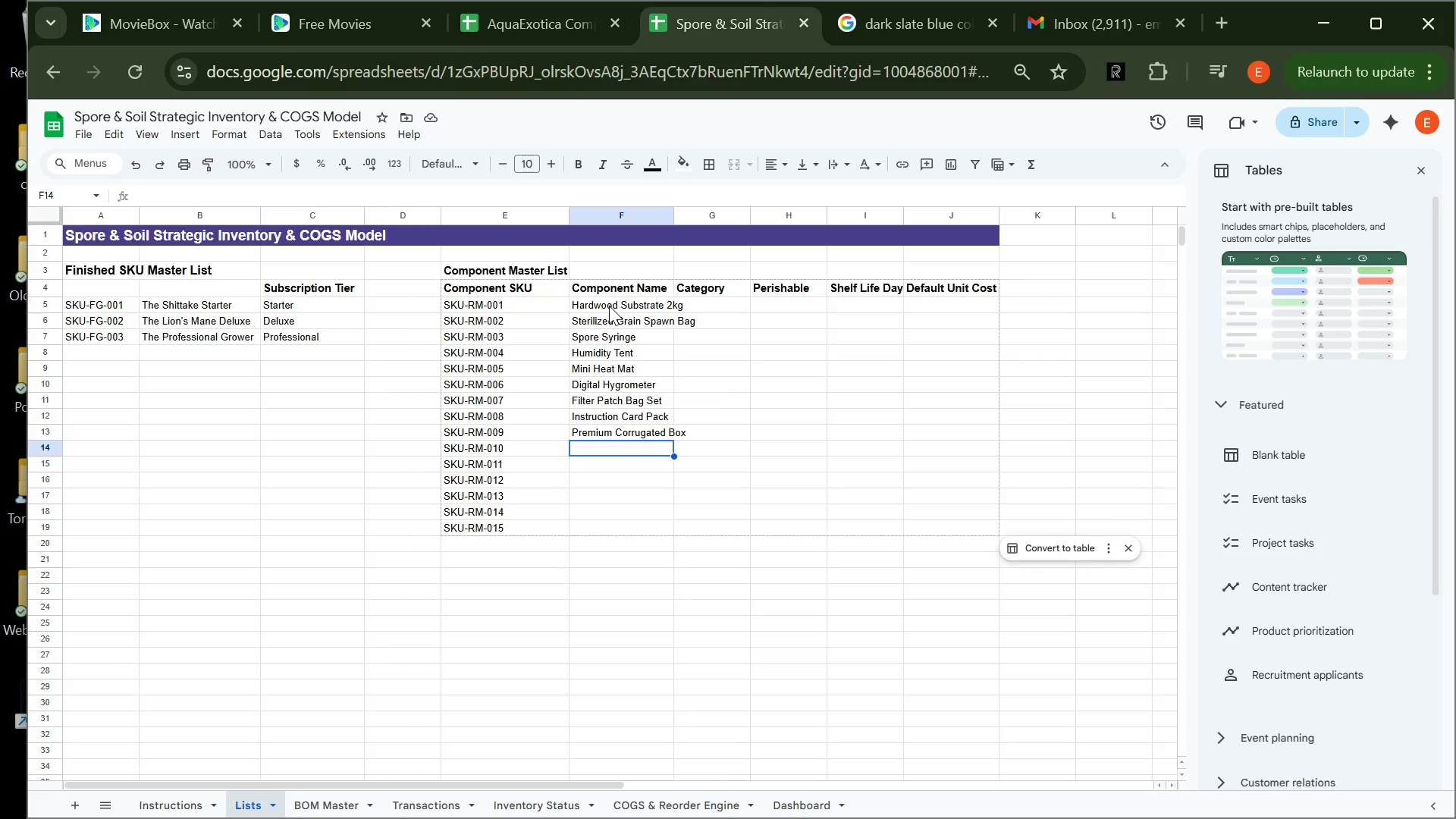 
type(Insulated Liner)
 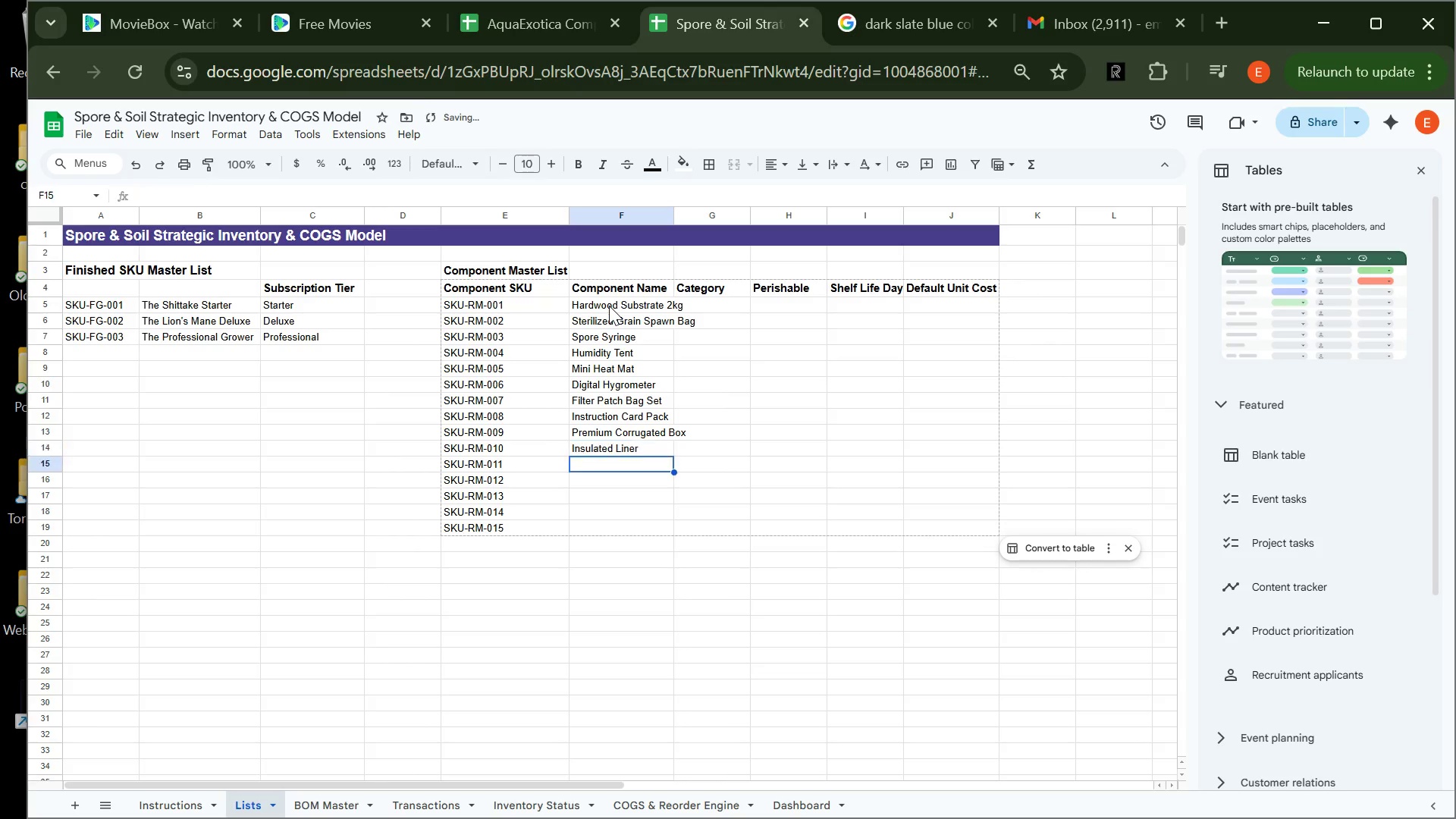 
key(Enter)
 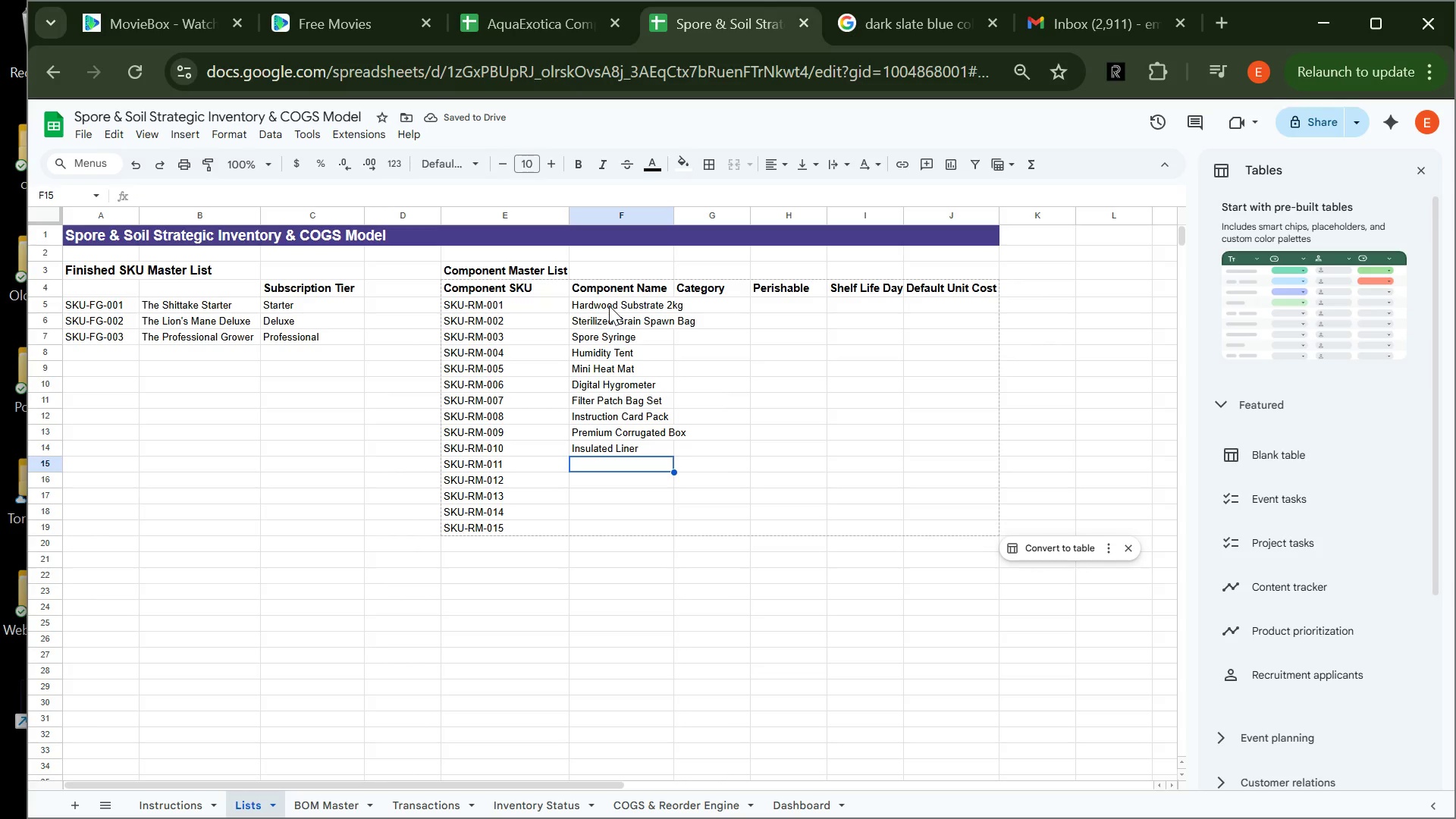 
type(AlcoholPrep)
key(Backspace)
key(Backspace)
key(Backspace)
key(Backspace)
type( Prep Wipes)
 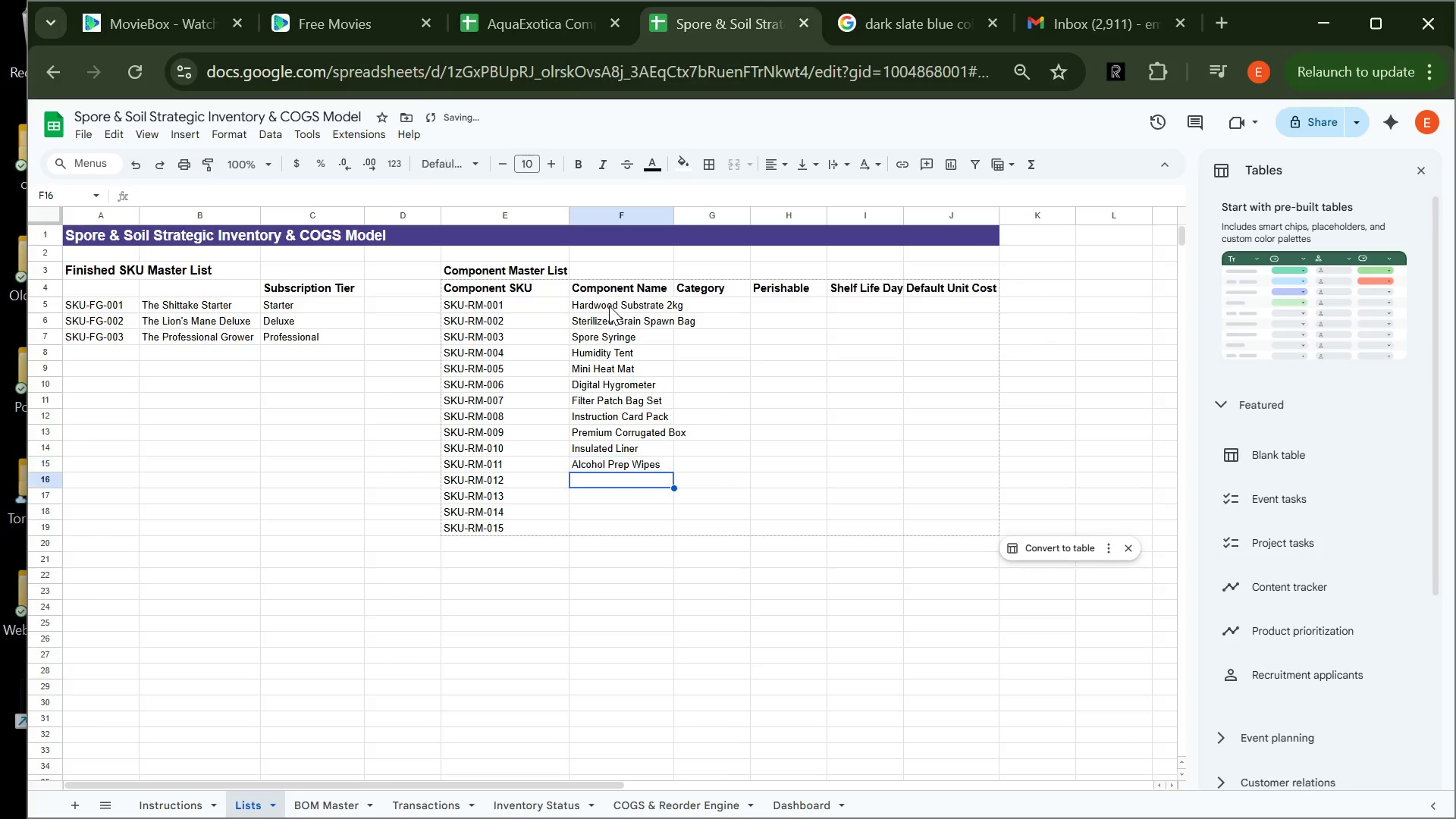 
key(Enter)
 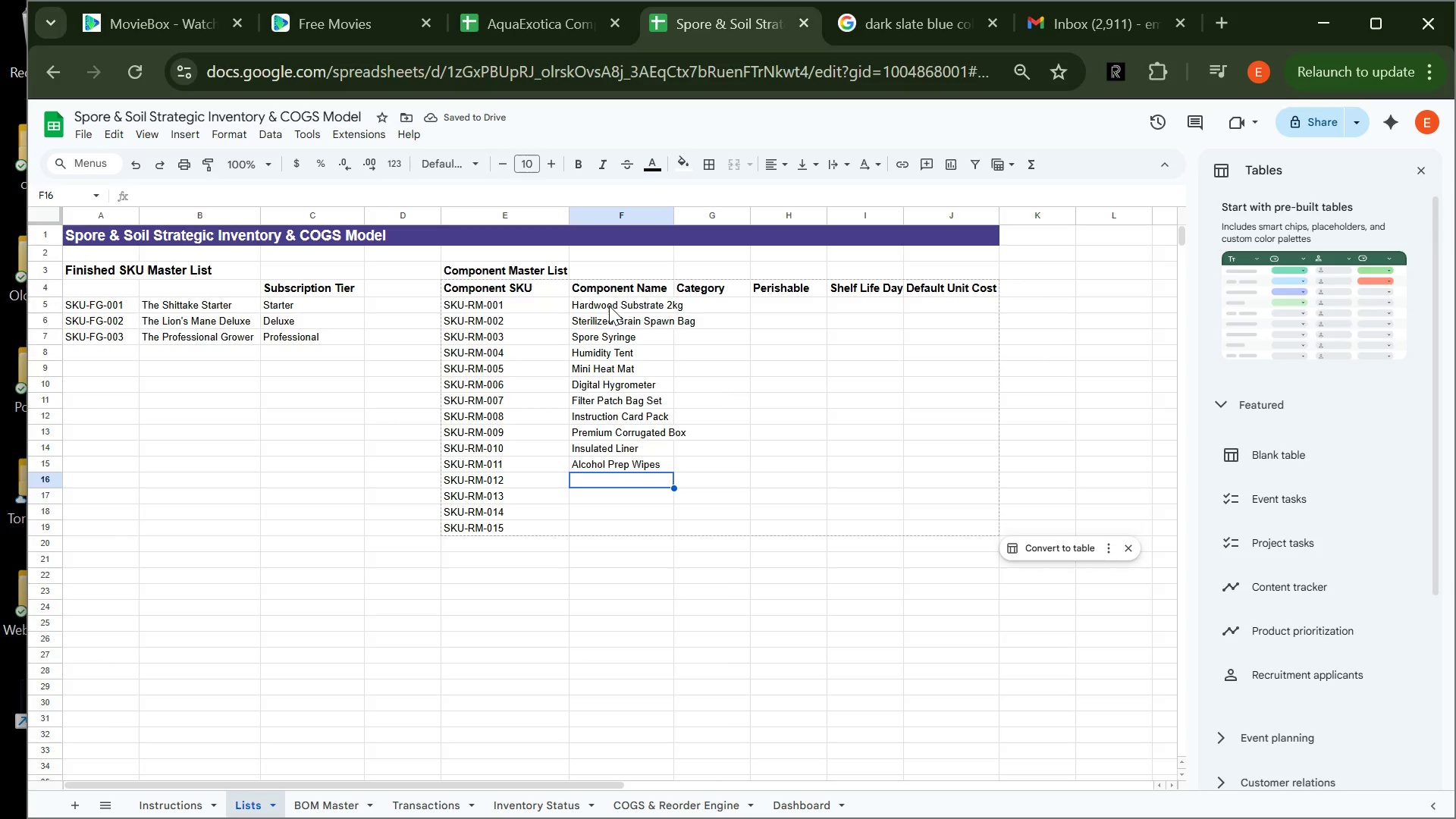 
type(Protective Gloves Set)
 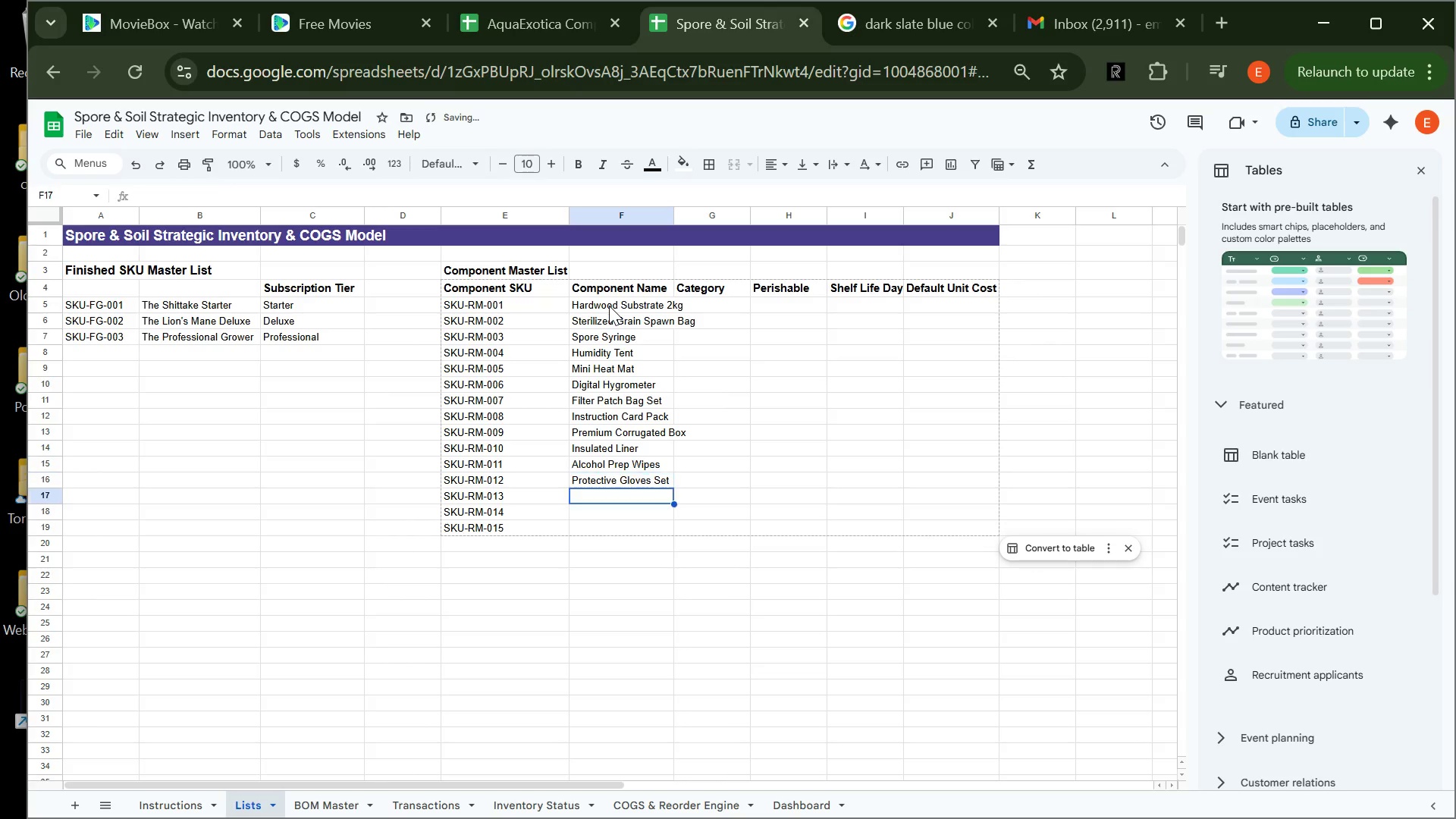 
key(Enter)
 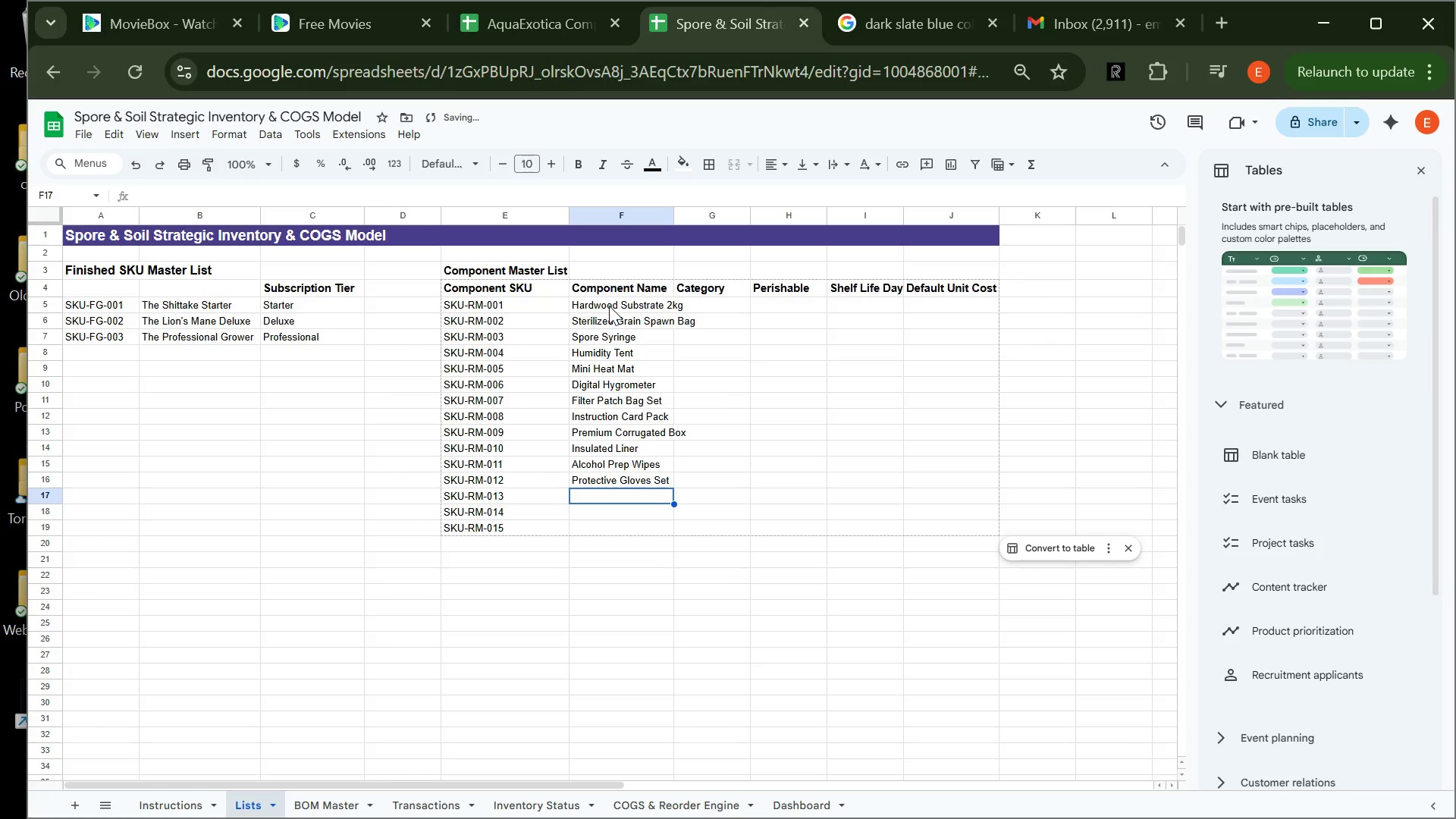 
type(Label & Insert Kit )
key(Backspace)
 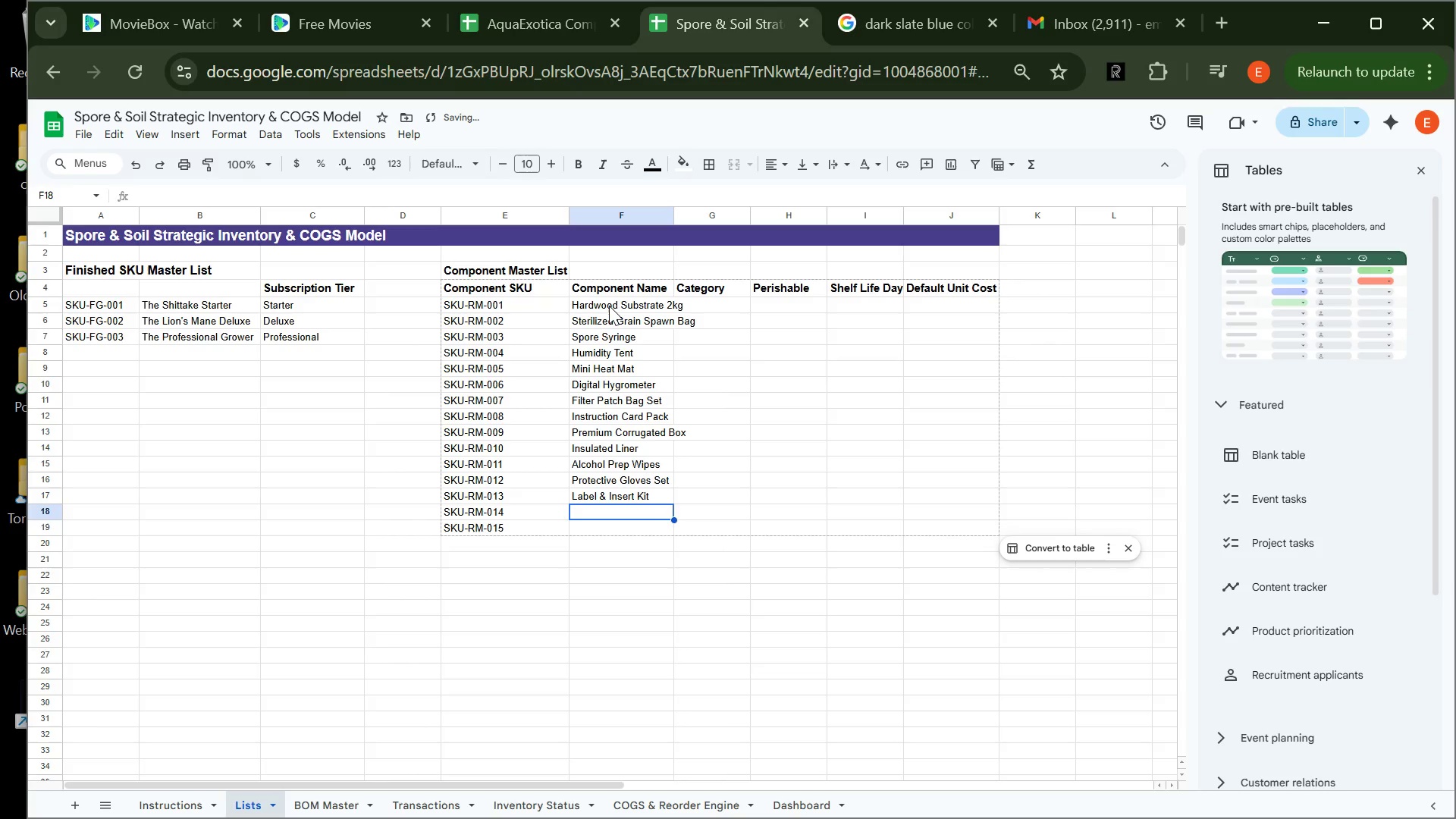 
 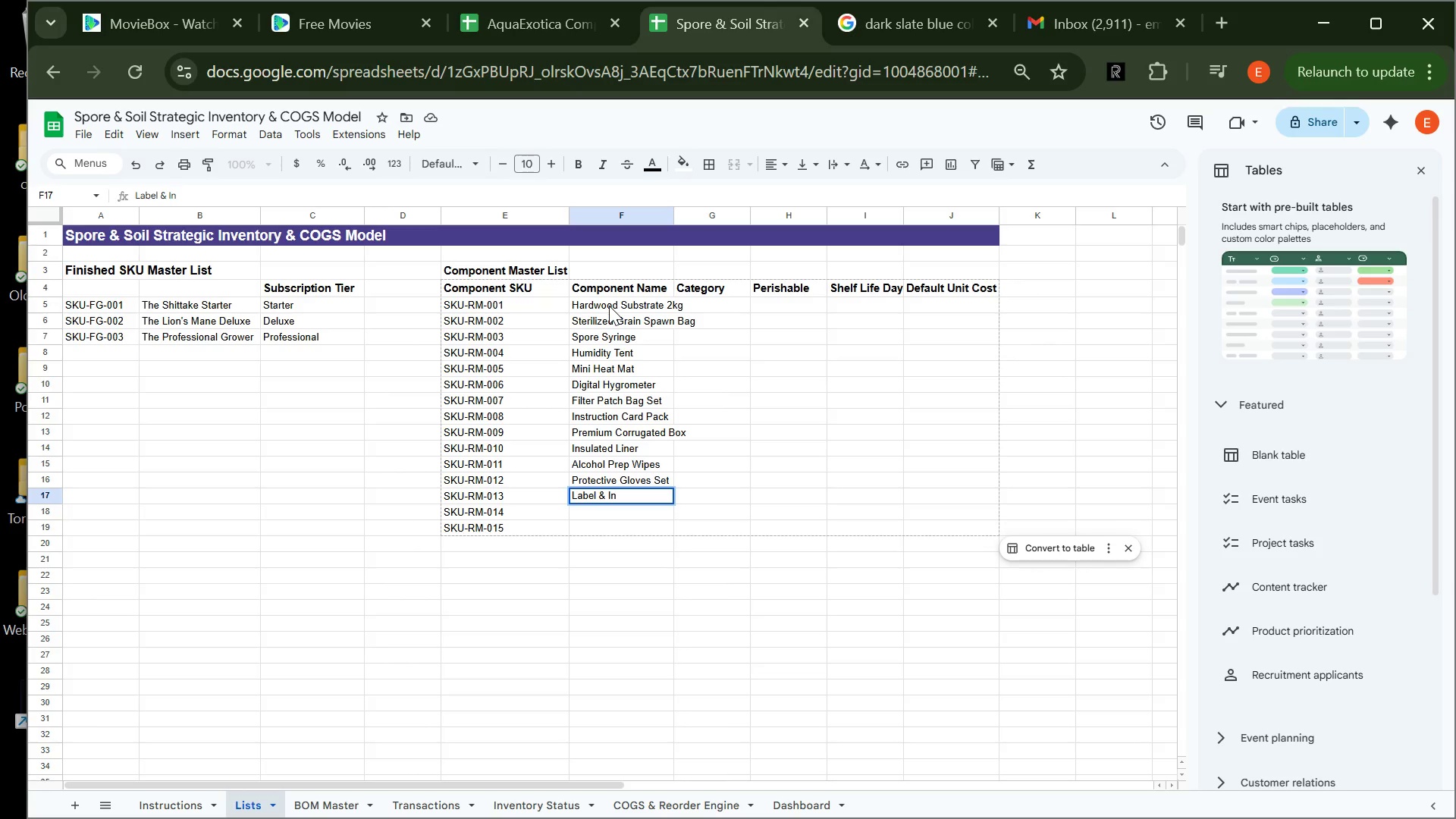 
key(Enter)
 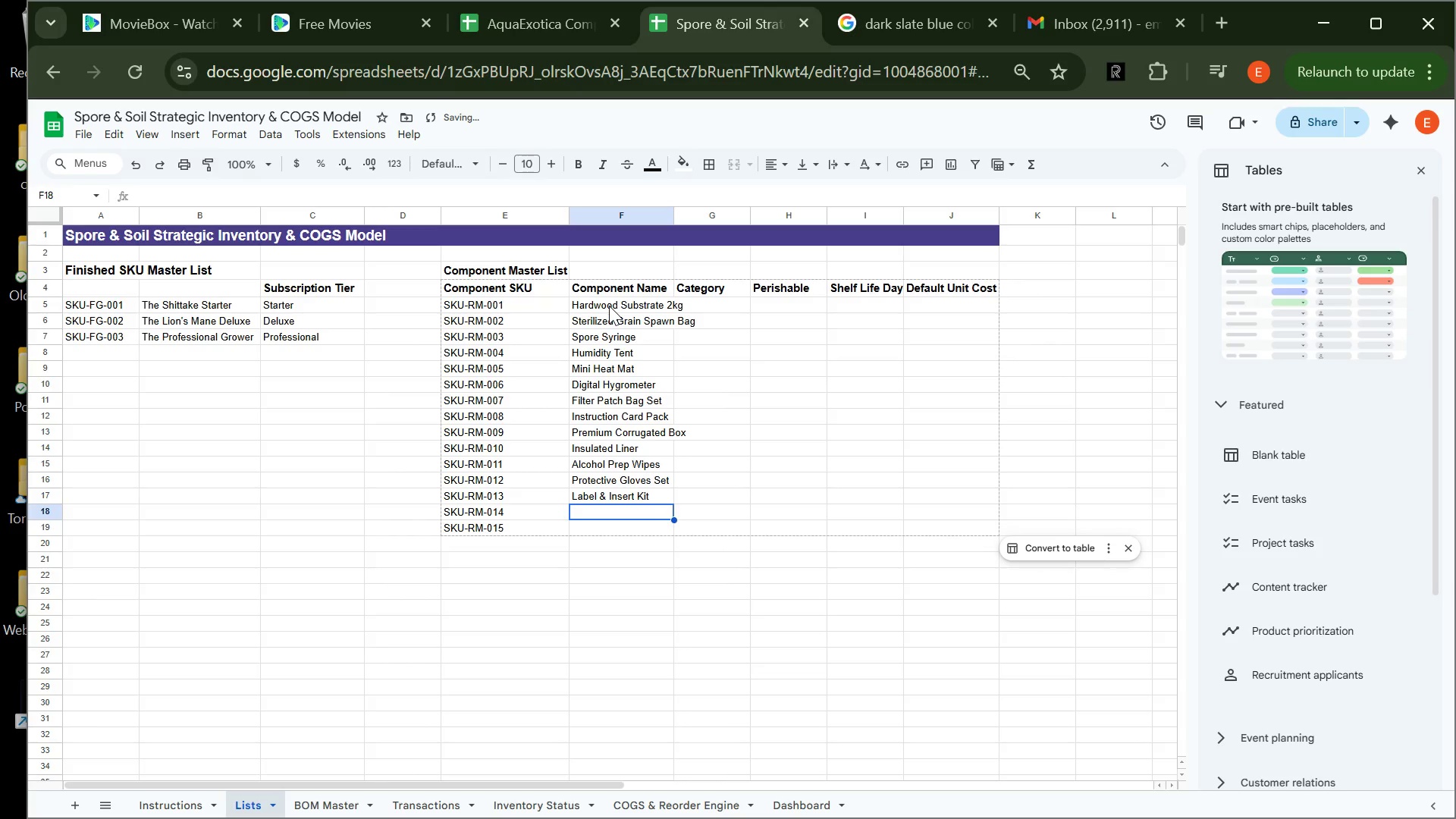 
type(Packing Tape Kit)
 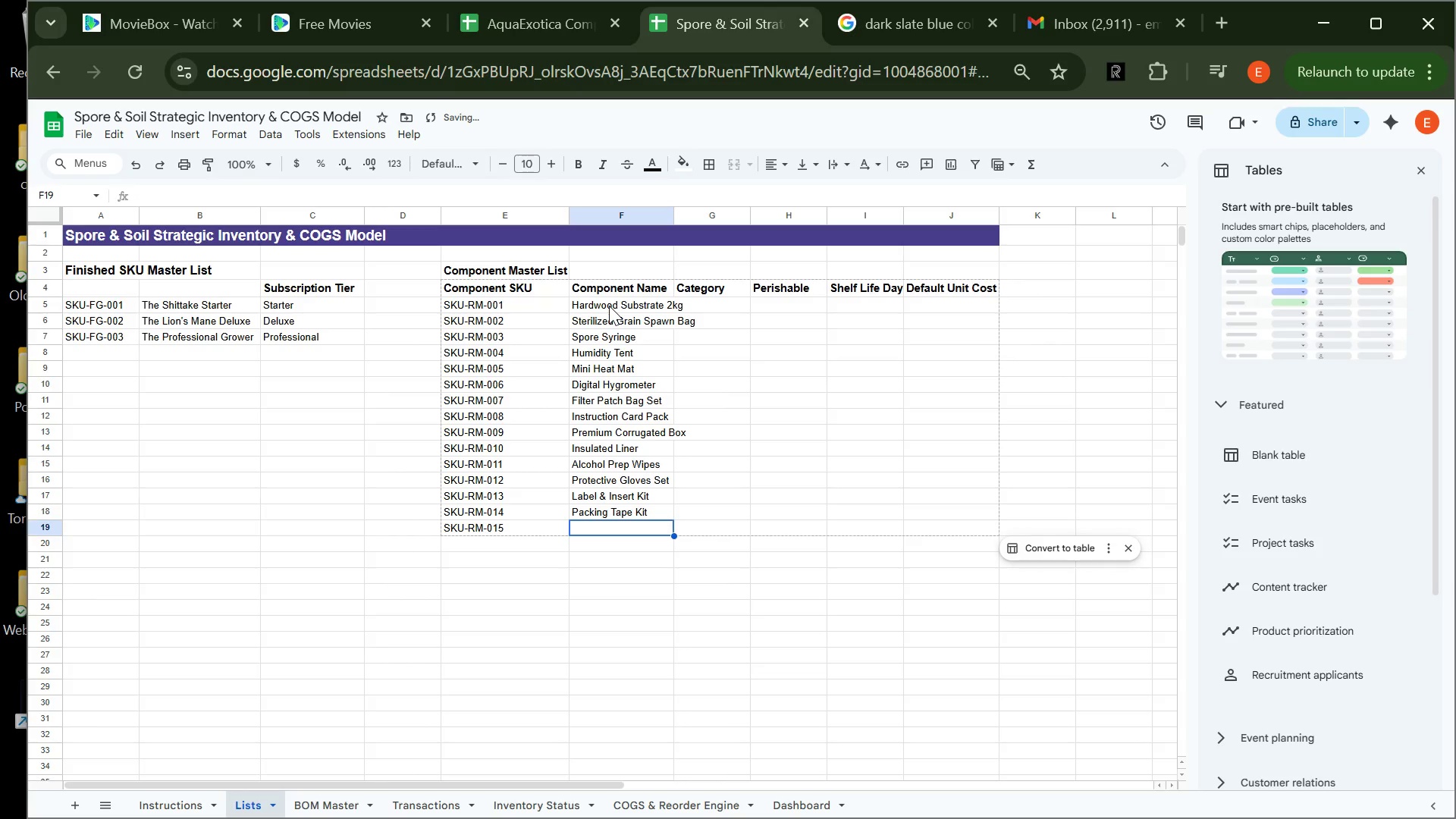 
key(Enter)
 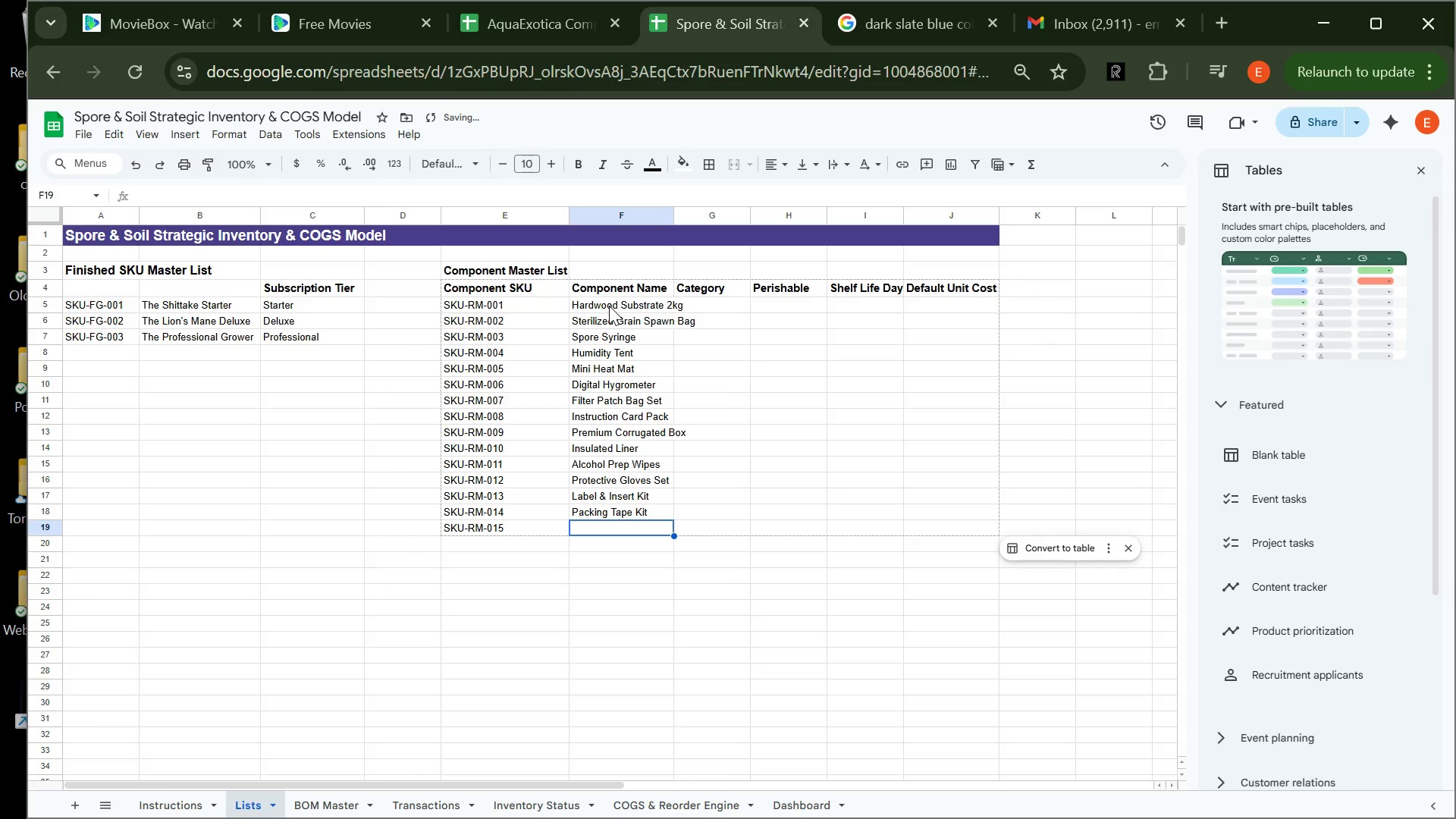 
type(Mist Spray Bott;)
key(Backspace)
key(Backspace)
key(Backspace)
type(ttle)
 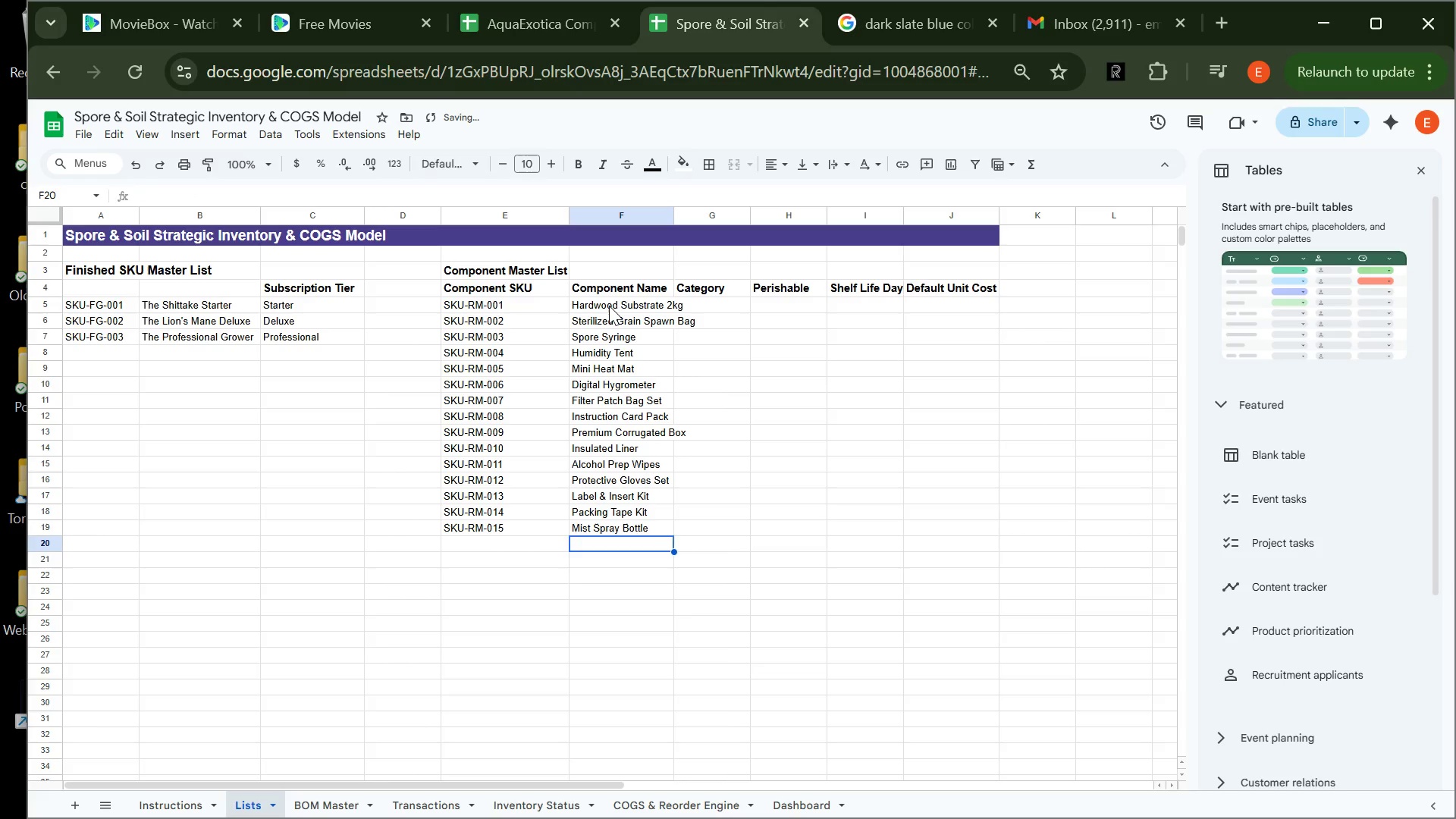 
key(Enter)
 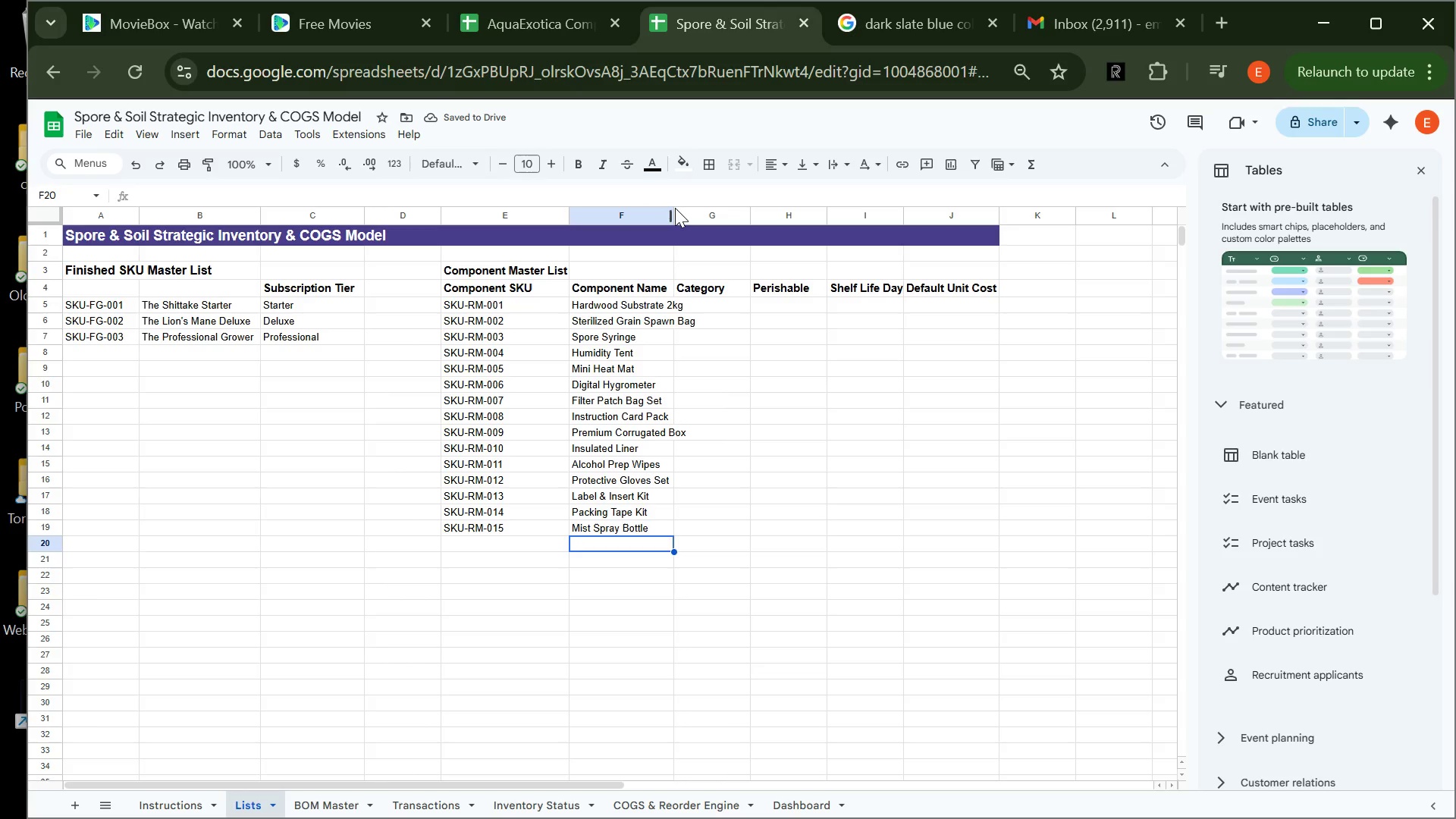 
wait(5.67)
 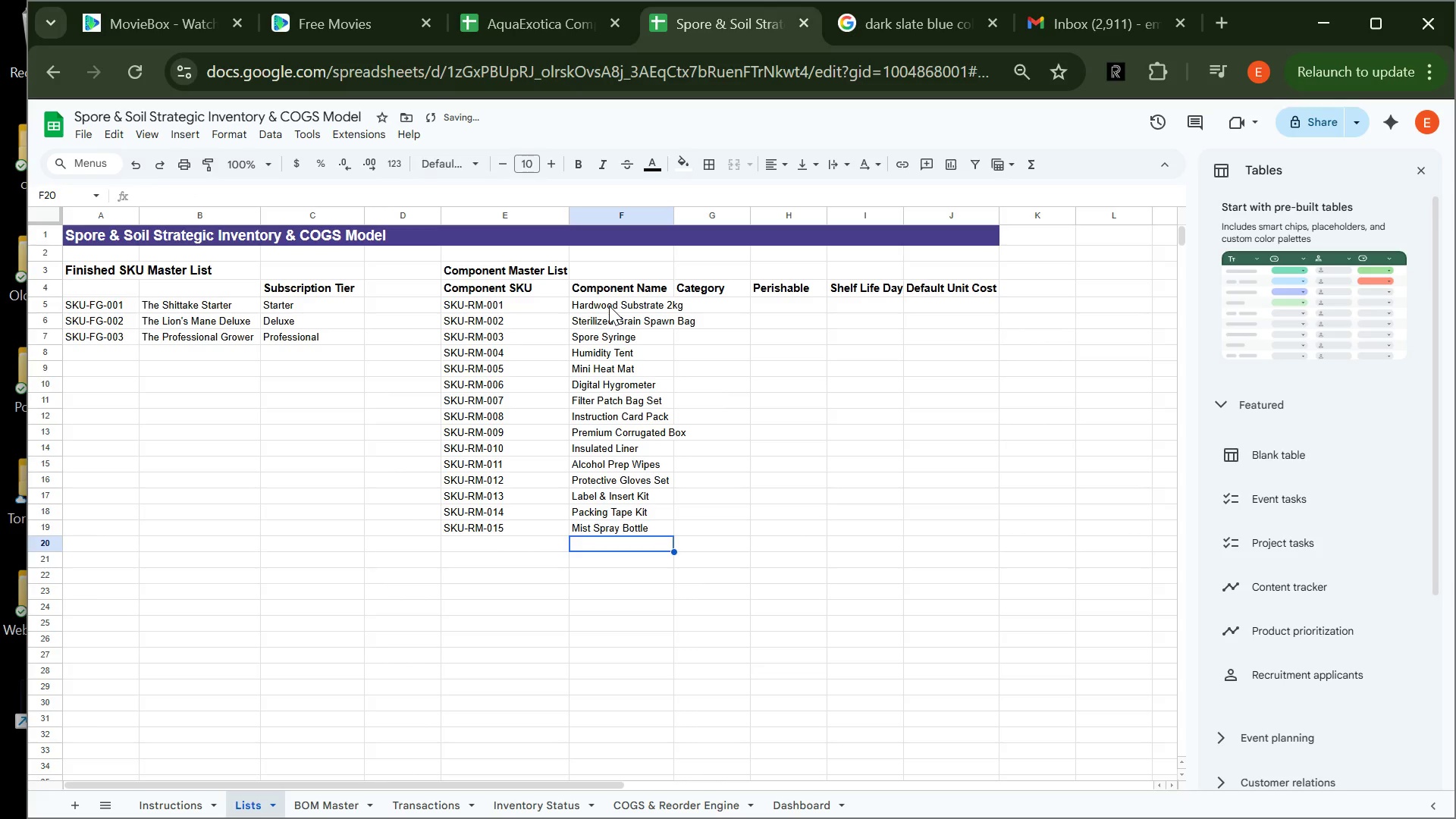 
left_click_drag(start_coordinate=[673, 216], to_coordinate=[706, 218])
 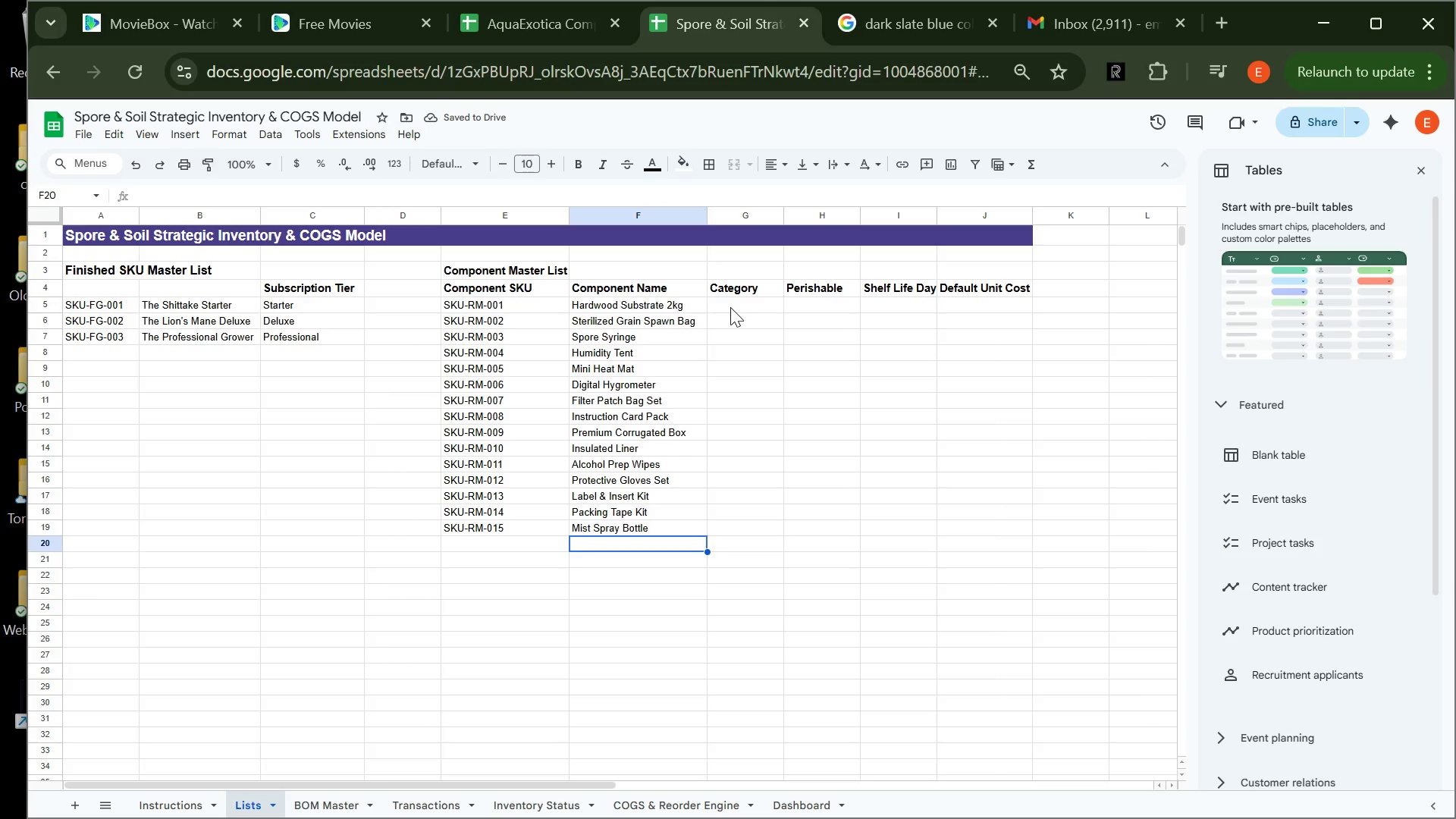 
left_click([730, 307])
 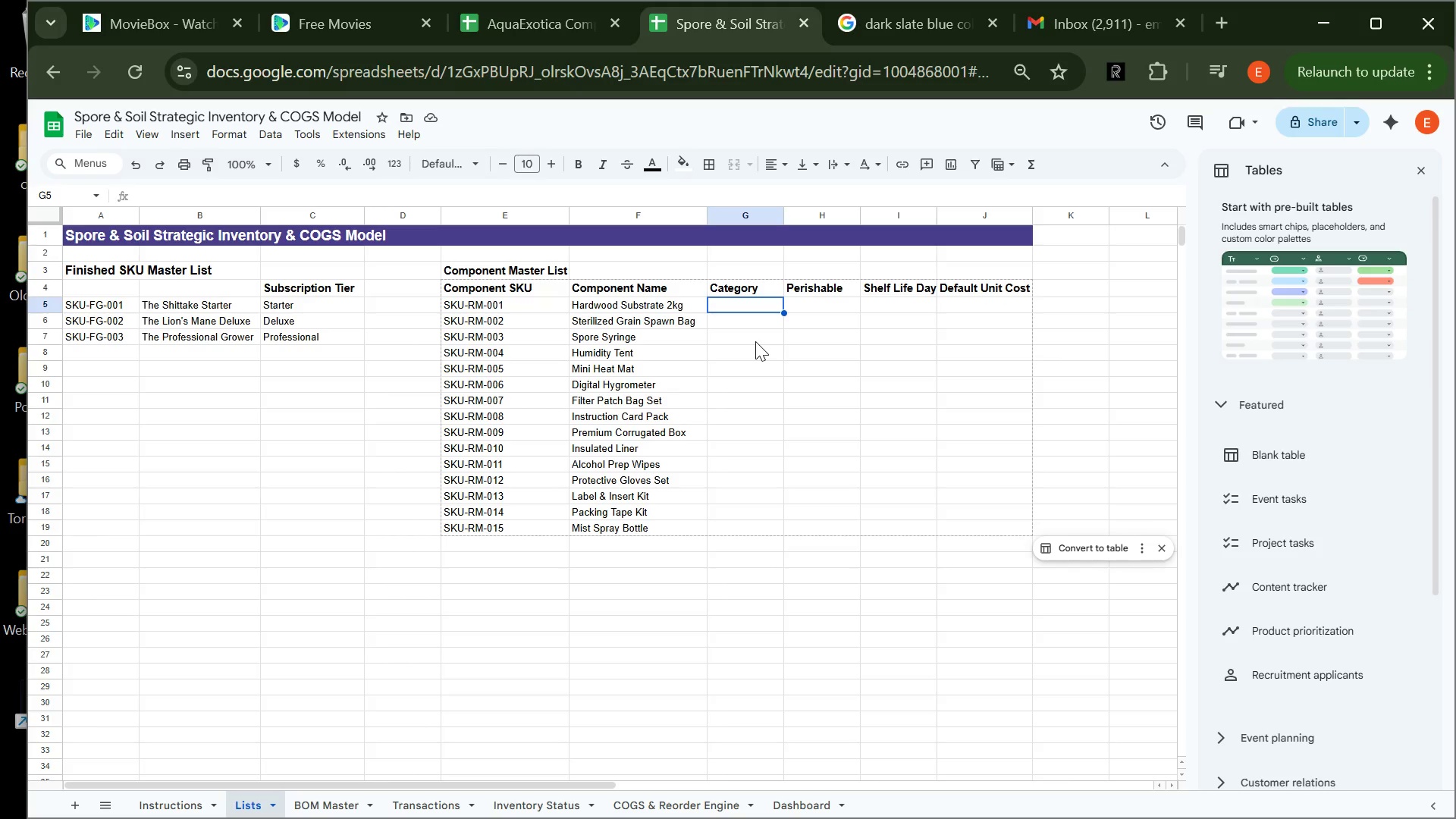 
wait(18.72)
 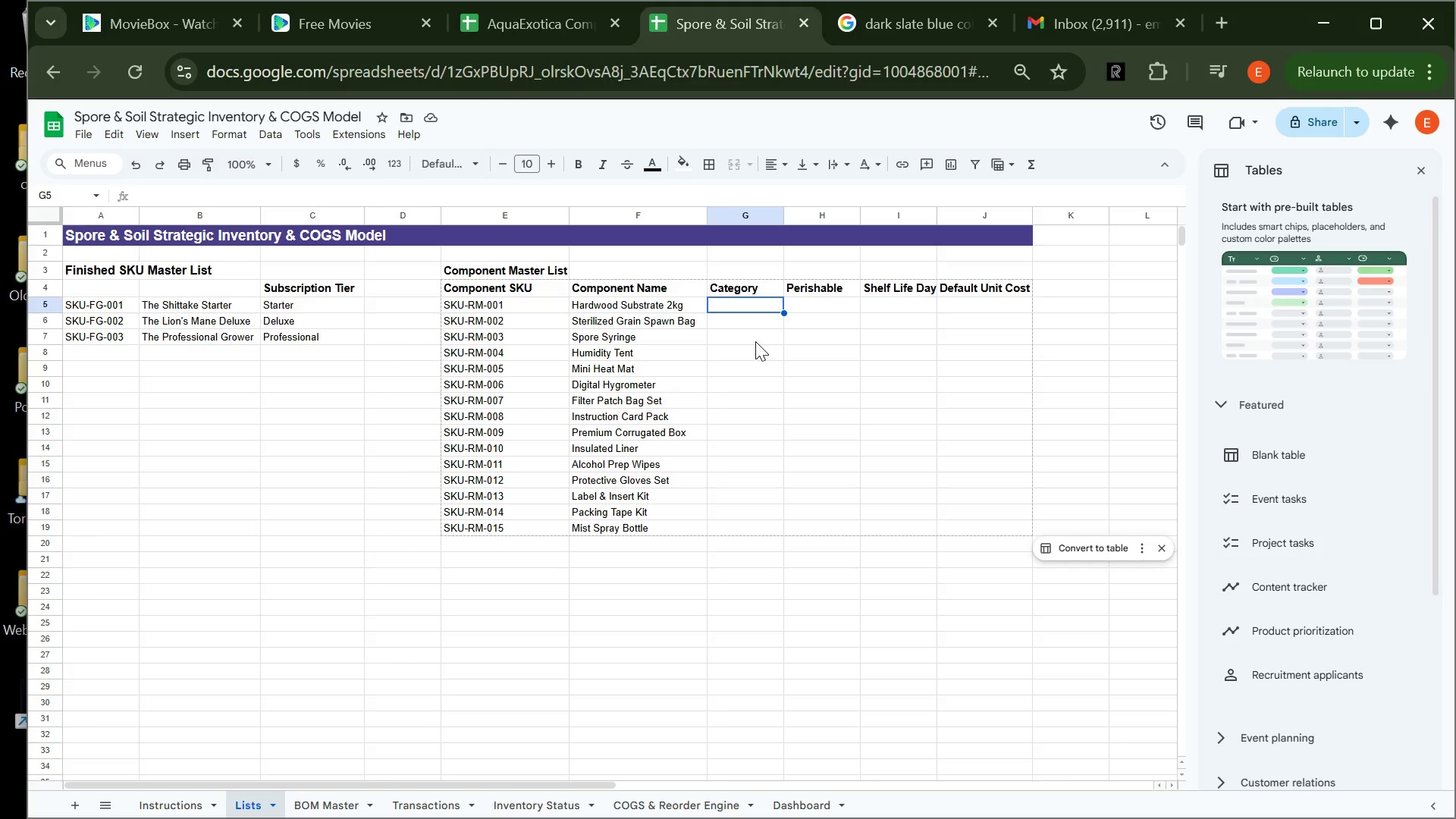 
type(Substrate)
 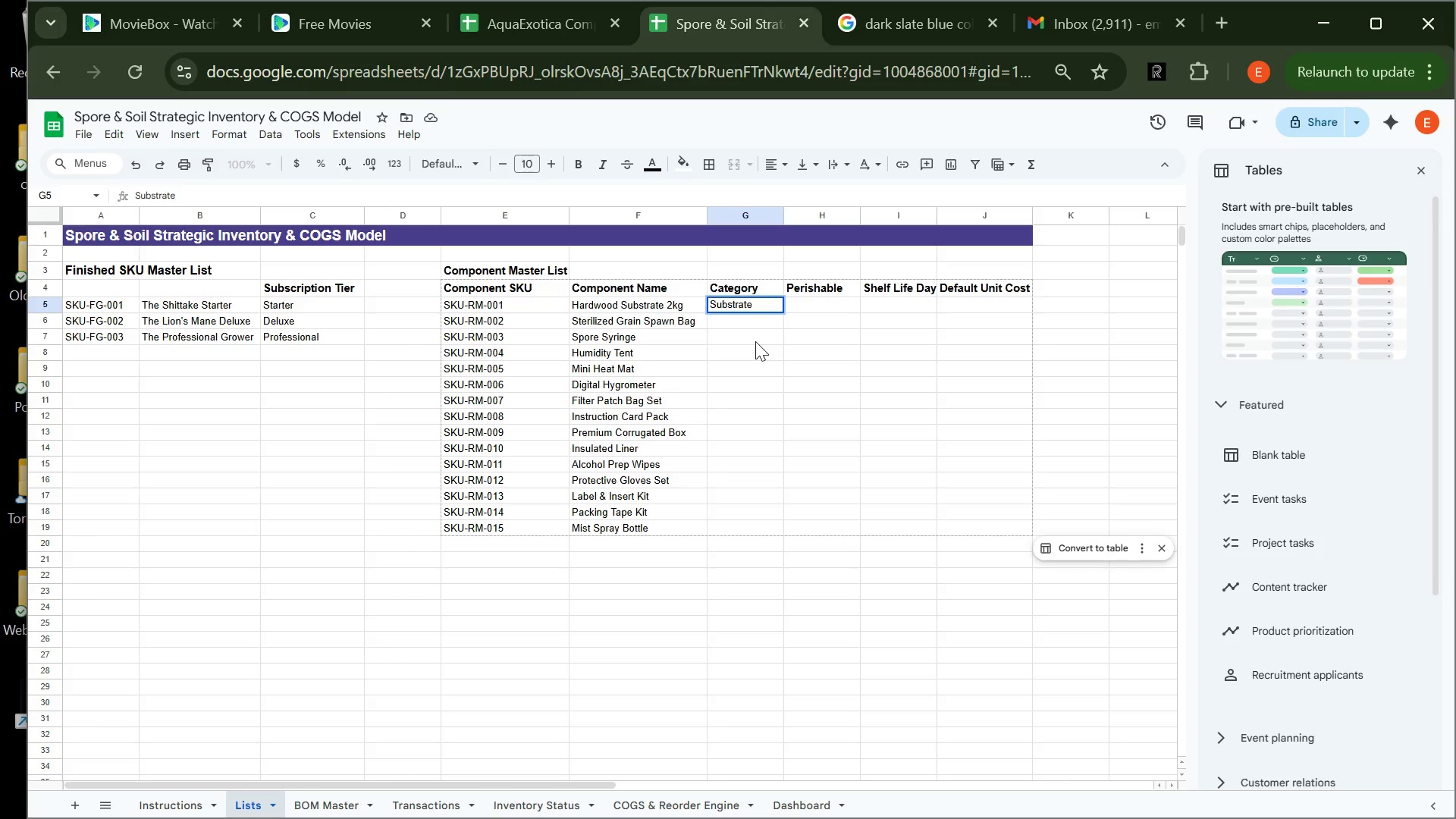 
key(Enter)
 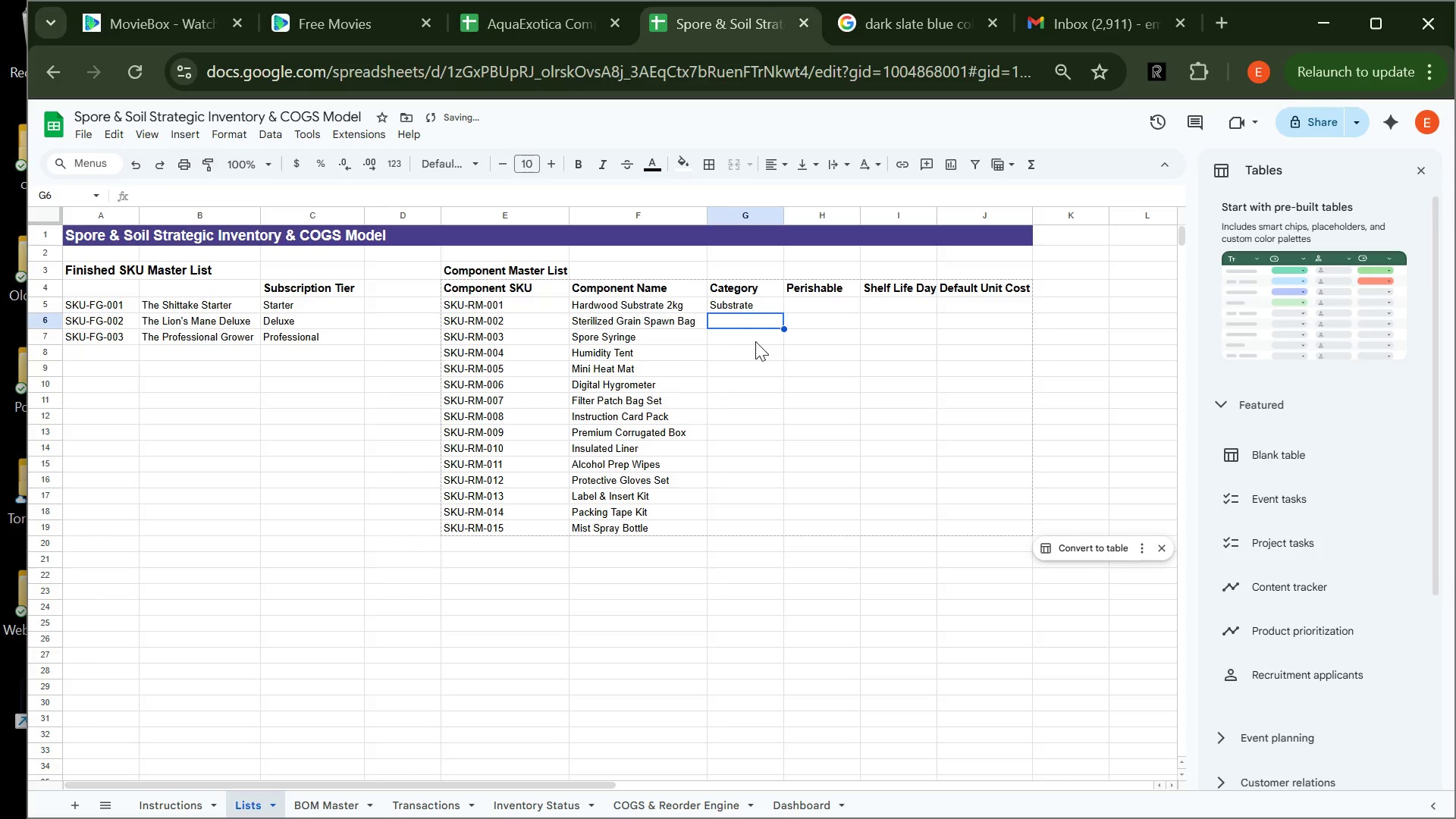 
type(Spawn)
 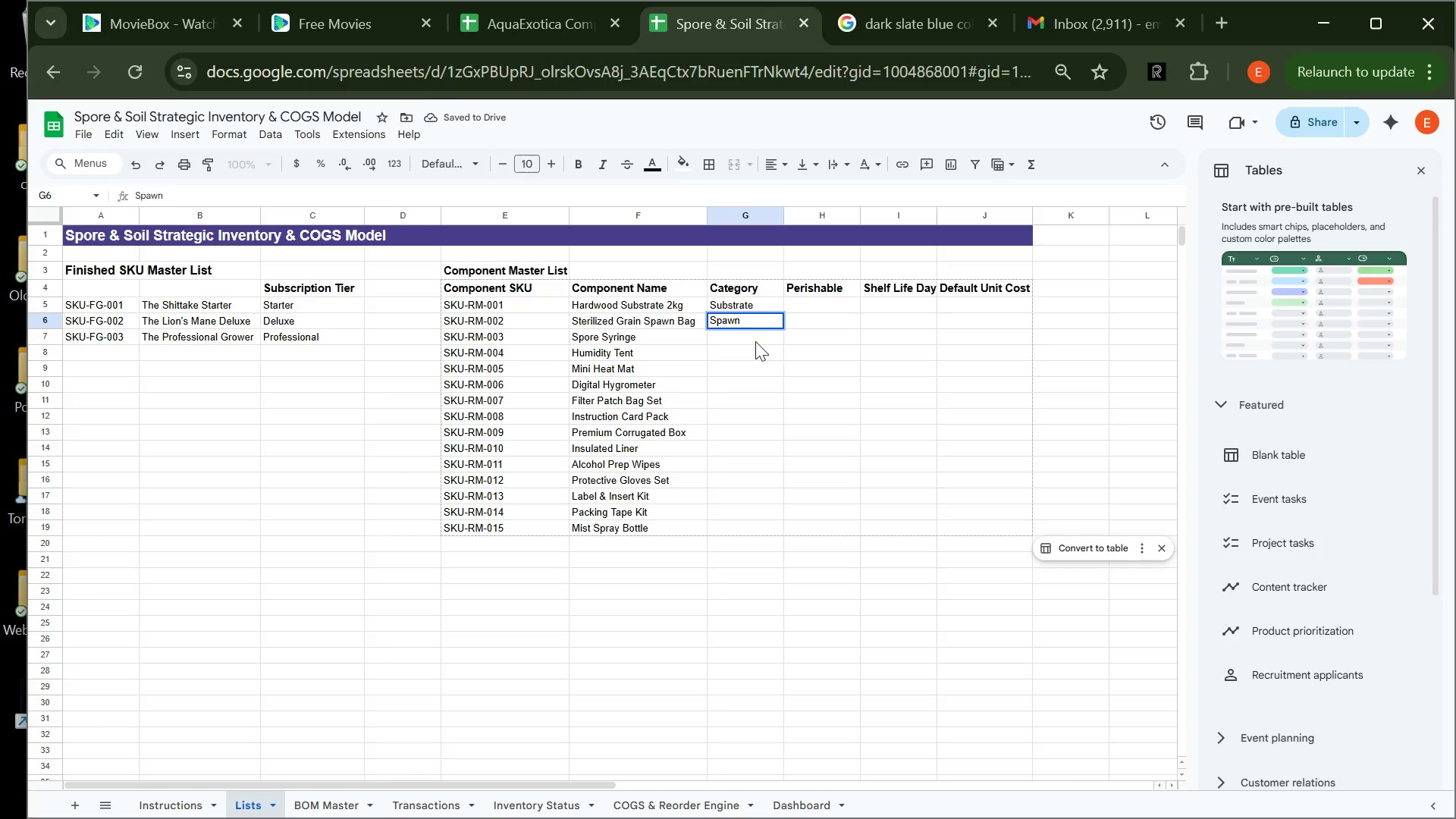 
key(Enter)
 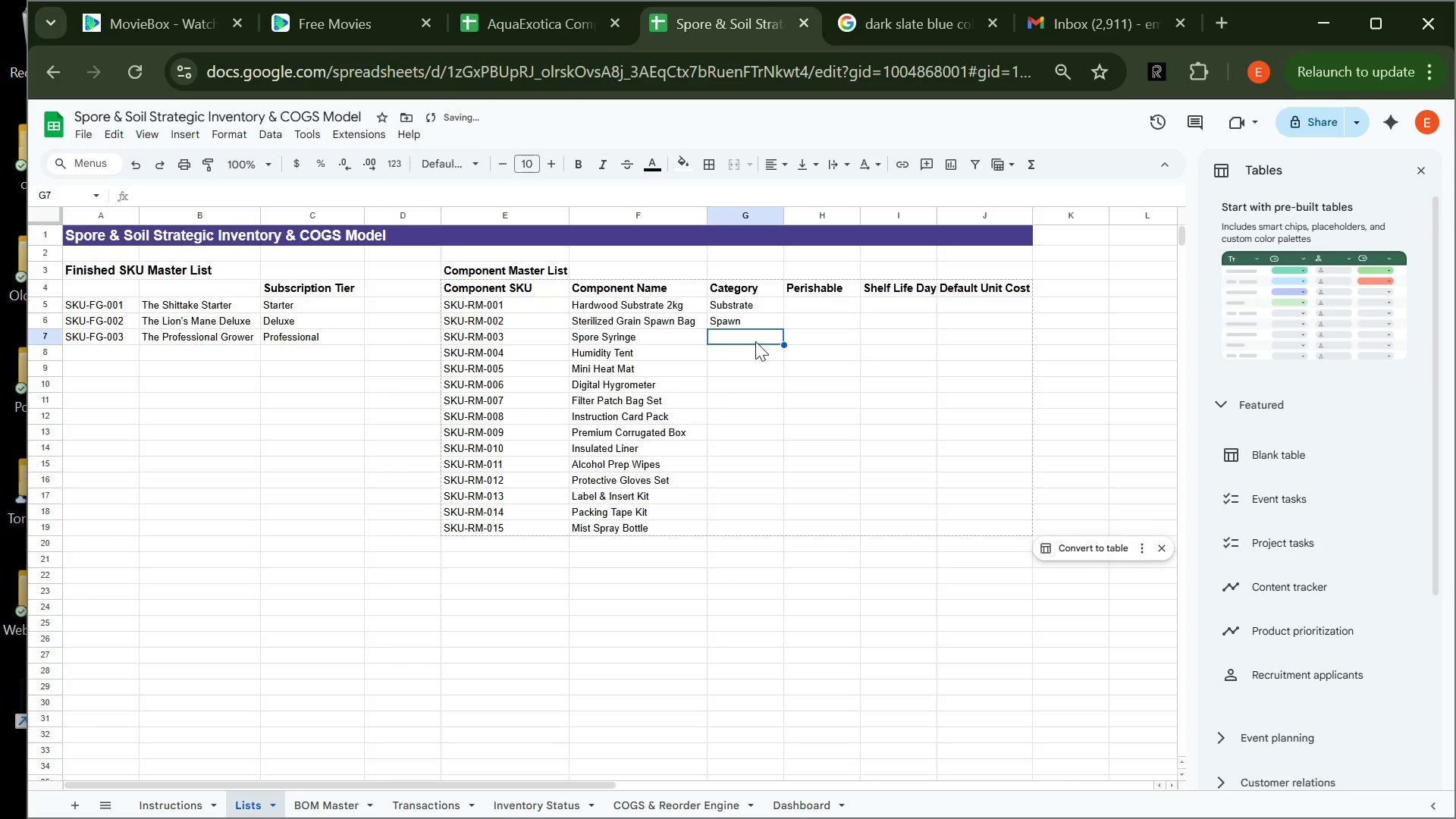 
type(Spores)
 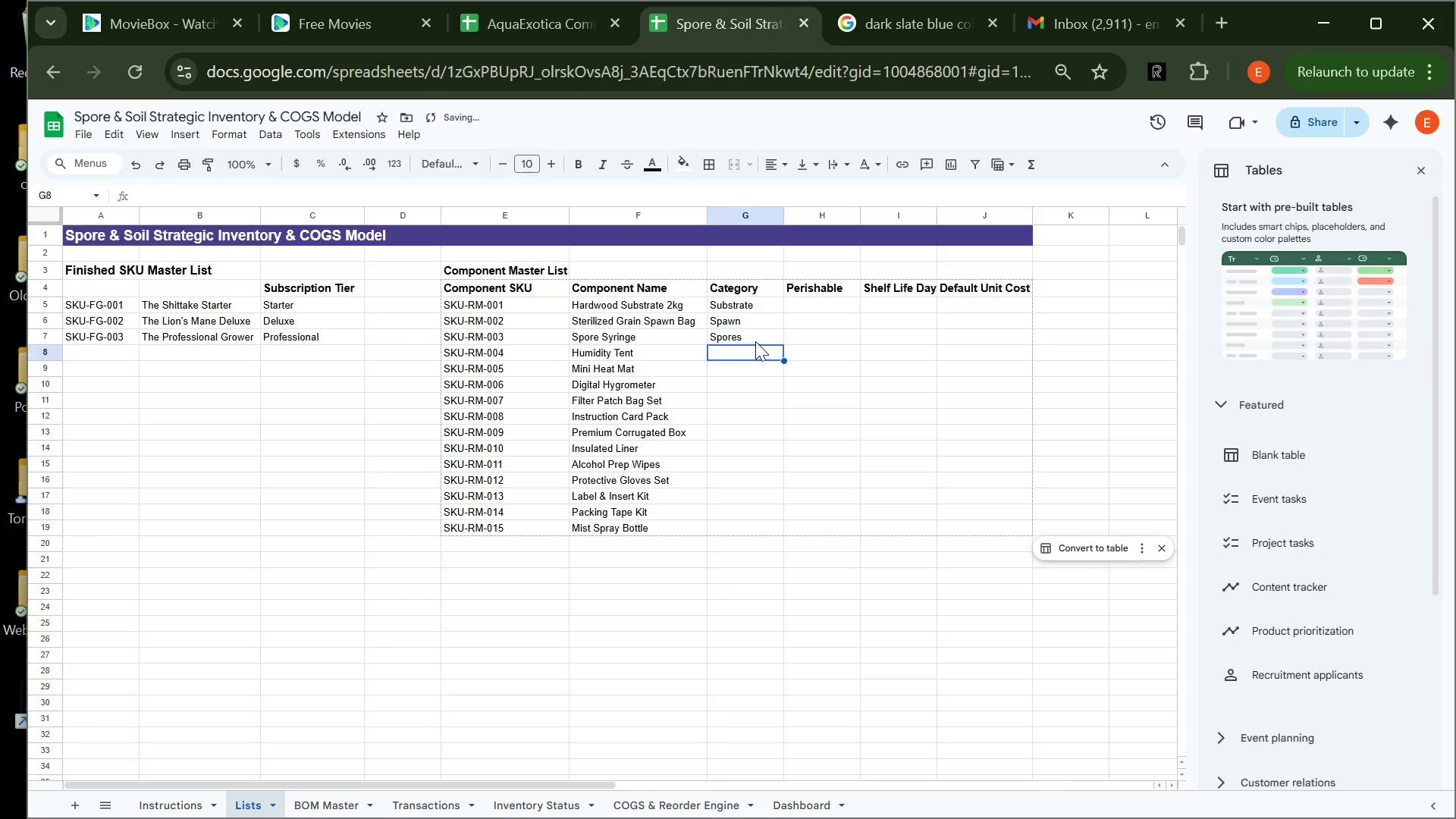 
key(Enter)
 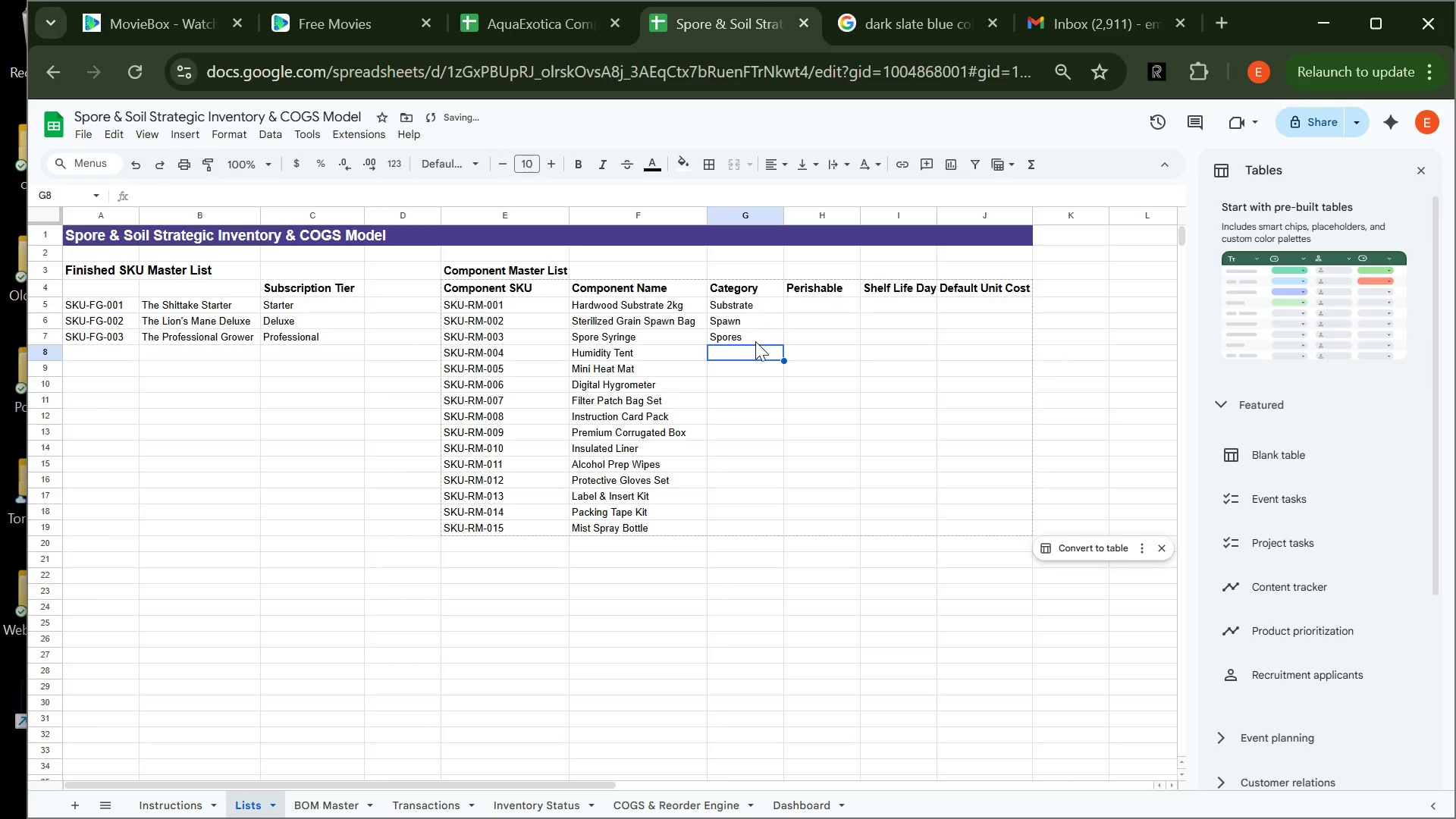 
type(Hardware)
 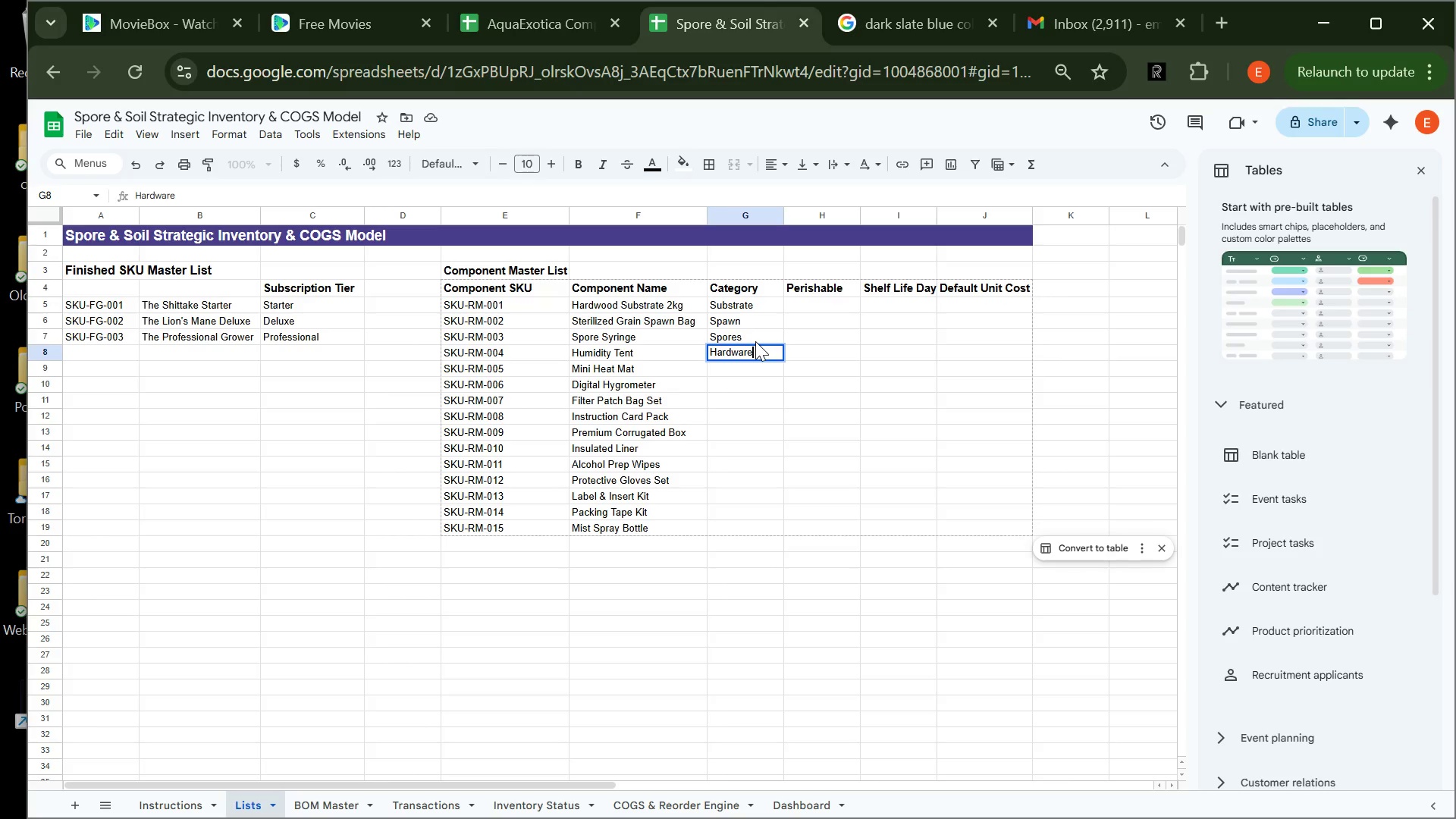 
key(Enter)
 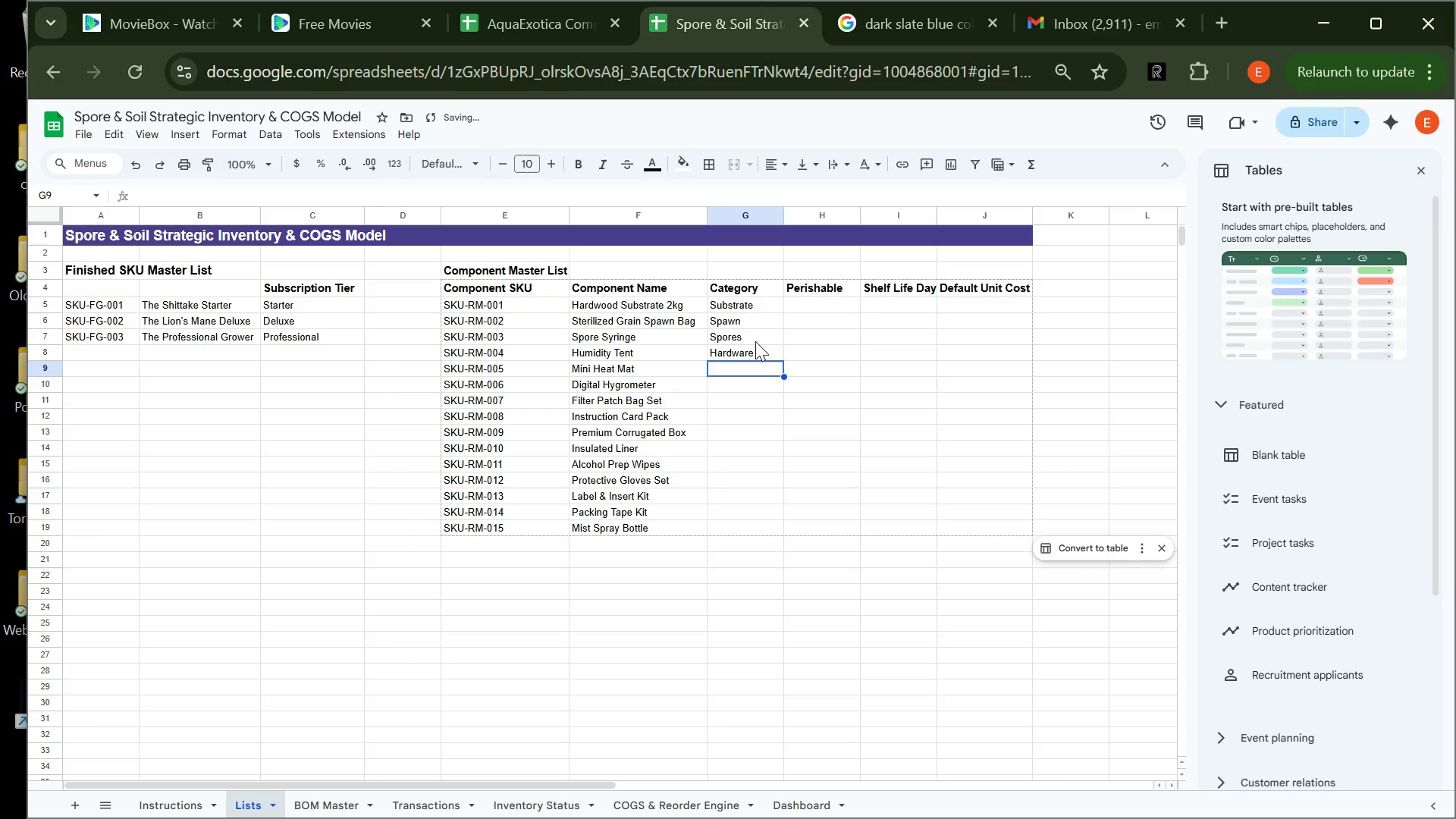 
type(Hardware)
 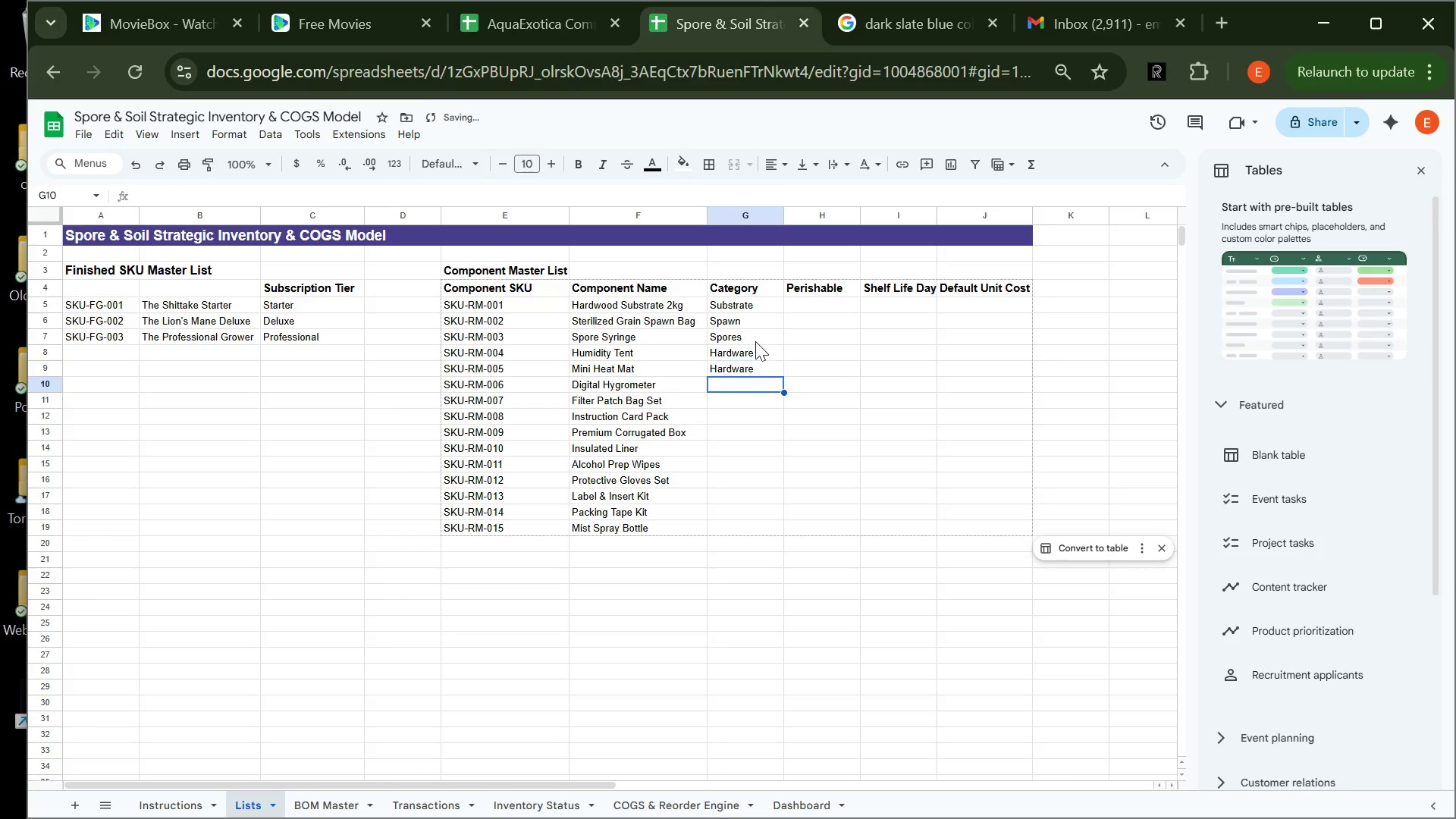 
key(Enter)
 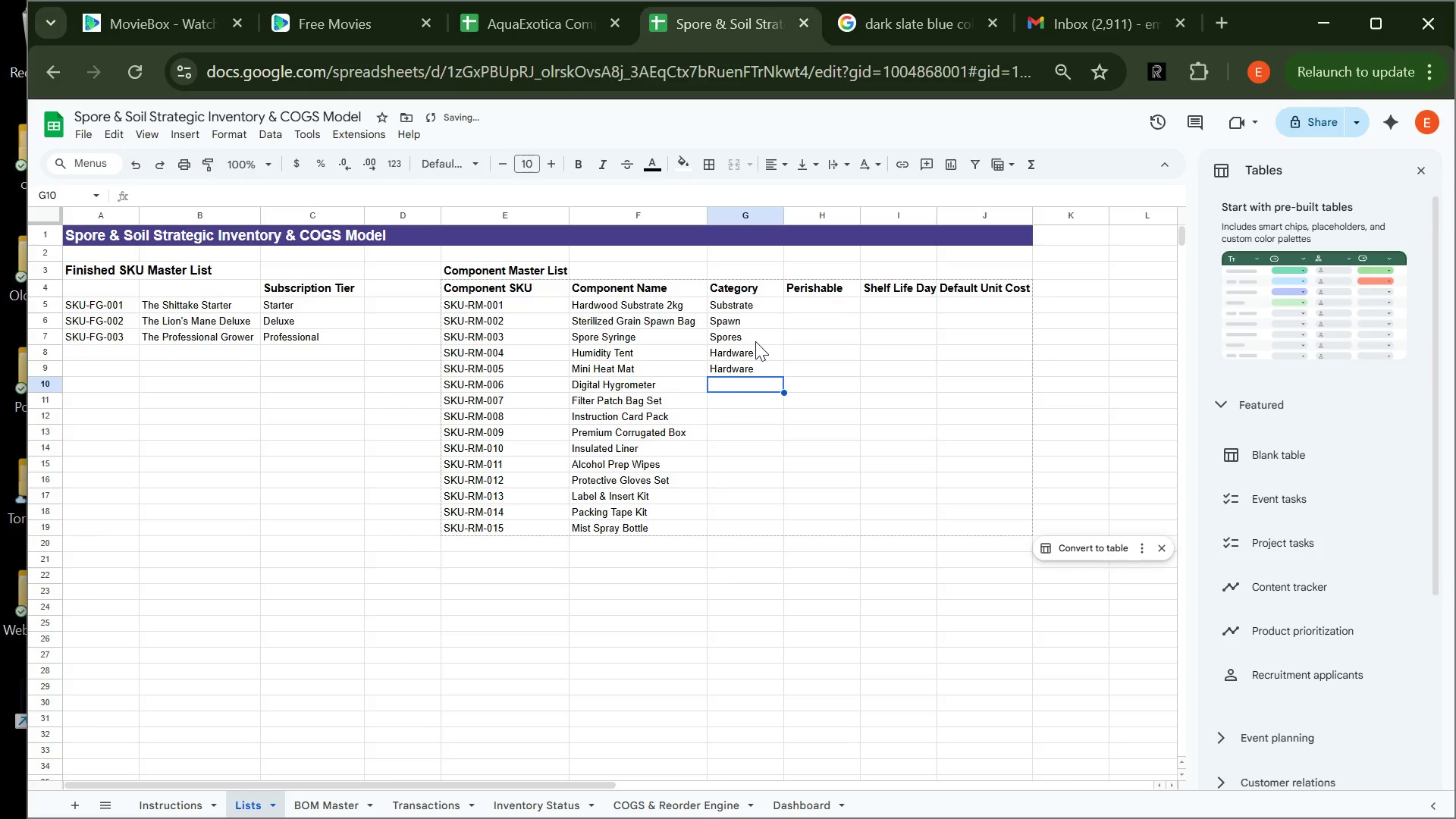 
type(Hardware)
 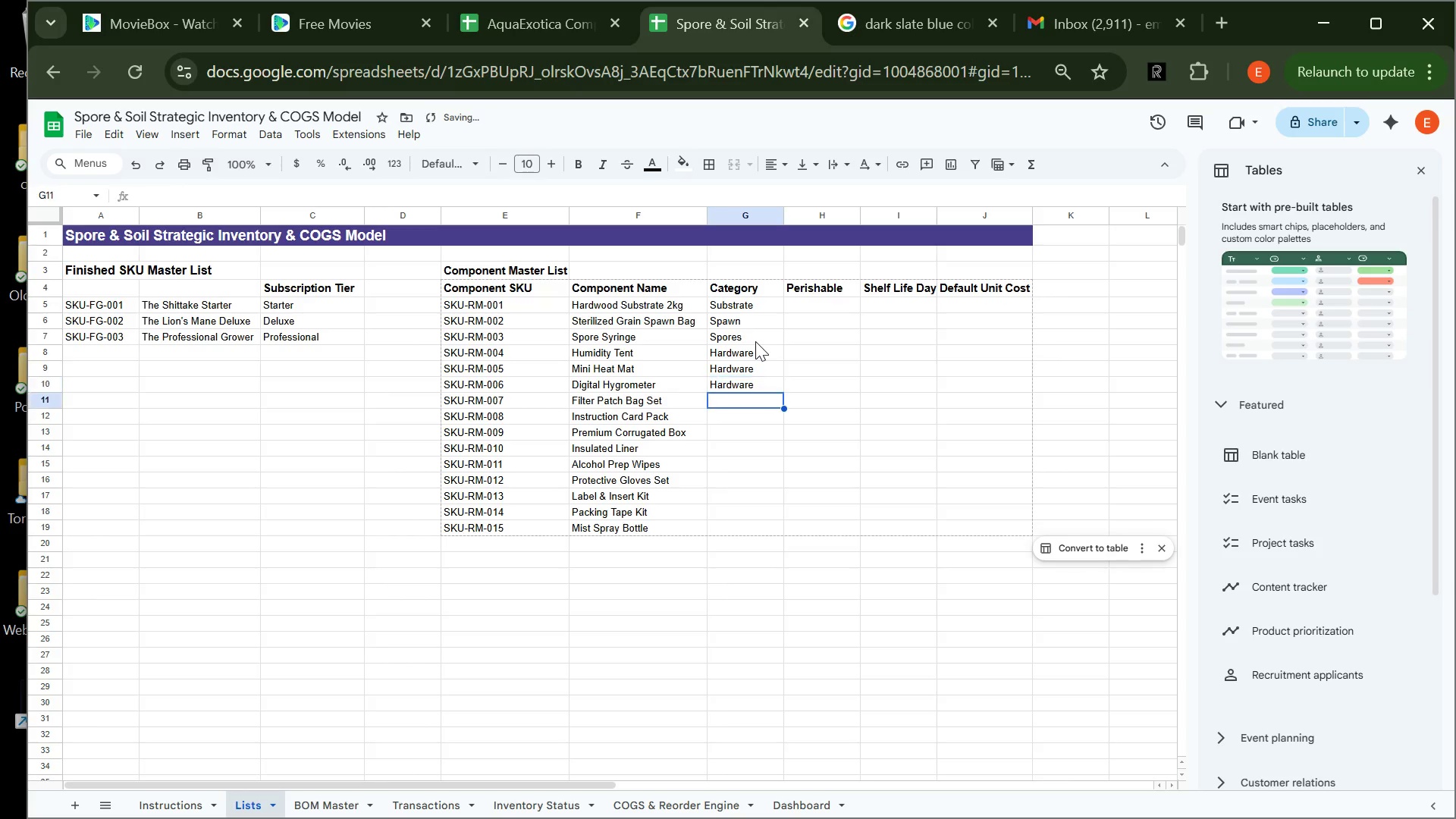 
key(Enter)
 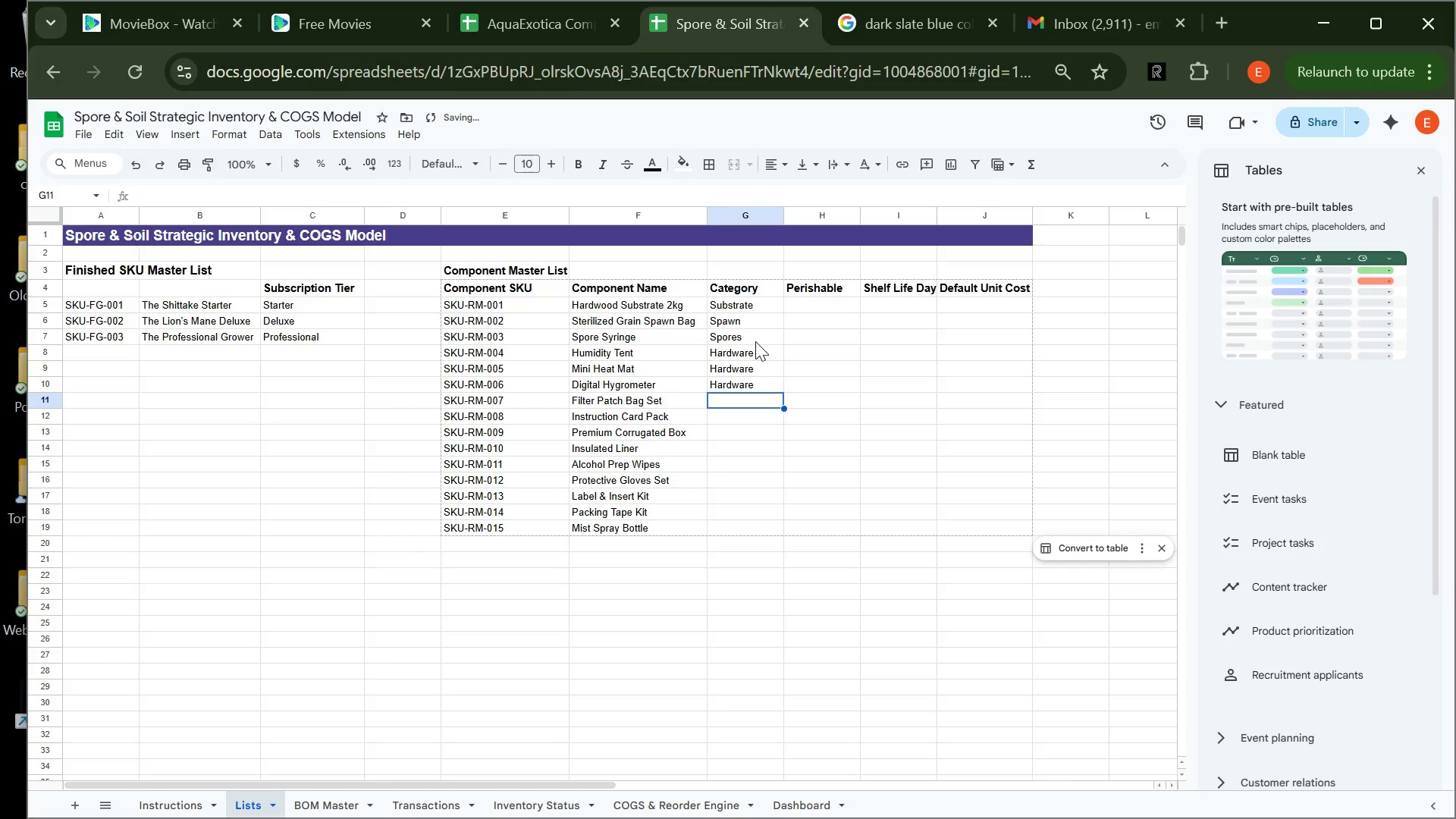 
type(Consumable)
 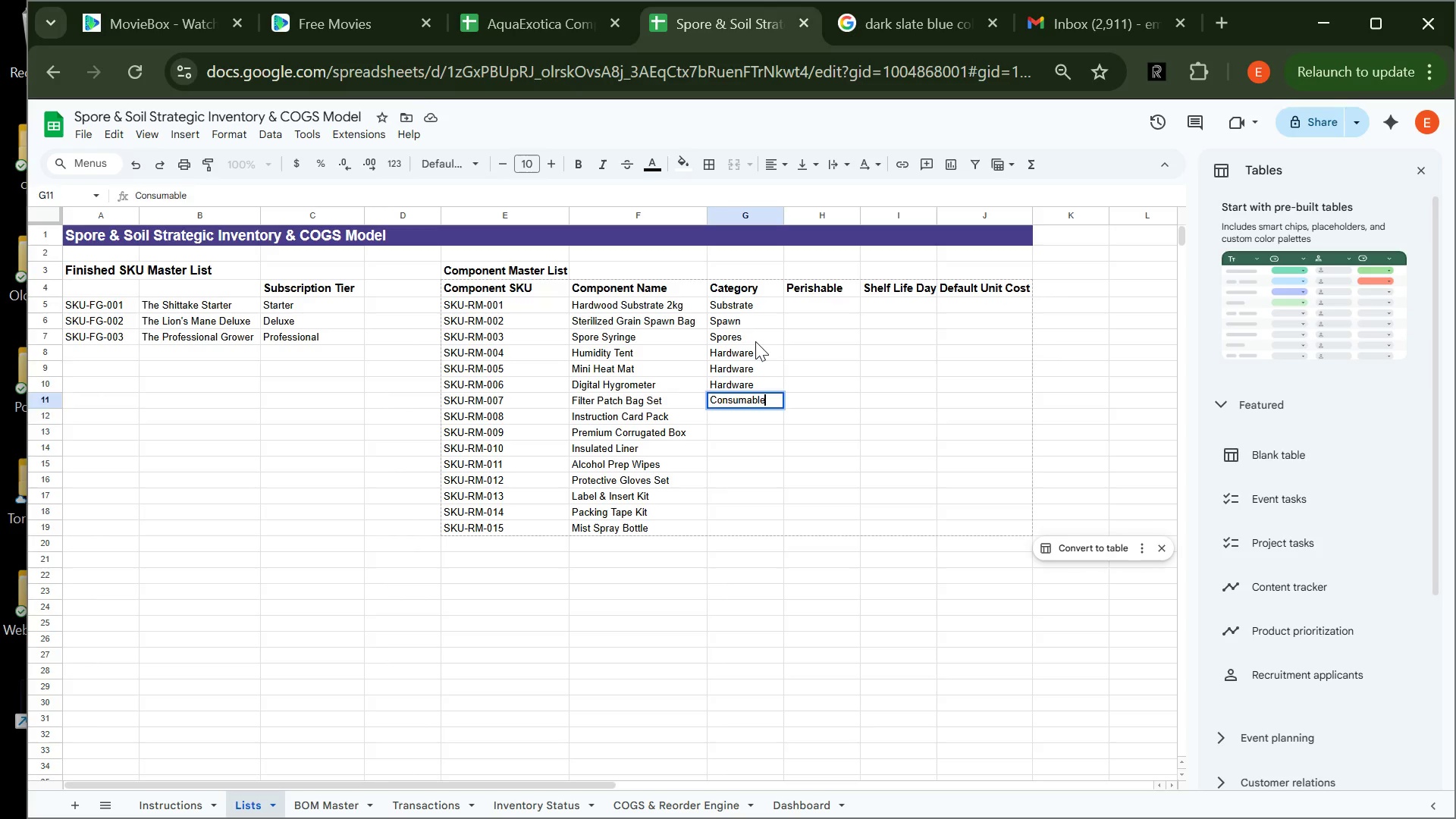 
key(Enter)
 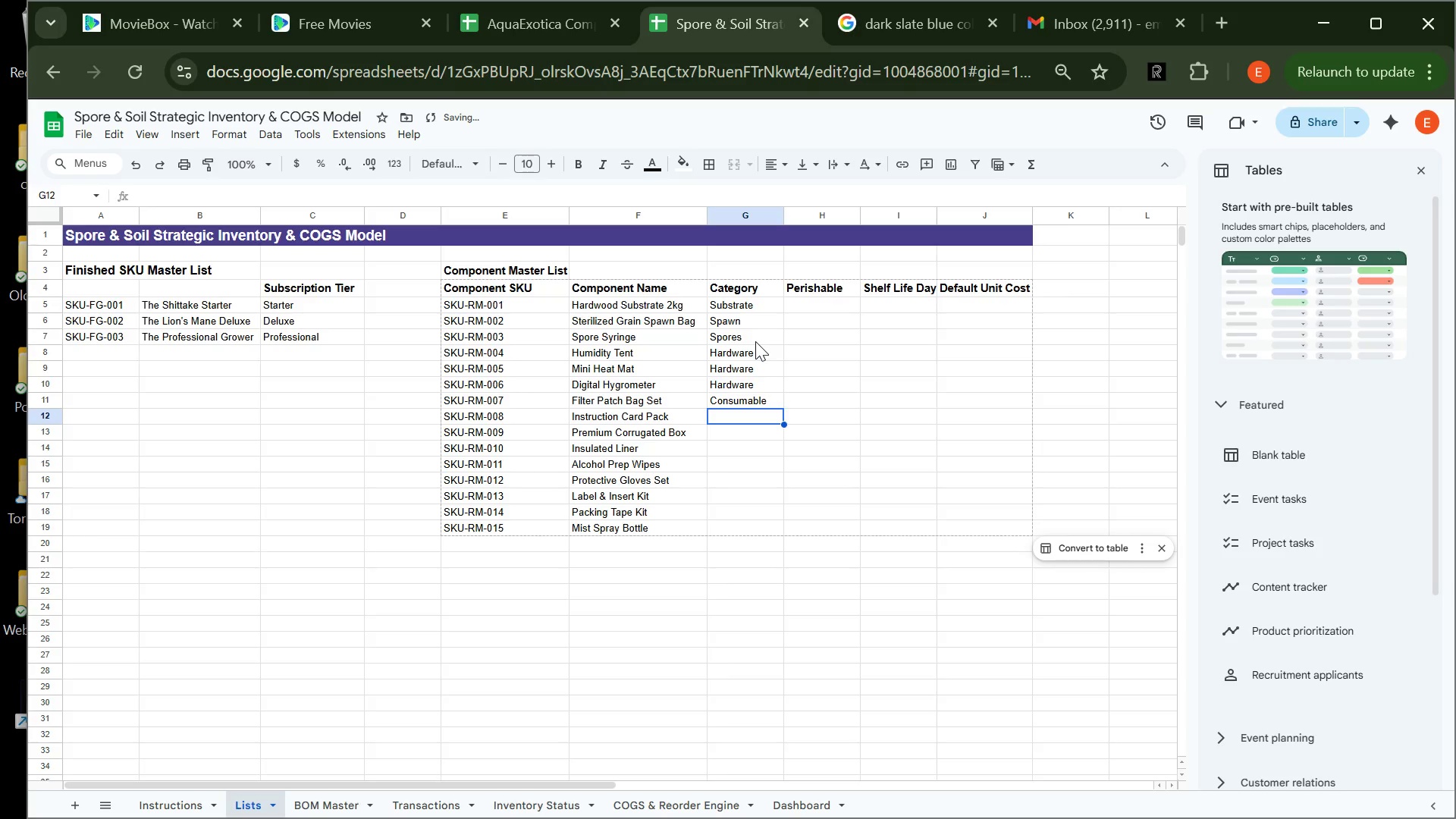 
type(Paka)
key(Backspace)
key(Backspace)
type(vka)
key(Backspace)
key(Backspace)
key(Backspace)
type(ckaging)
 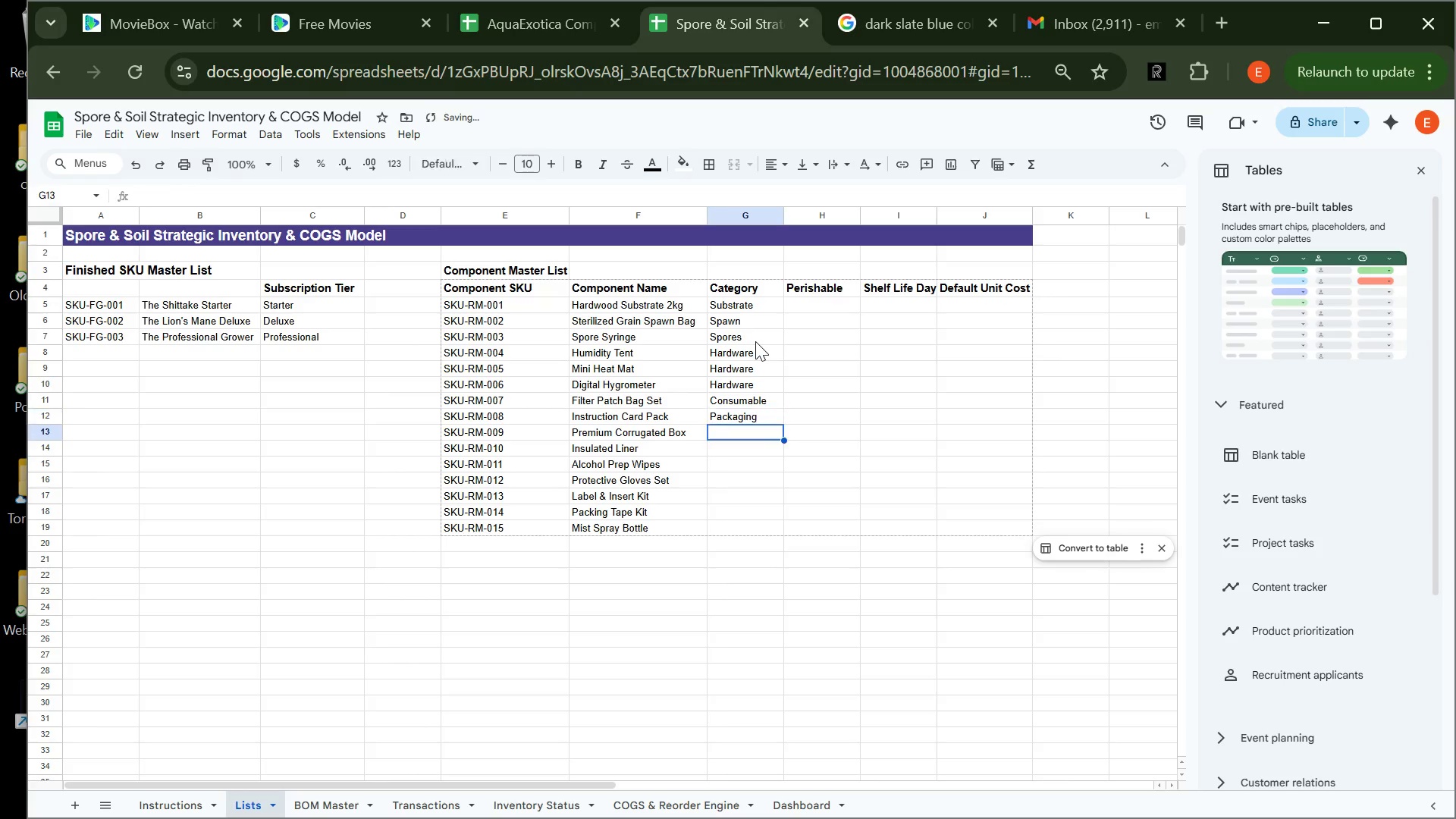 
key(Enter)
 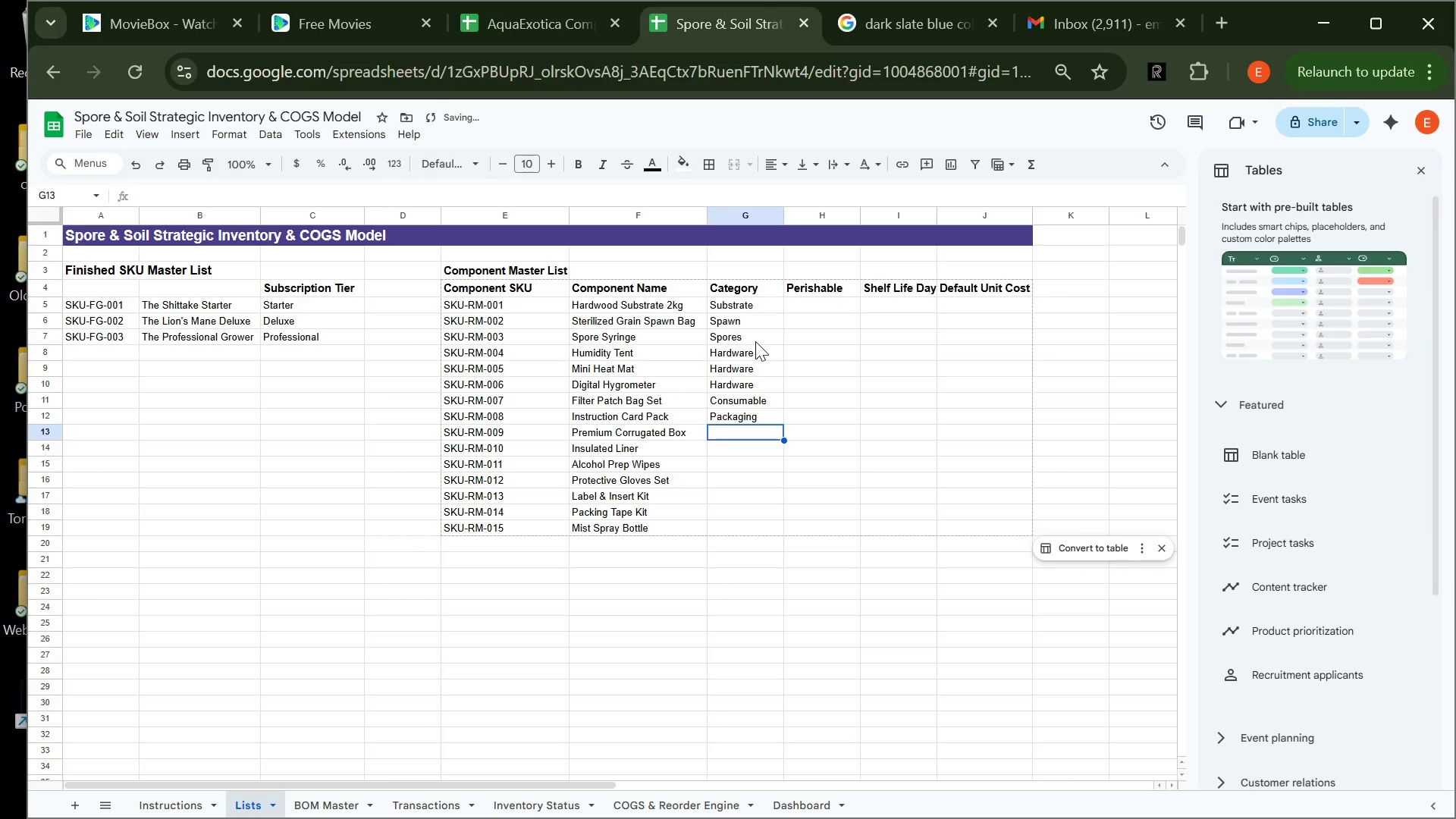 
key(CapsLock)
 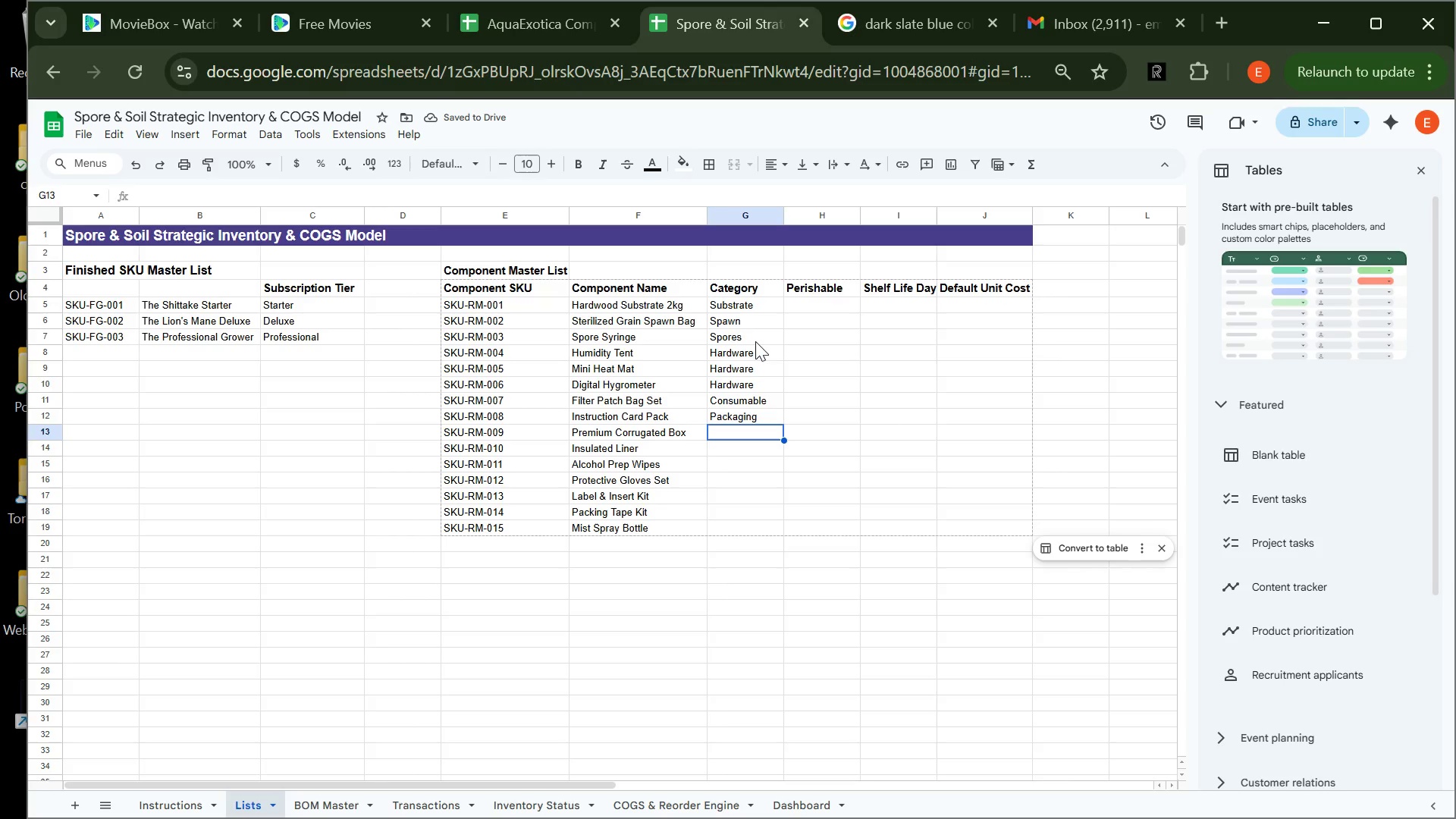 
type(Packaging)
 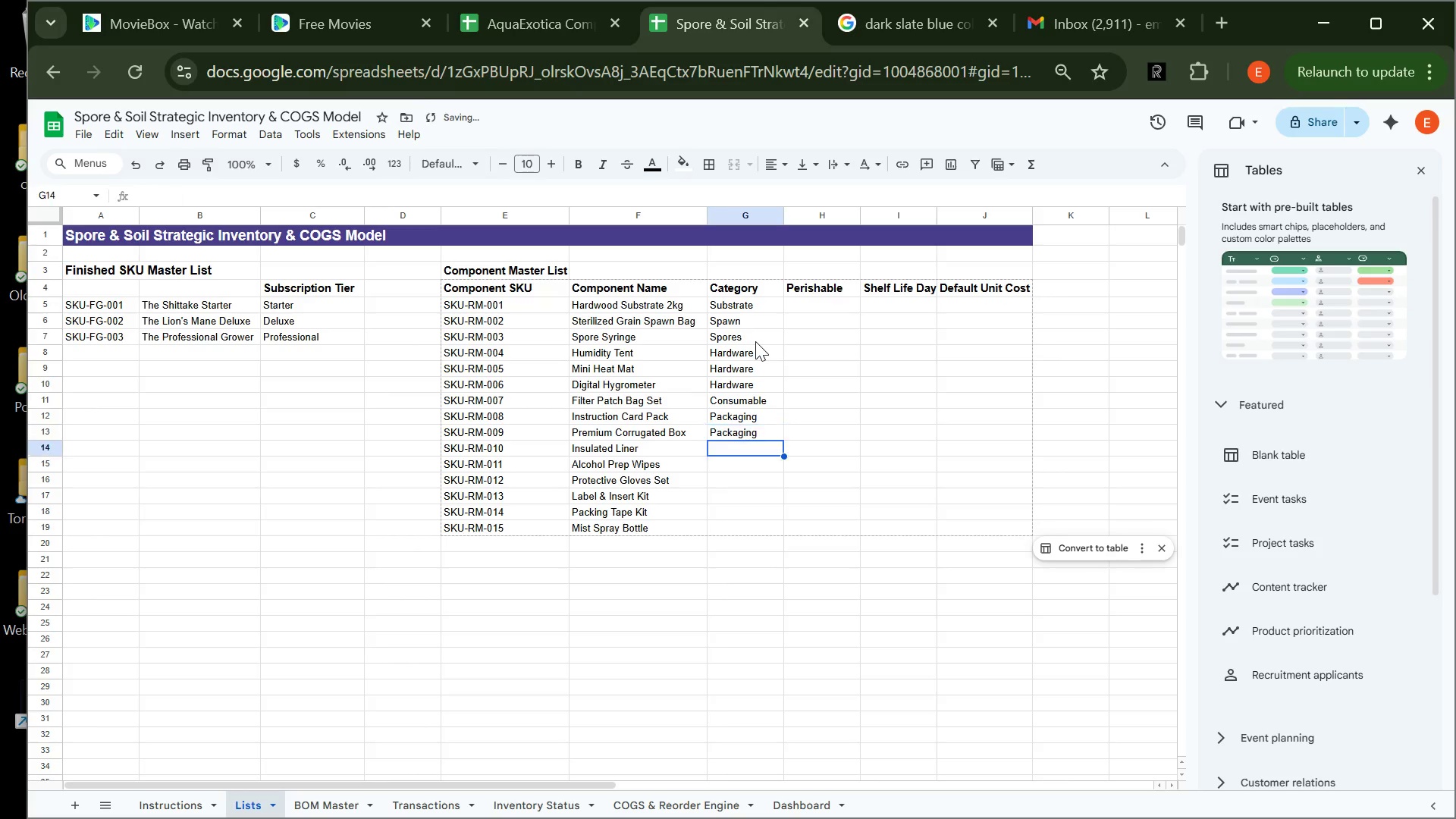 
key(Enter)
 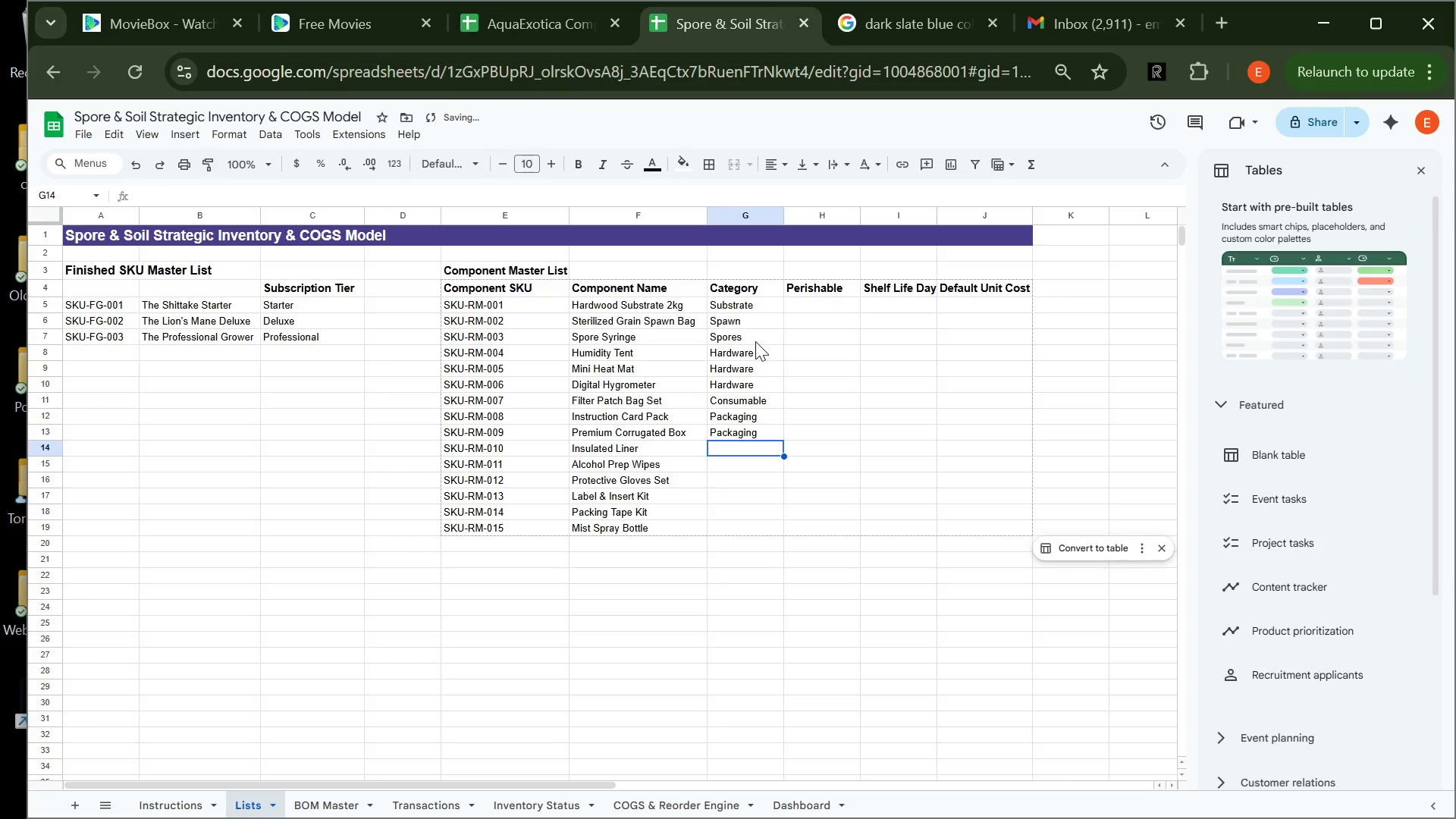 
type(Packaging)
 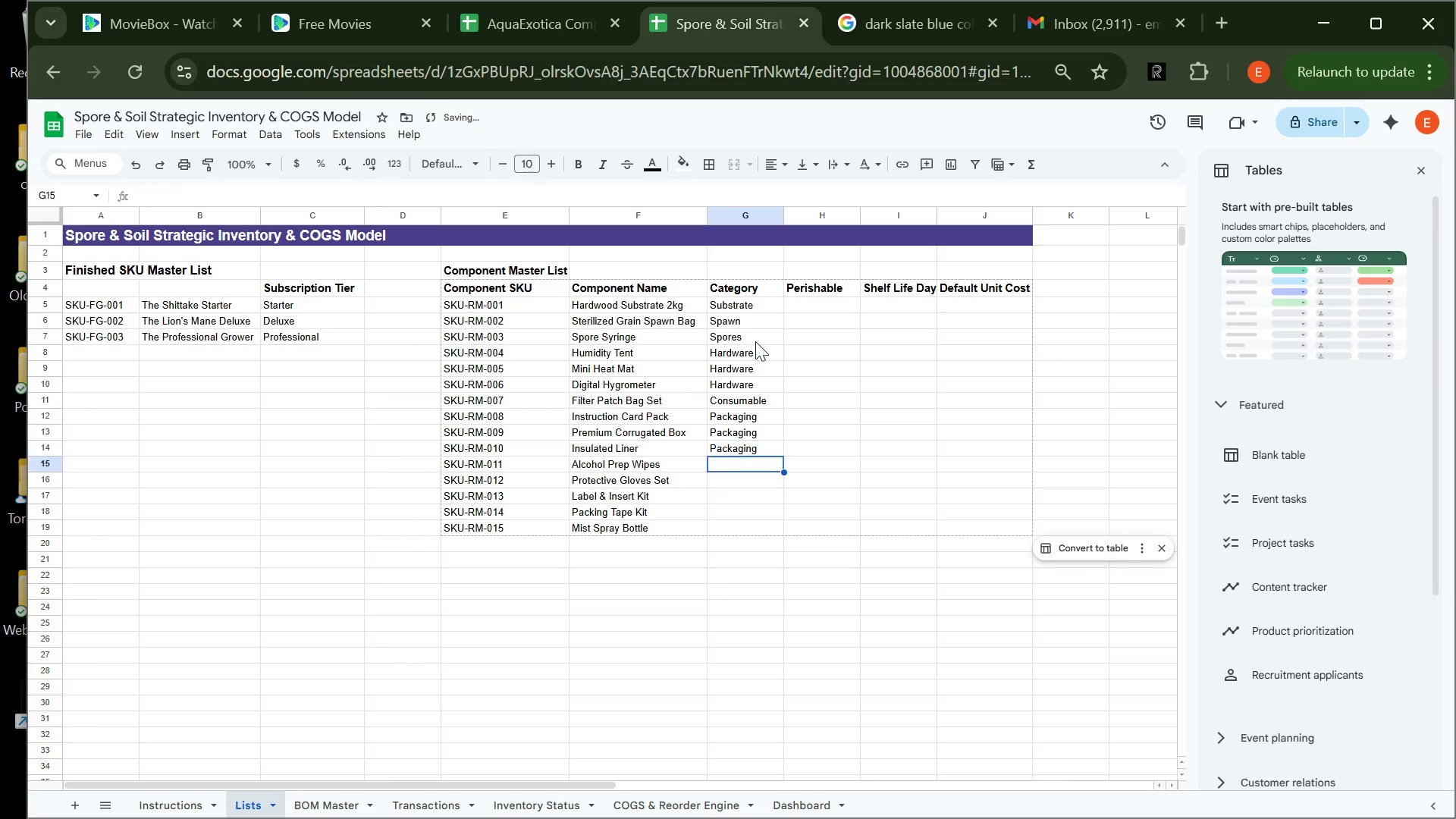 
key(Enter)
 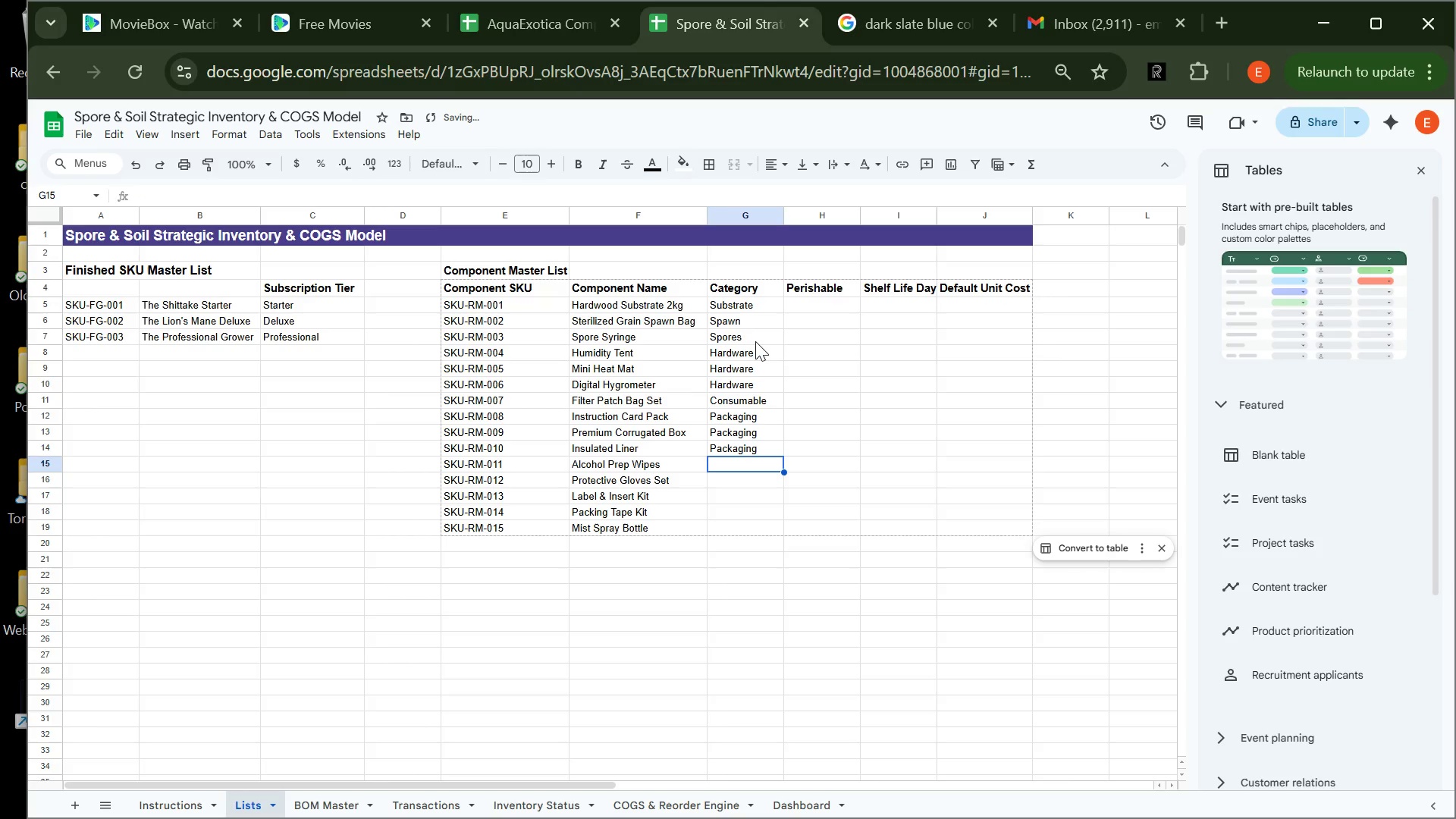 
type(Consumable)
 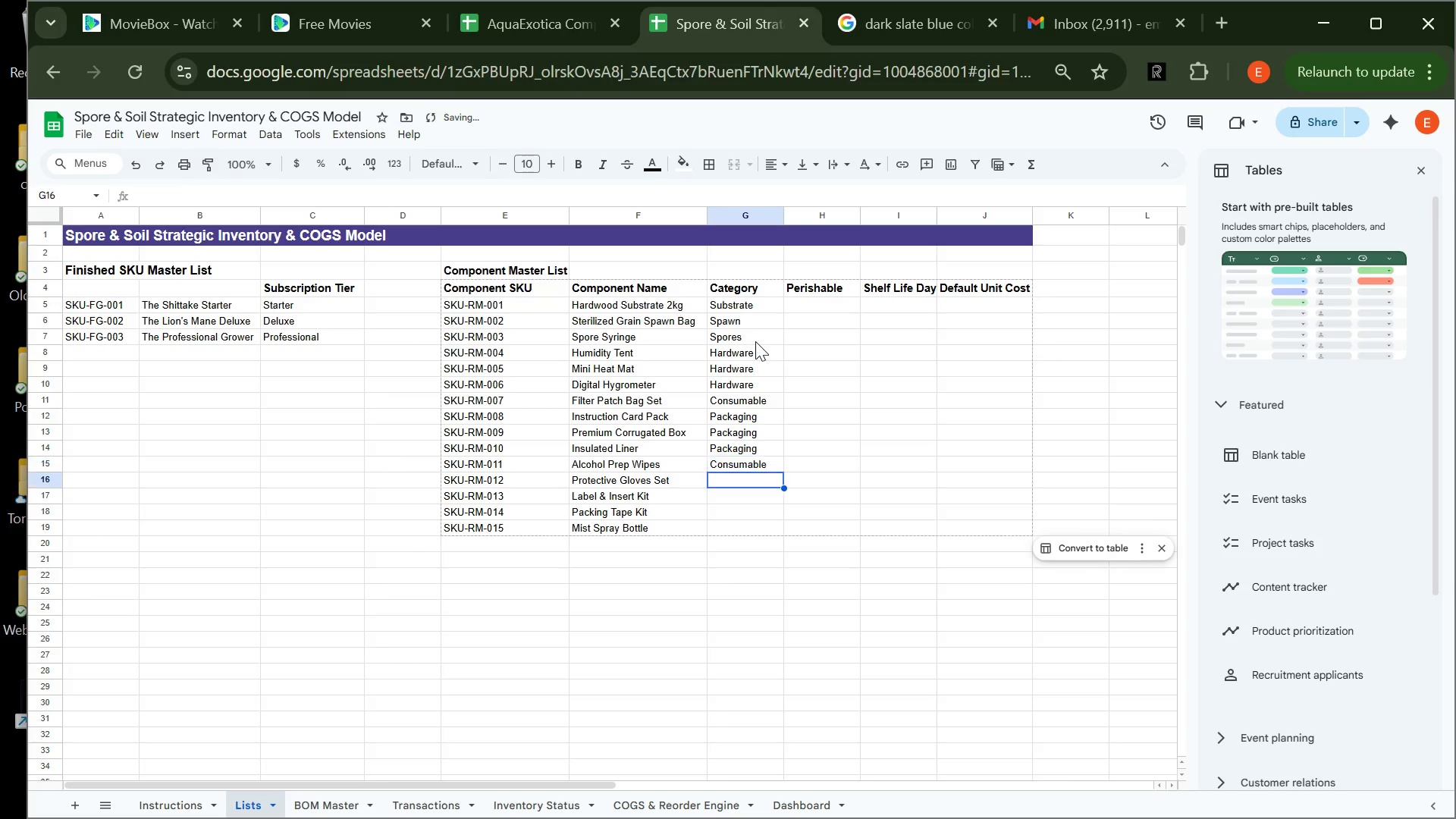 
key(Enter)
 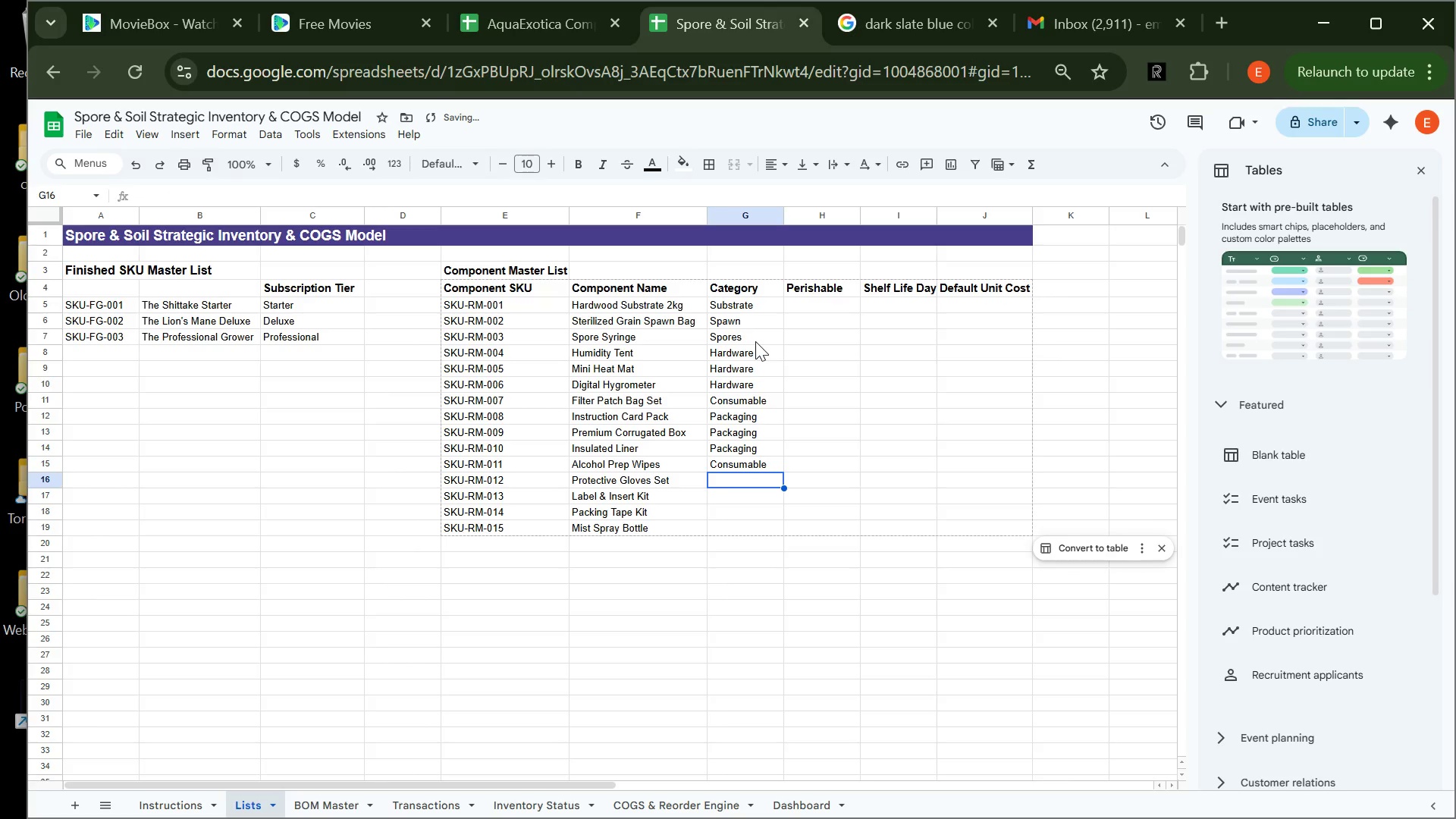 
type(Consumable)
 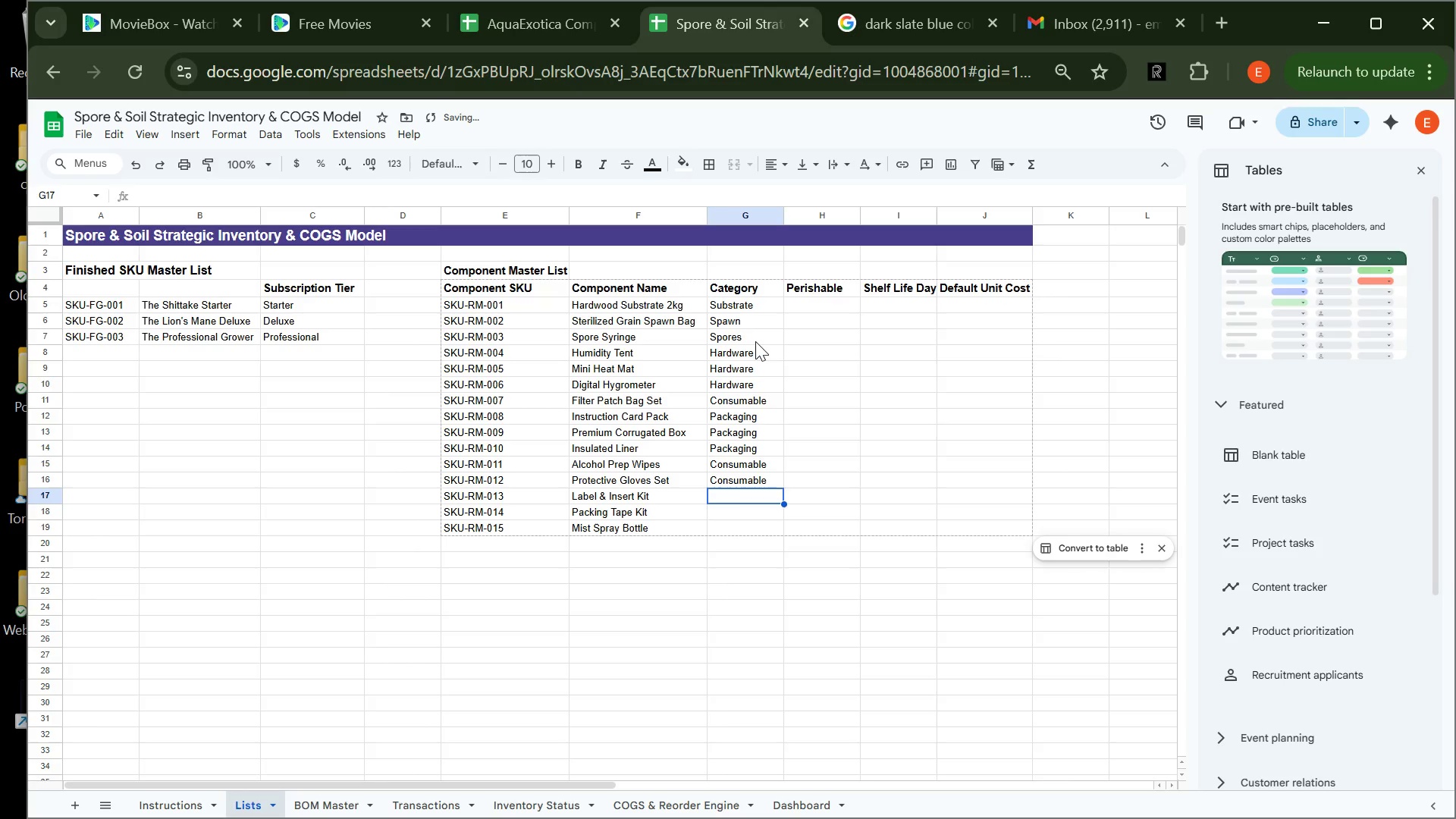 
key(Enter)
 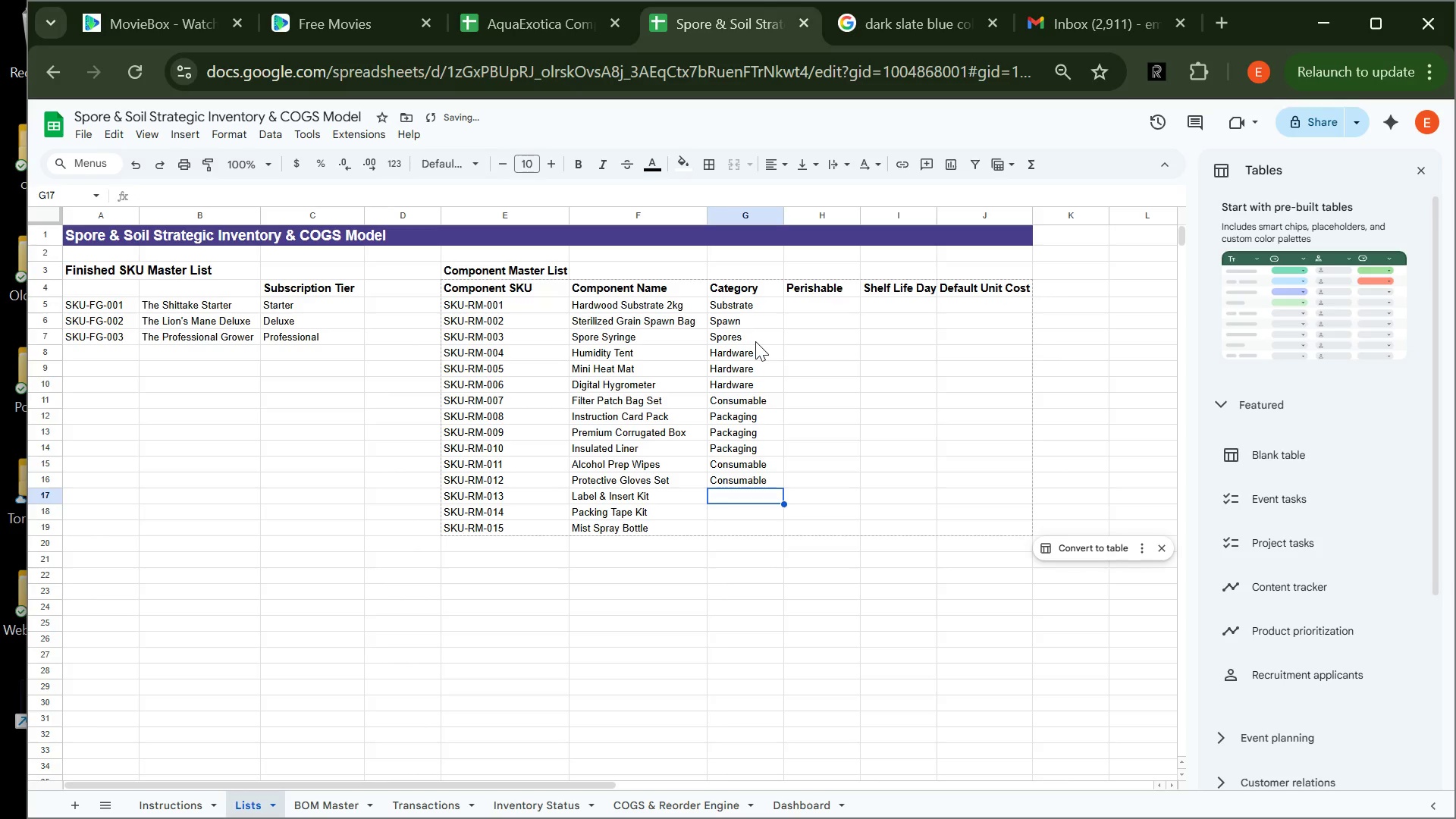 
type(Packaging)
 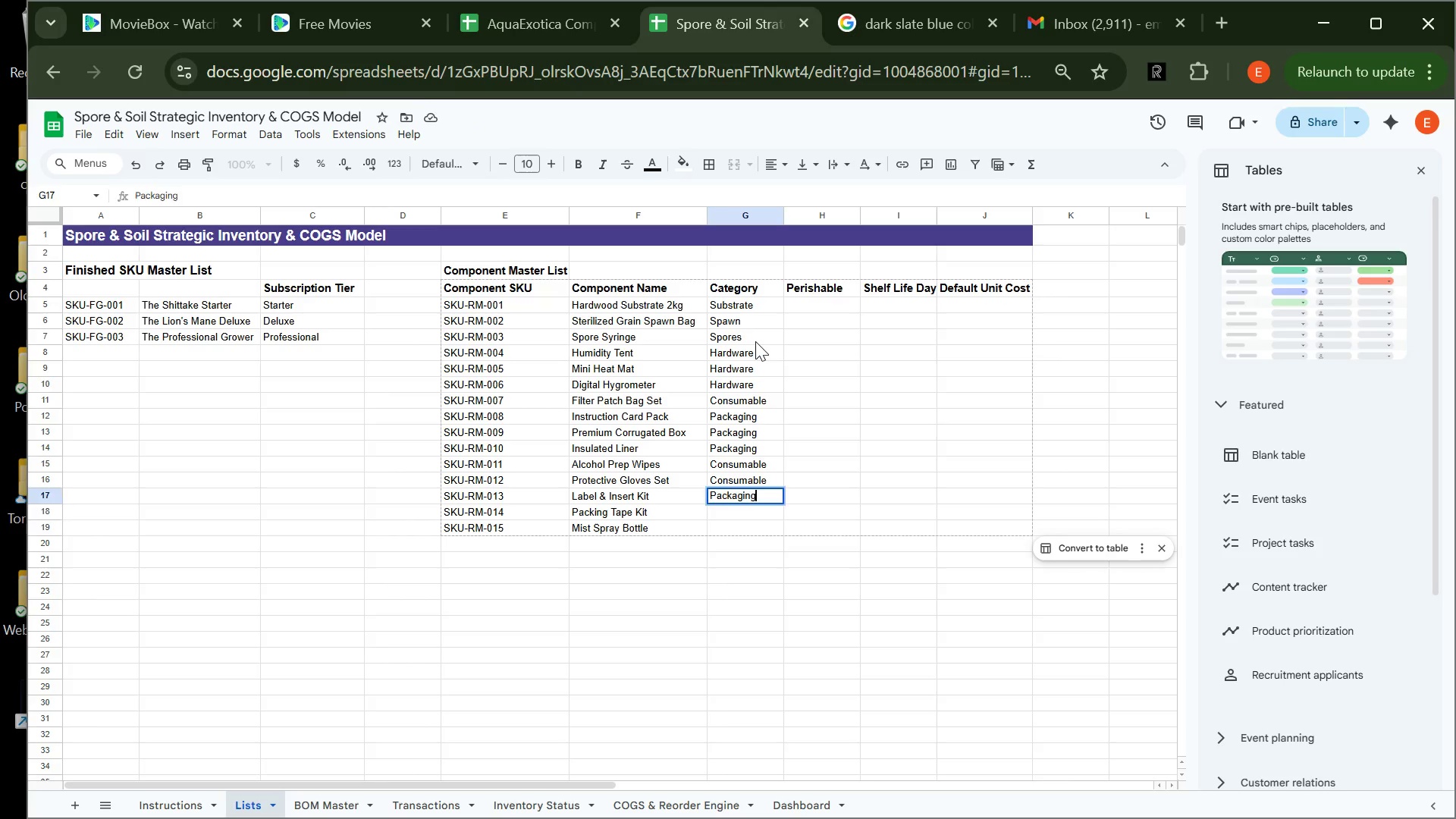 
key(Enter)
 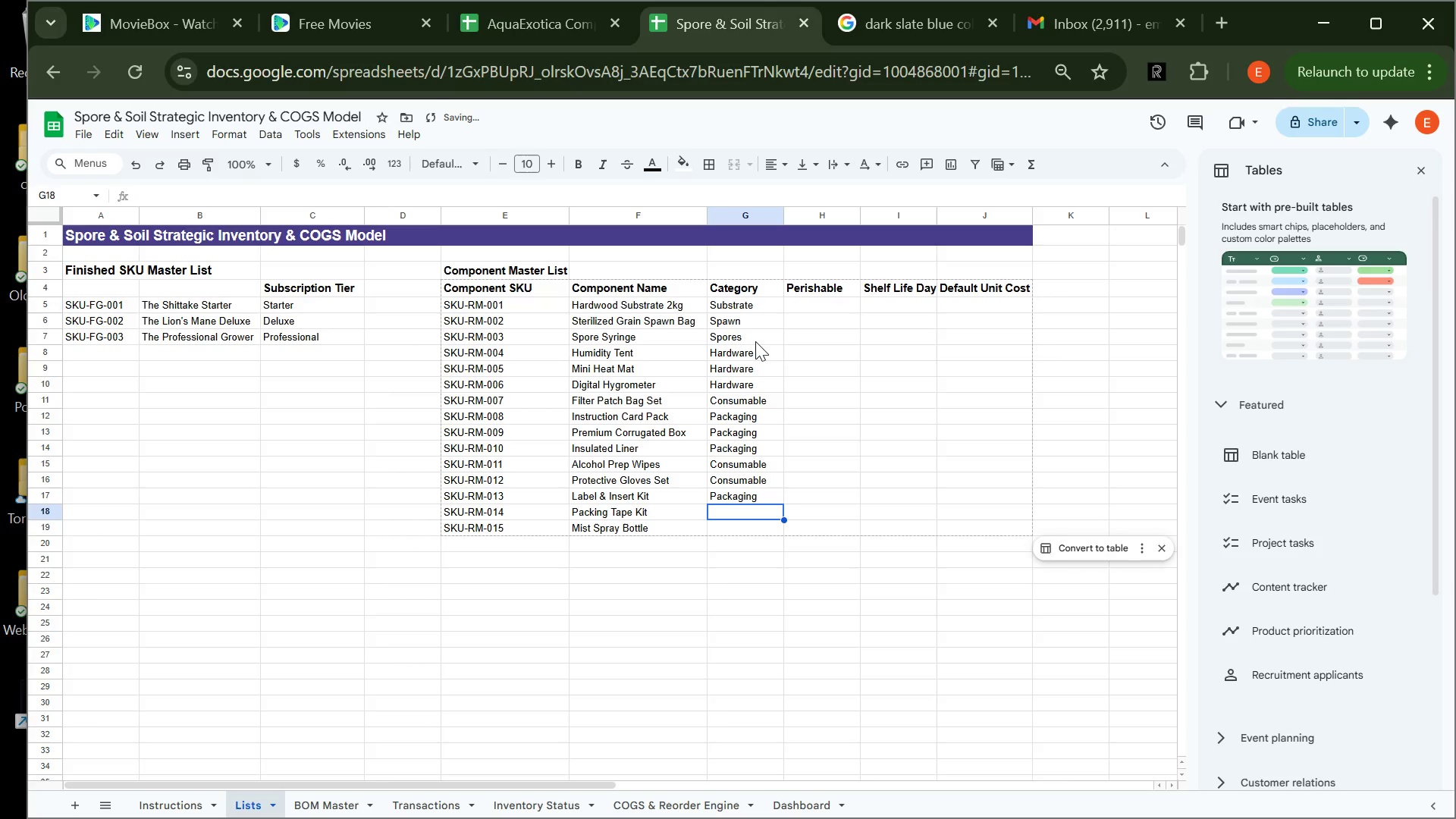 
type(Packaging)
 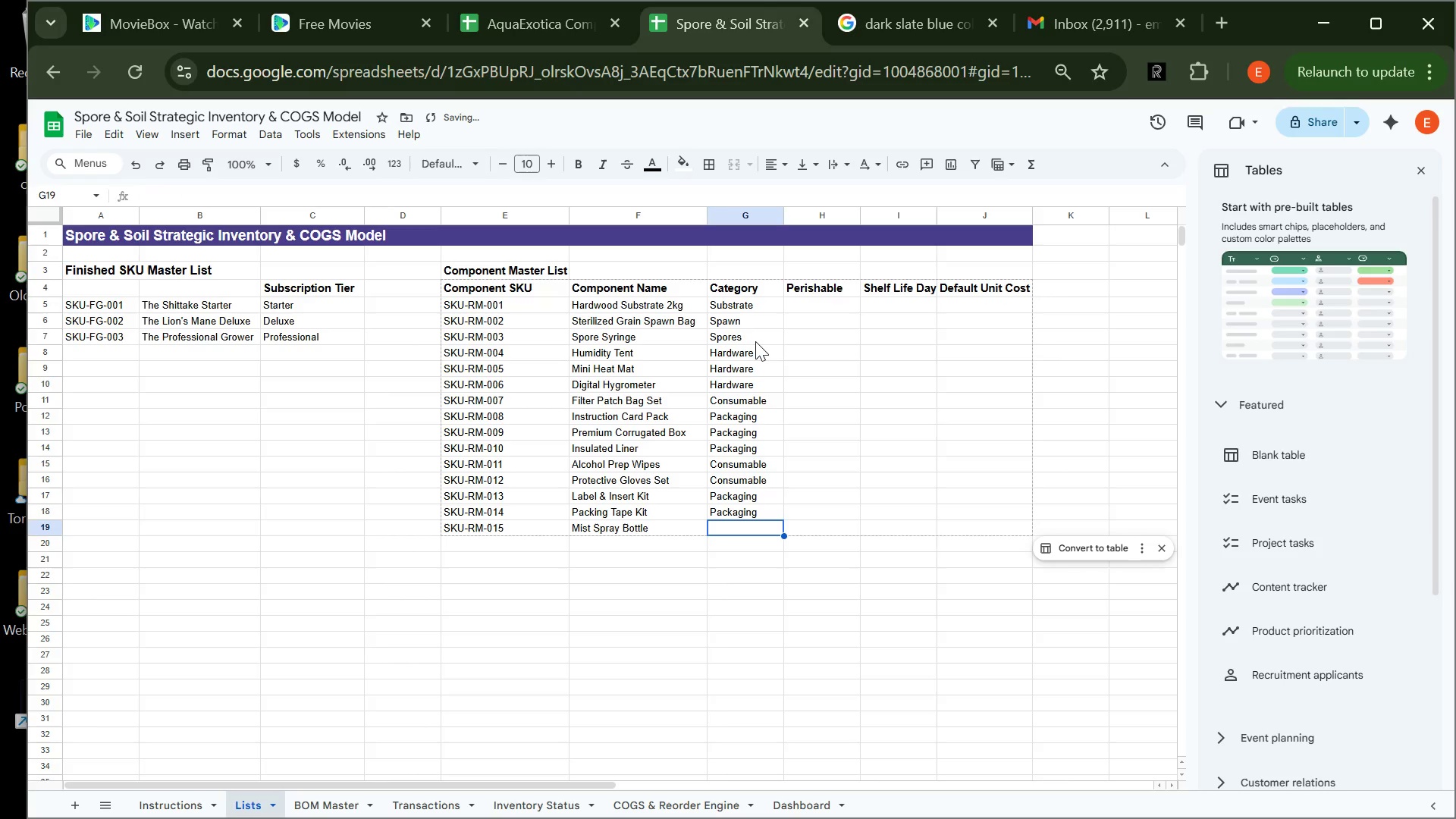 
key(Enter)
 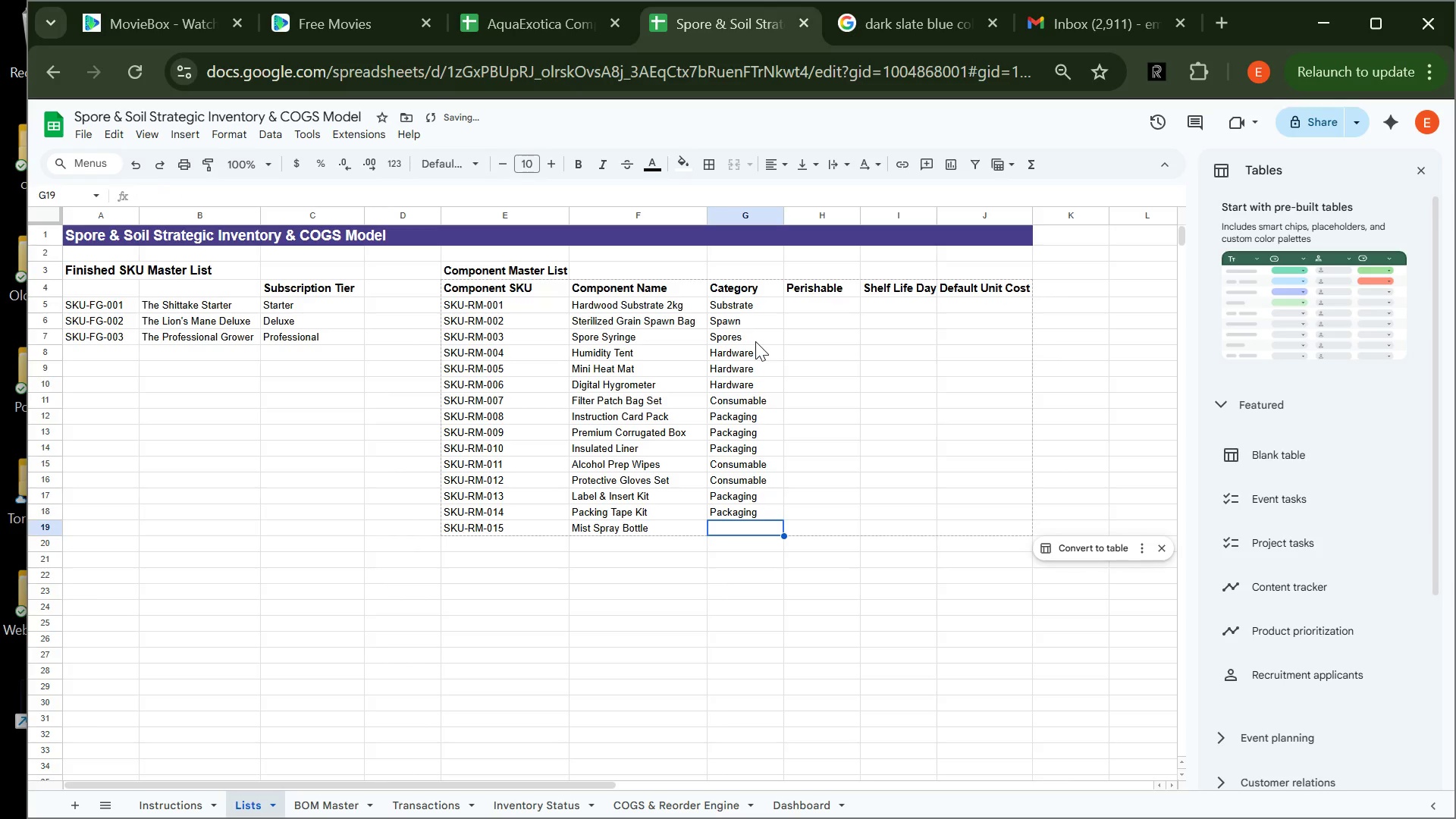 
type(Hardware)
 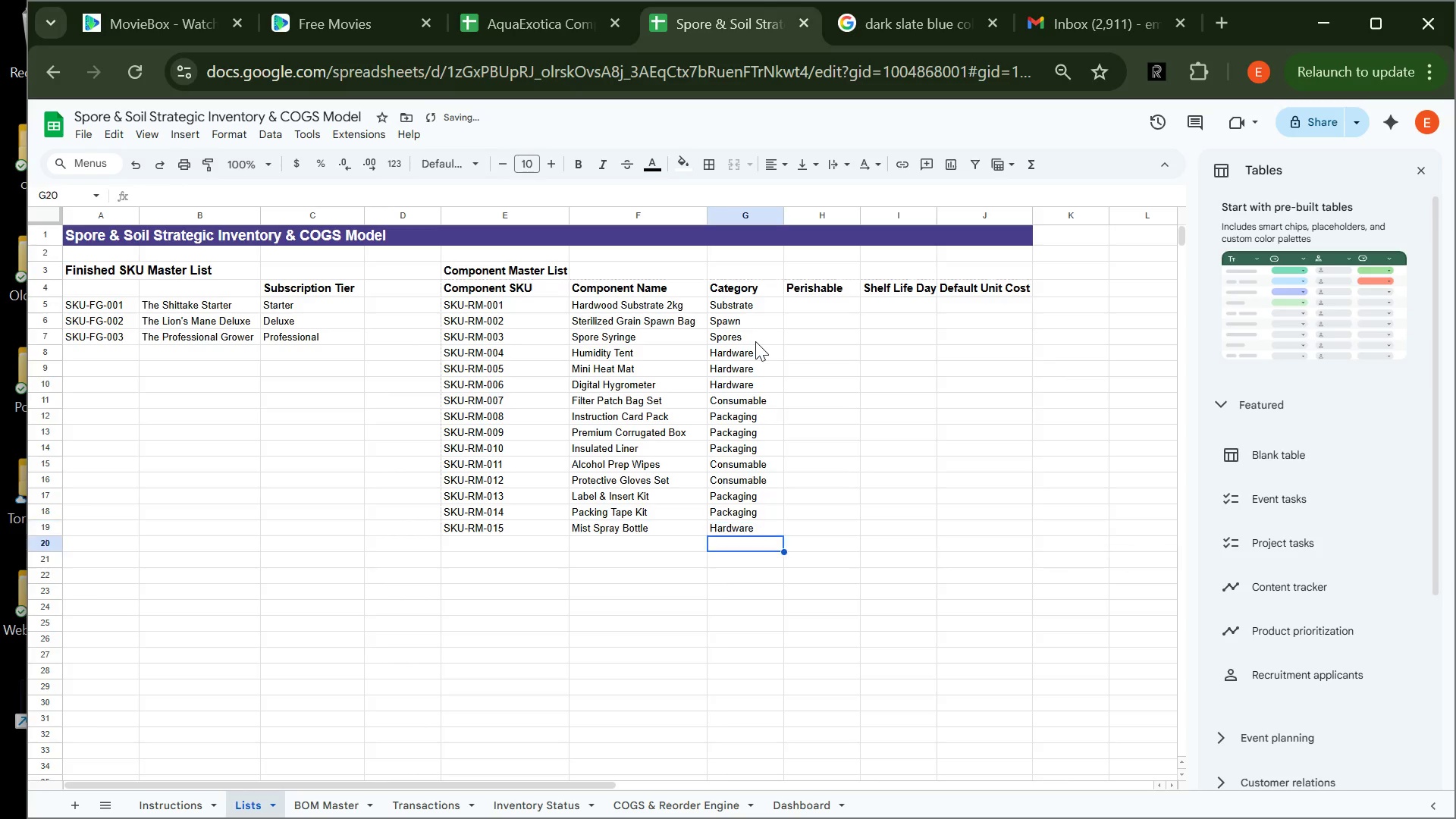 
key(Enter)
 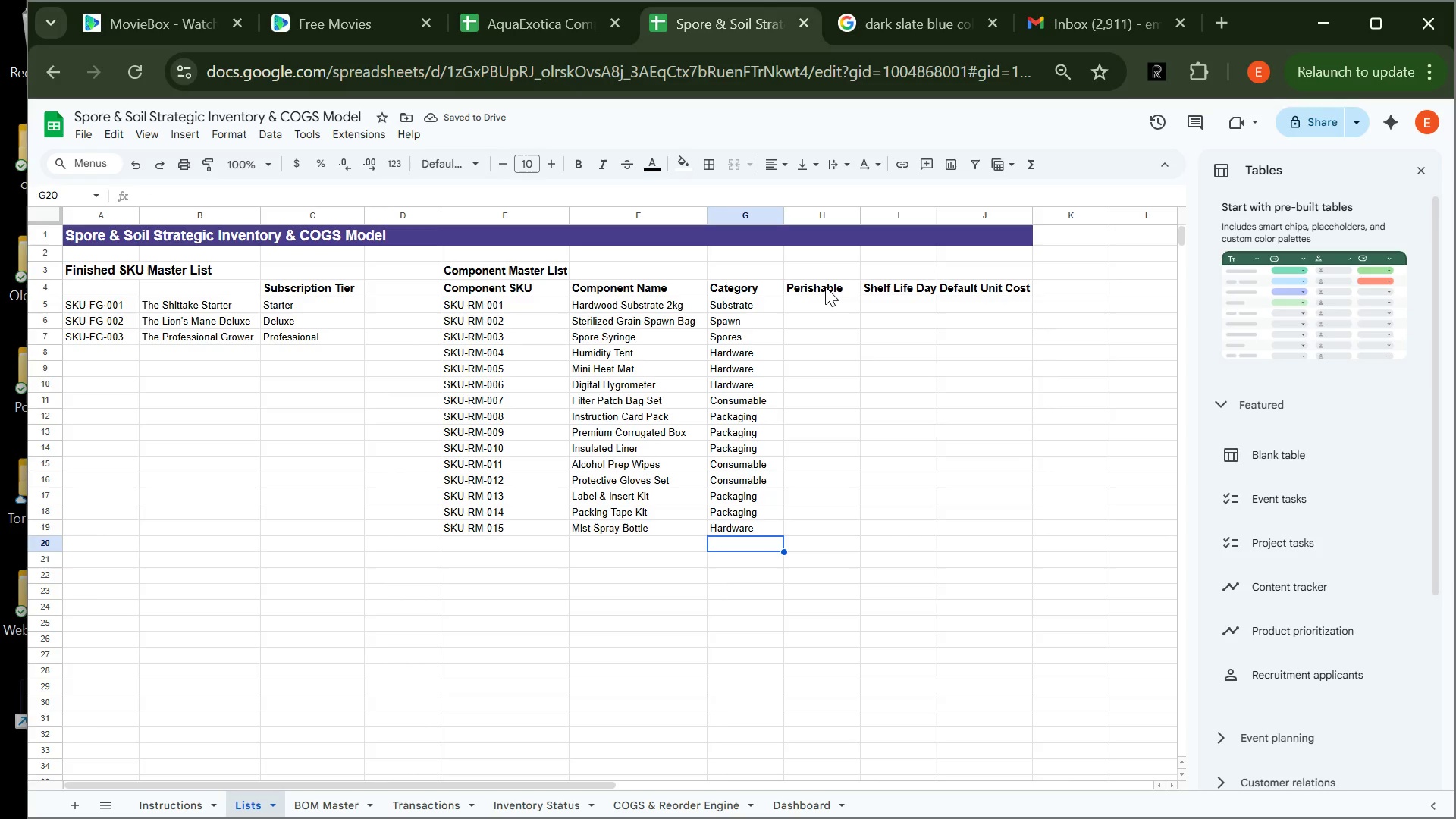 
wait(8.02)
 